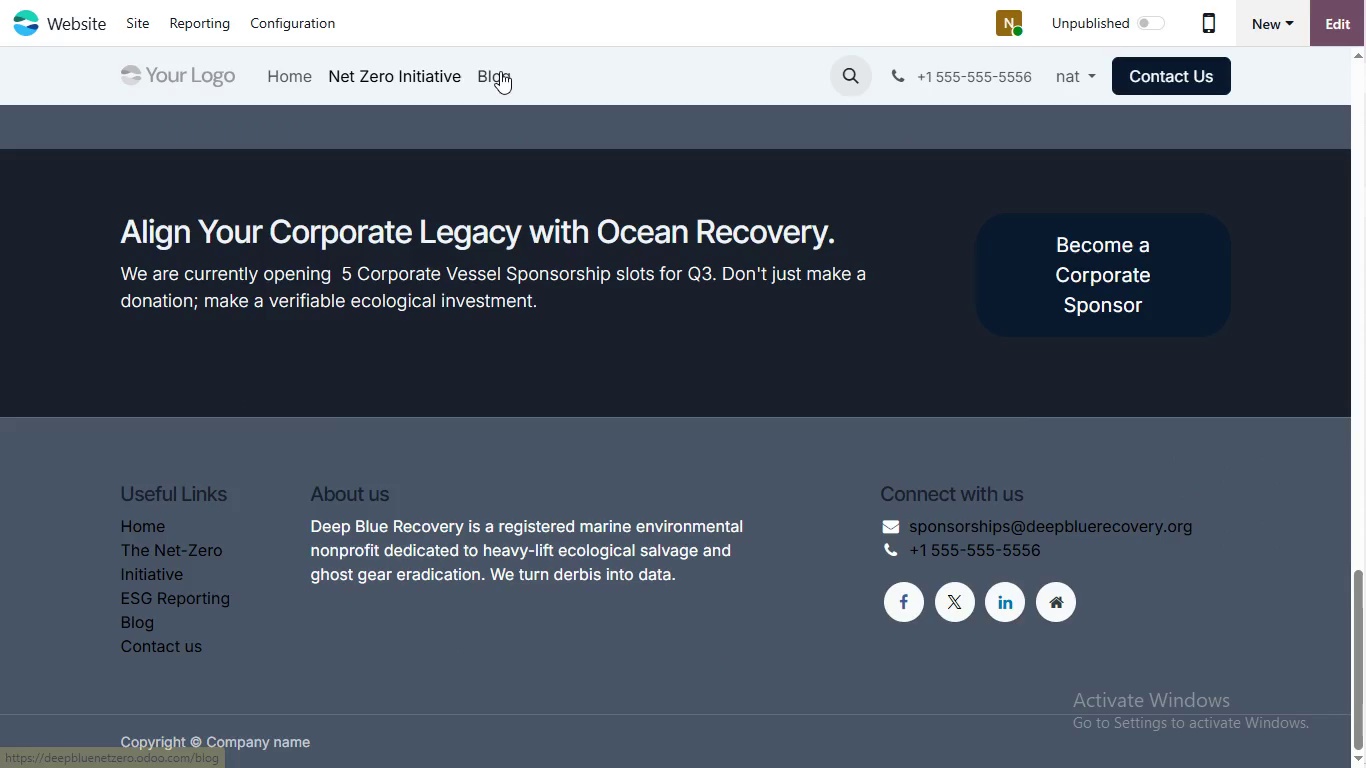 
scroll: coordinate [413, 201], scroll_direction: down, amount: 7.0
 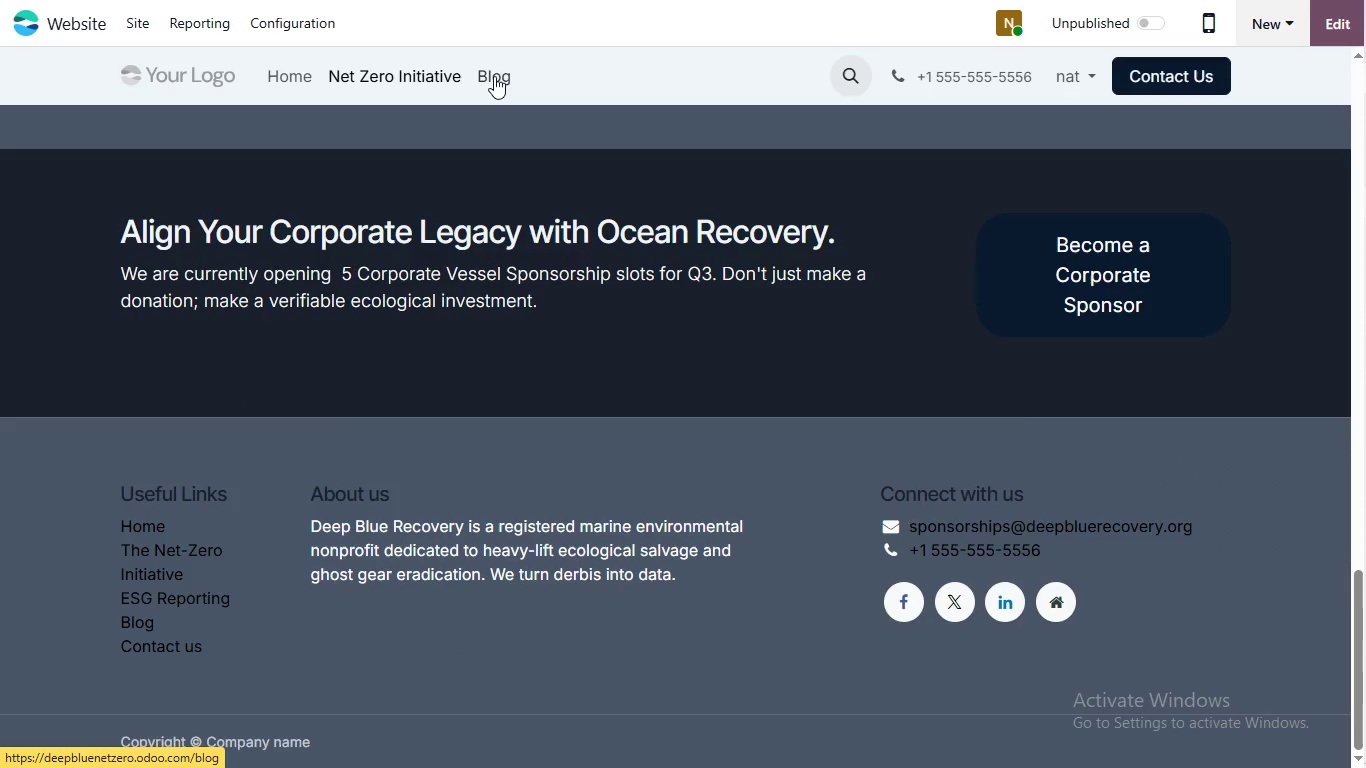 
left_click([500, 71])
 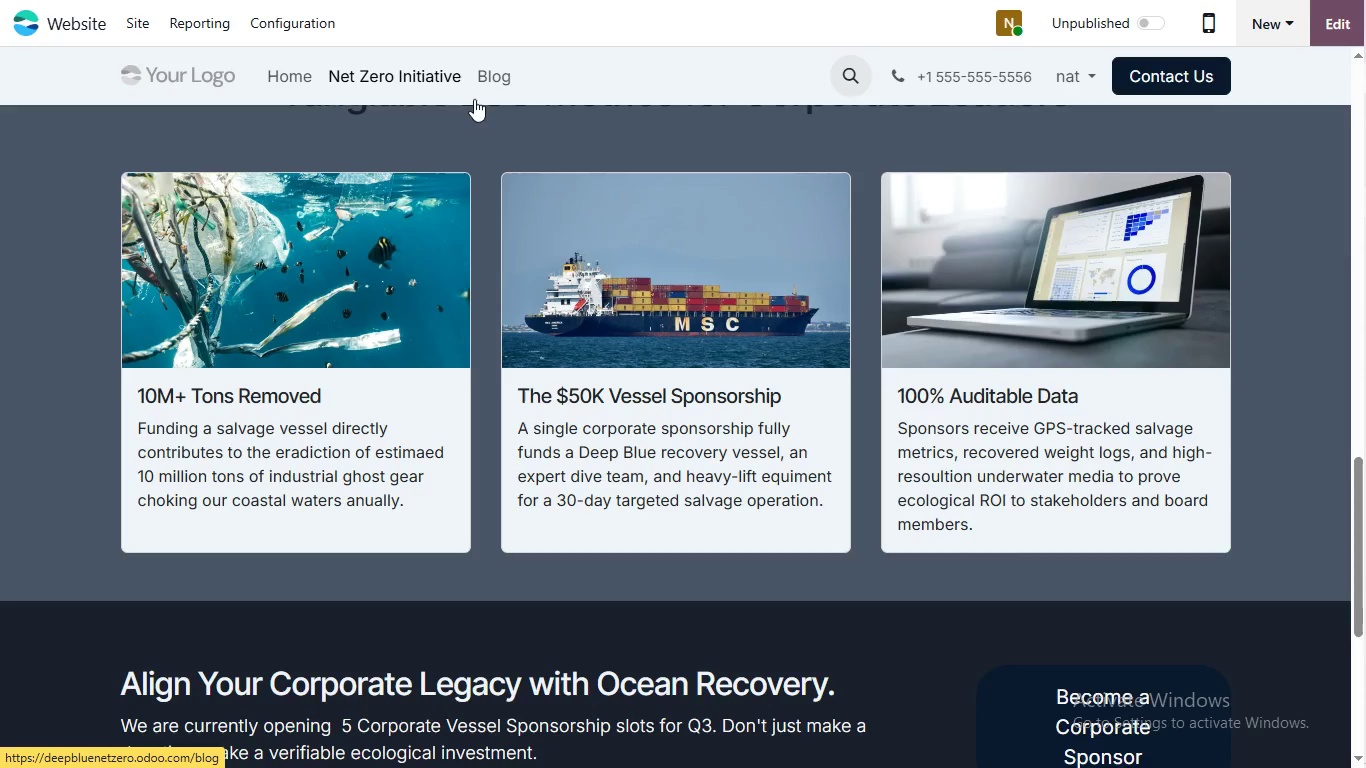 
left_click([494, 76])
 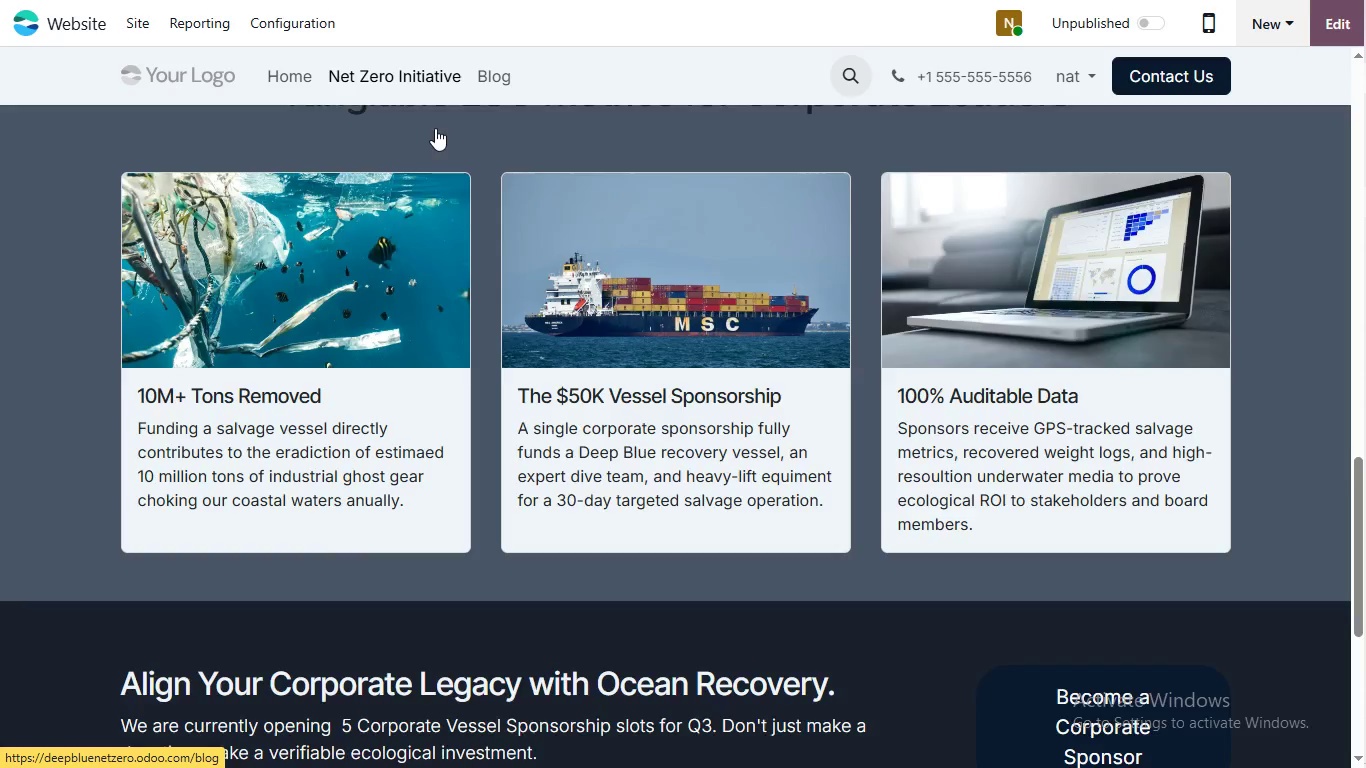 
scroll: coordinate [435, 128], scroll_direction: none, amount: 0.0
 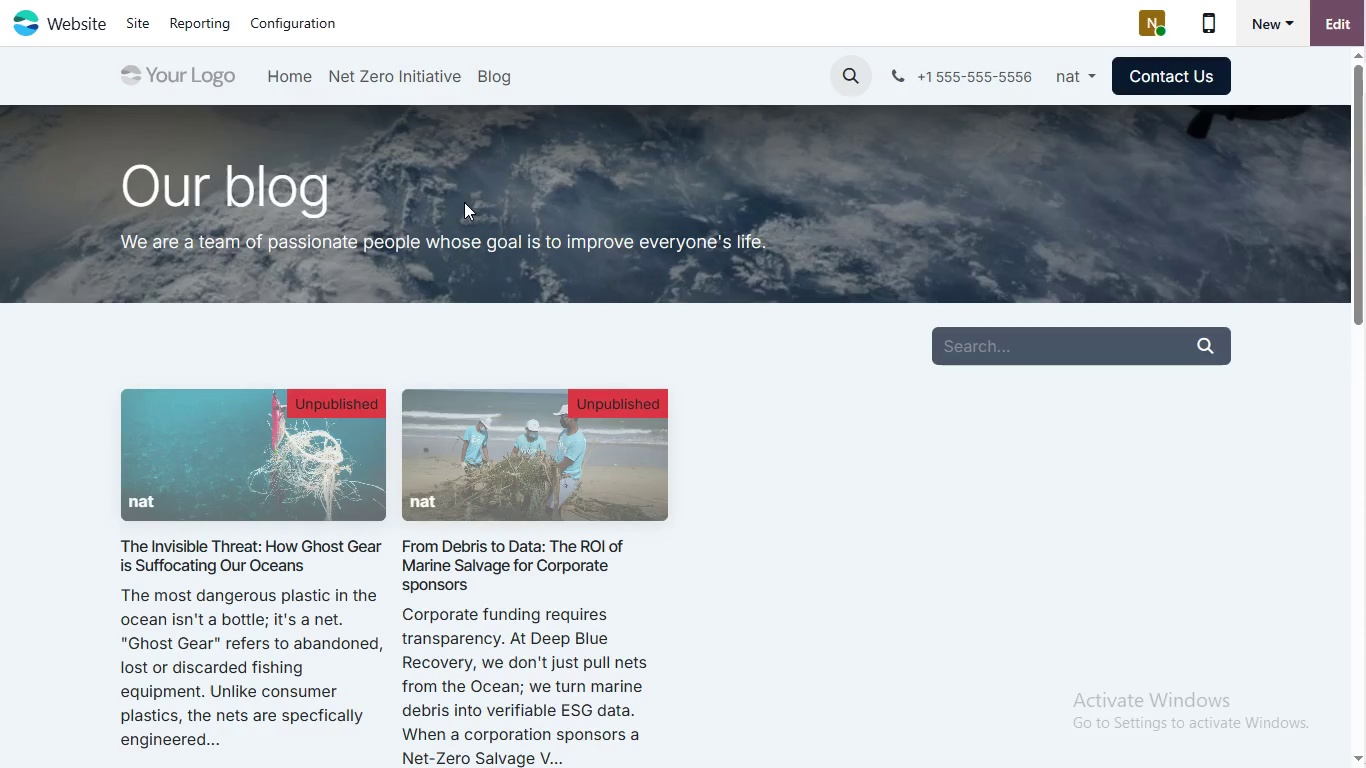 
scroll: coordinate [477, 208], scroll_direction: down, amount: 2.0
 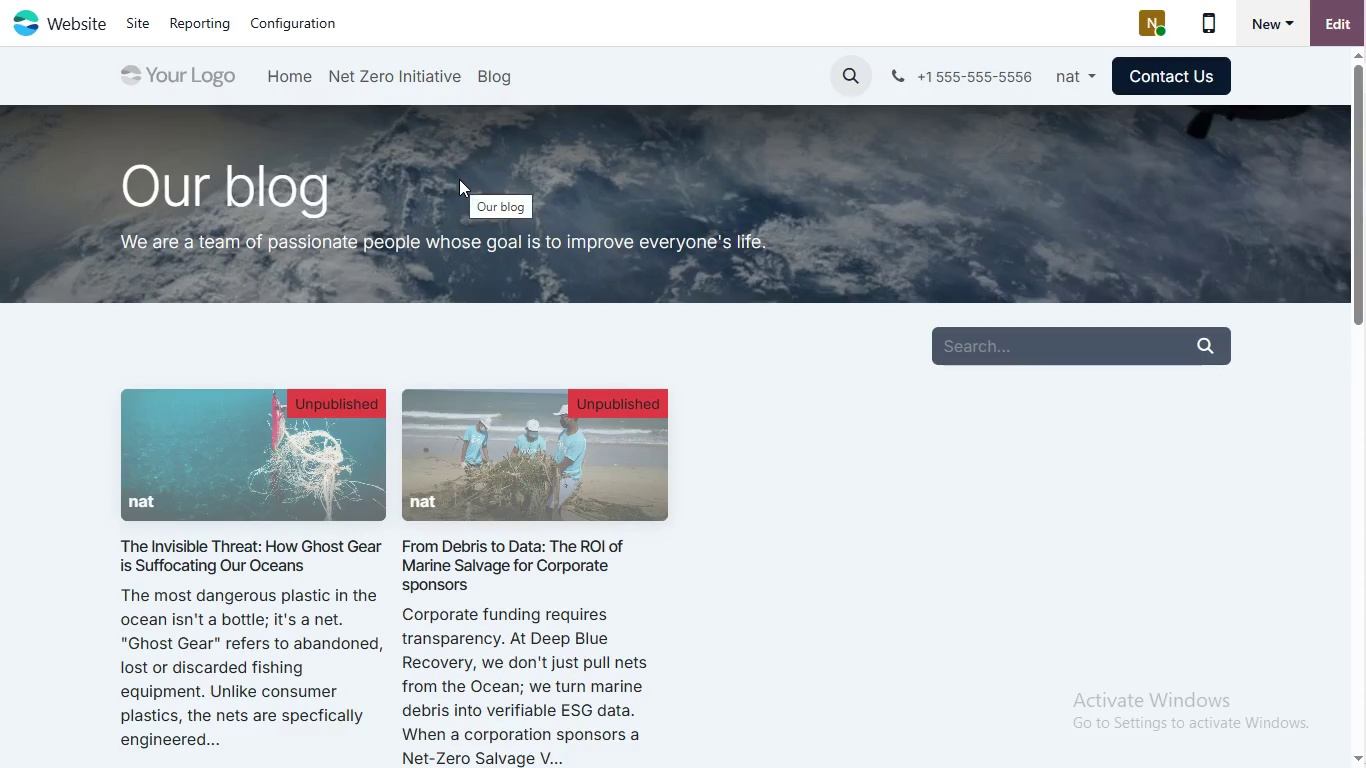 
scroll: coordinate [468, 203], scroll_direction: up, amount: 3.0
 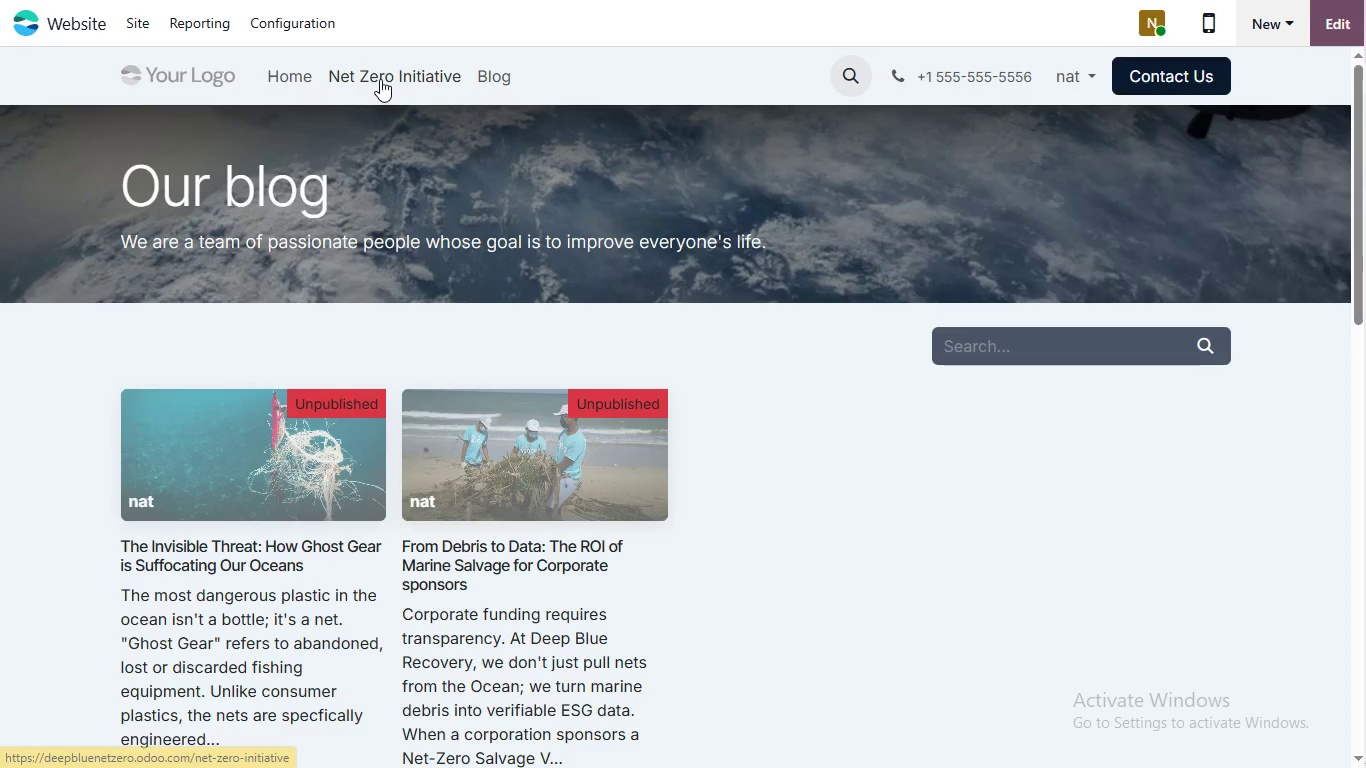 
left_click([380, 79])
 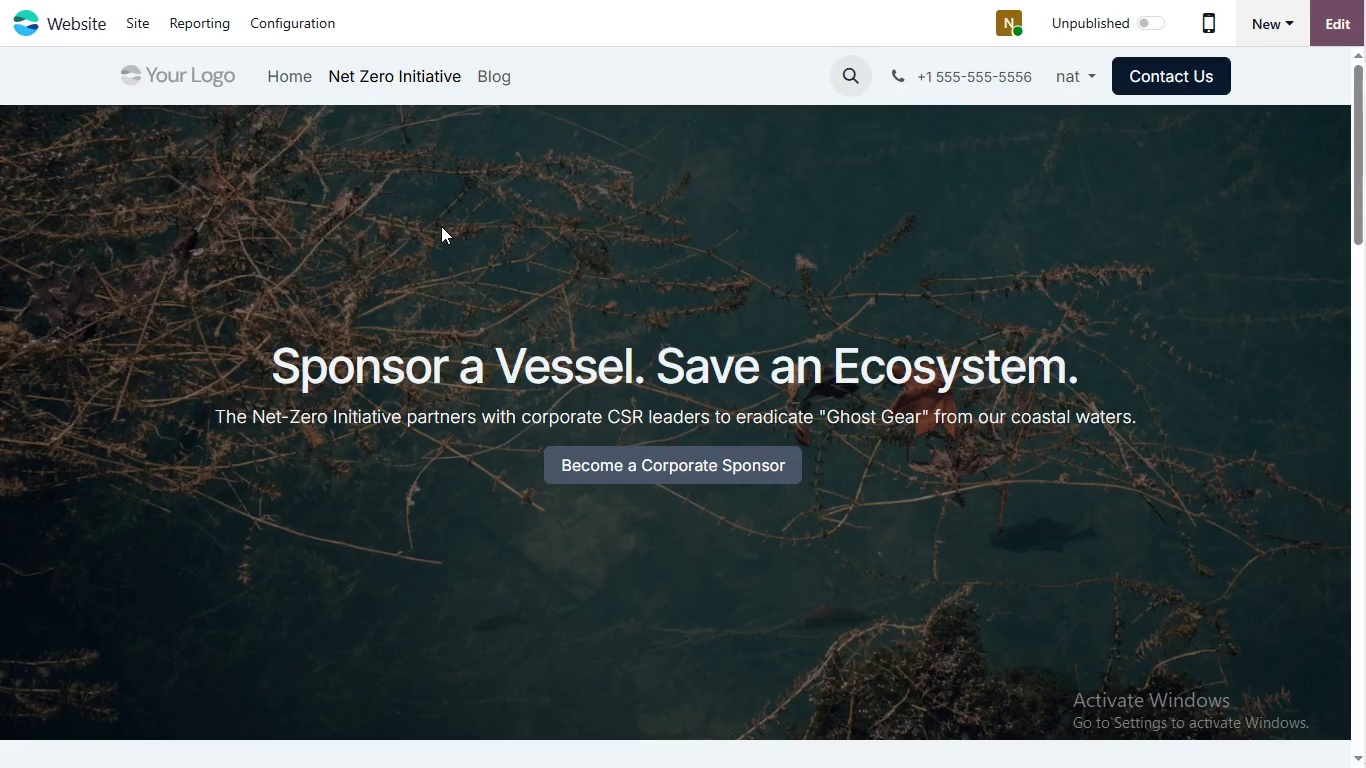 
wait(22.24)
 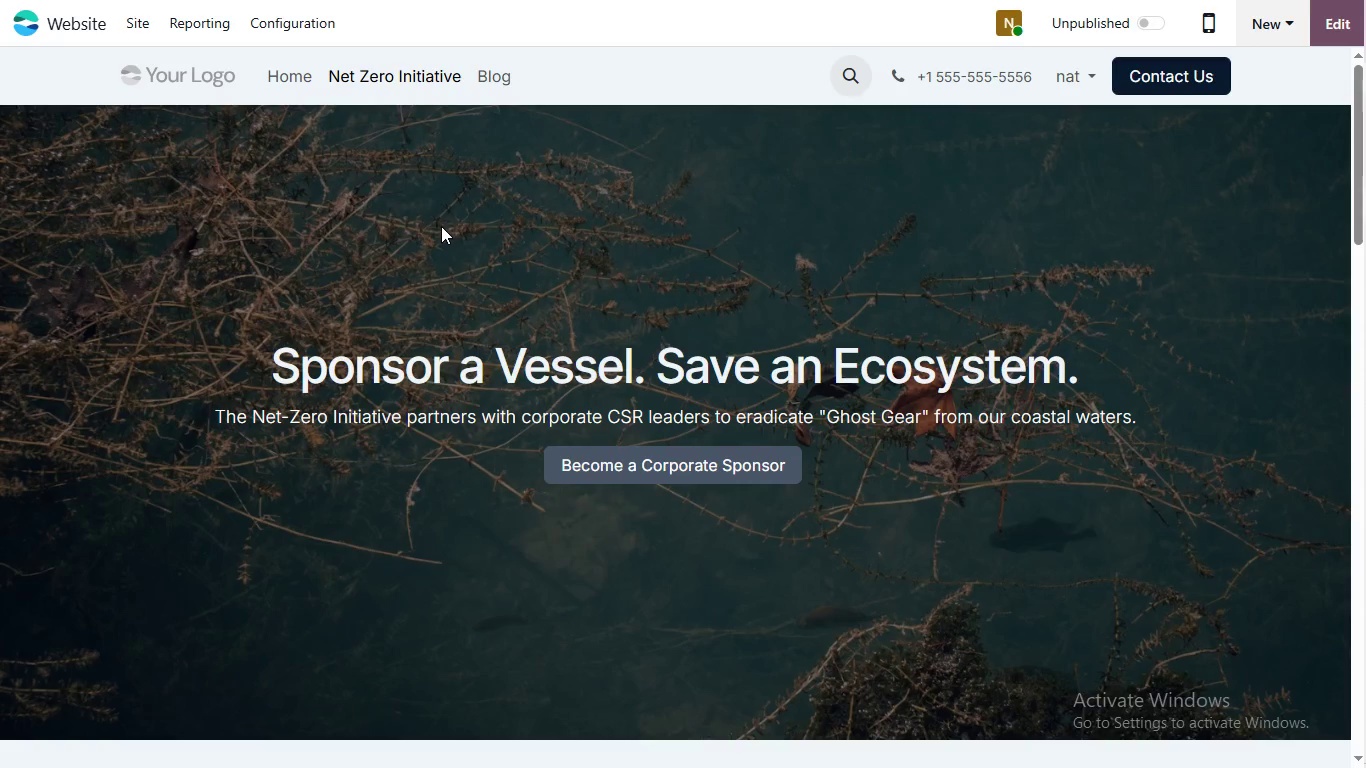 
mouse_move([126, 24])
 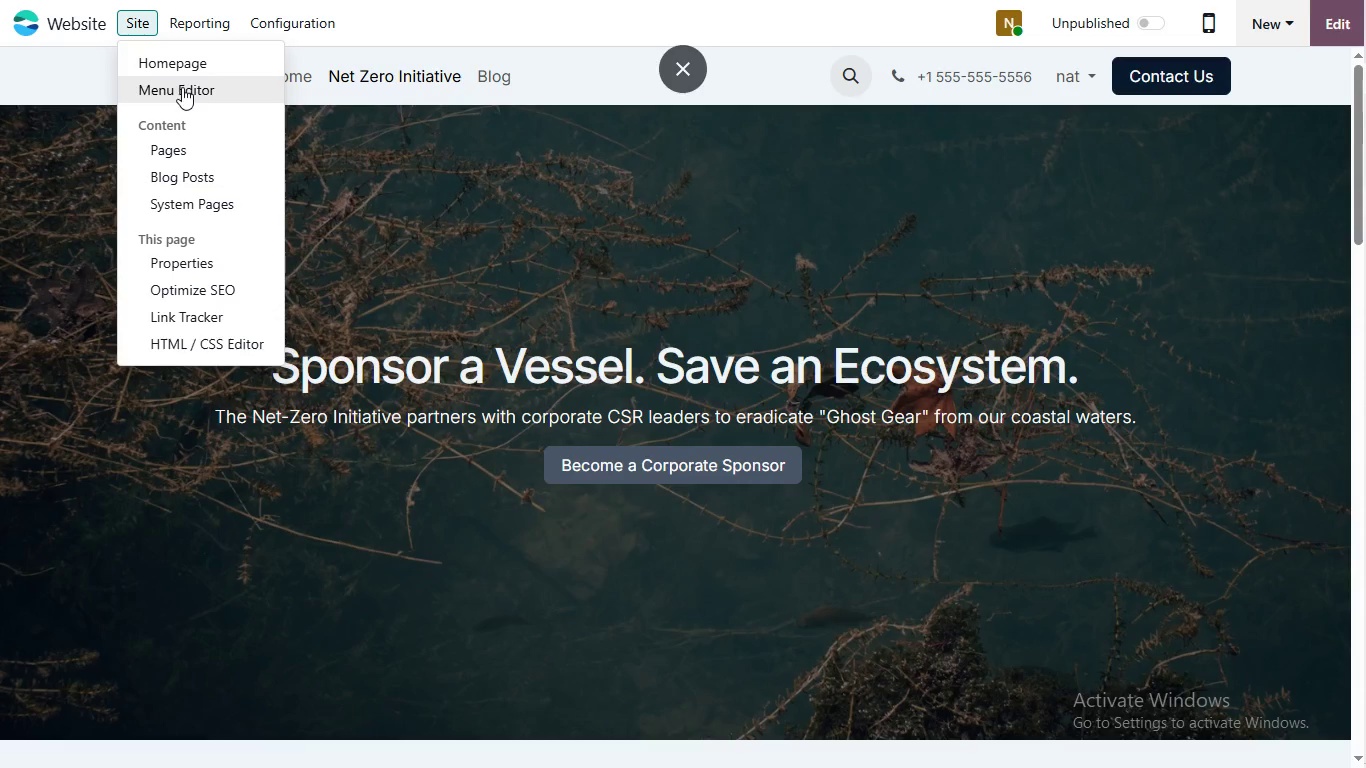 
left_click([127, 24])
 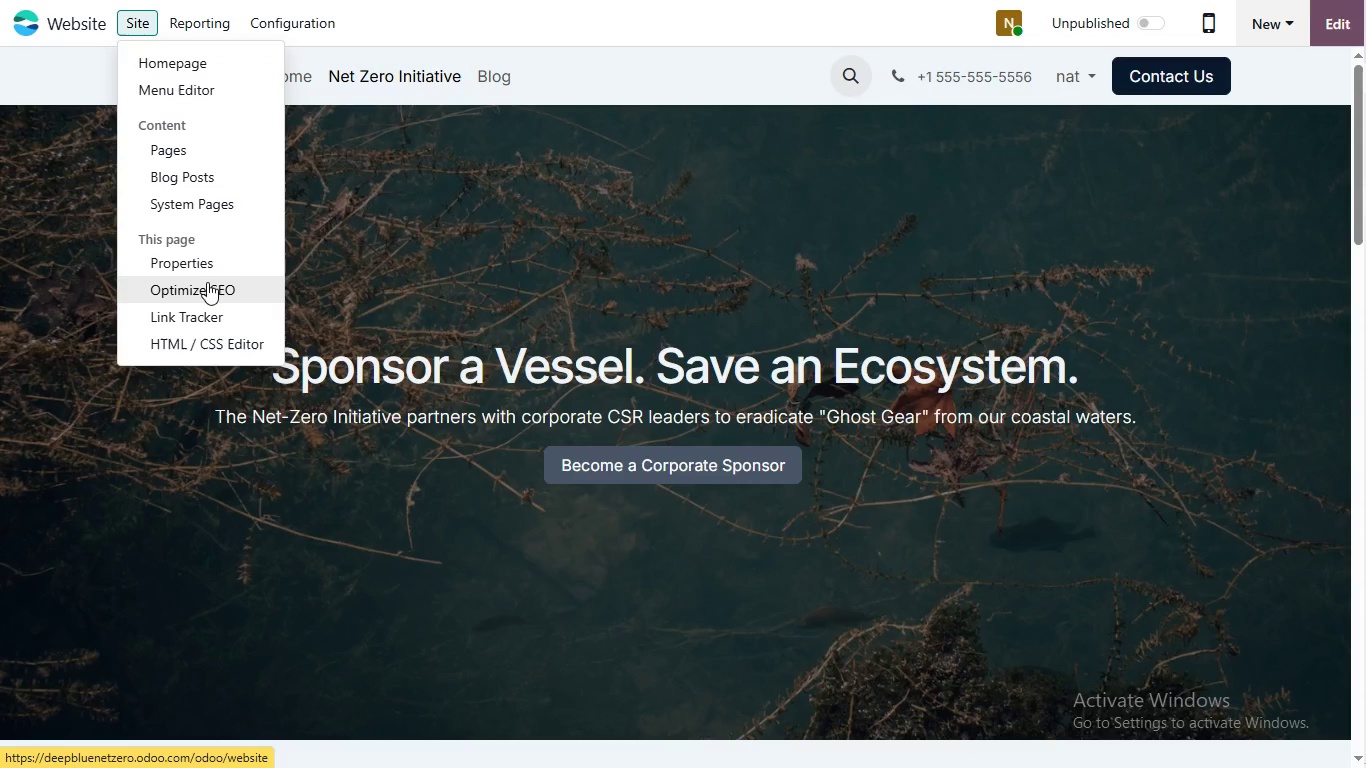 
left_click([207, 282])
 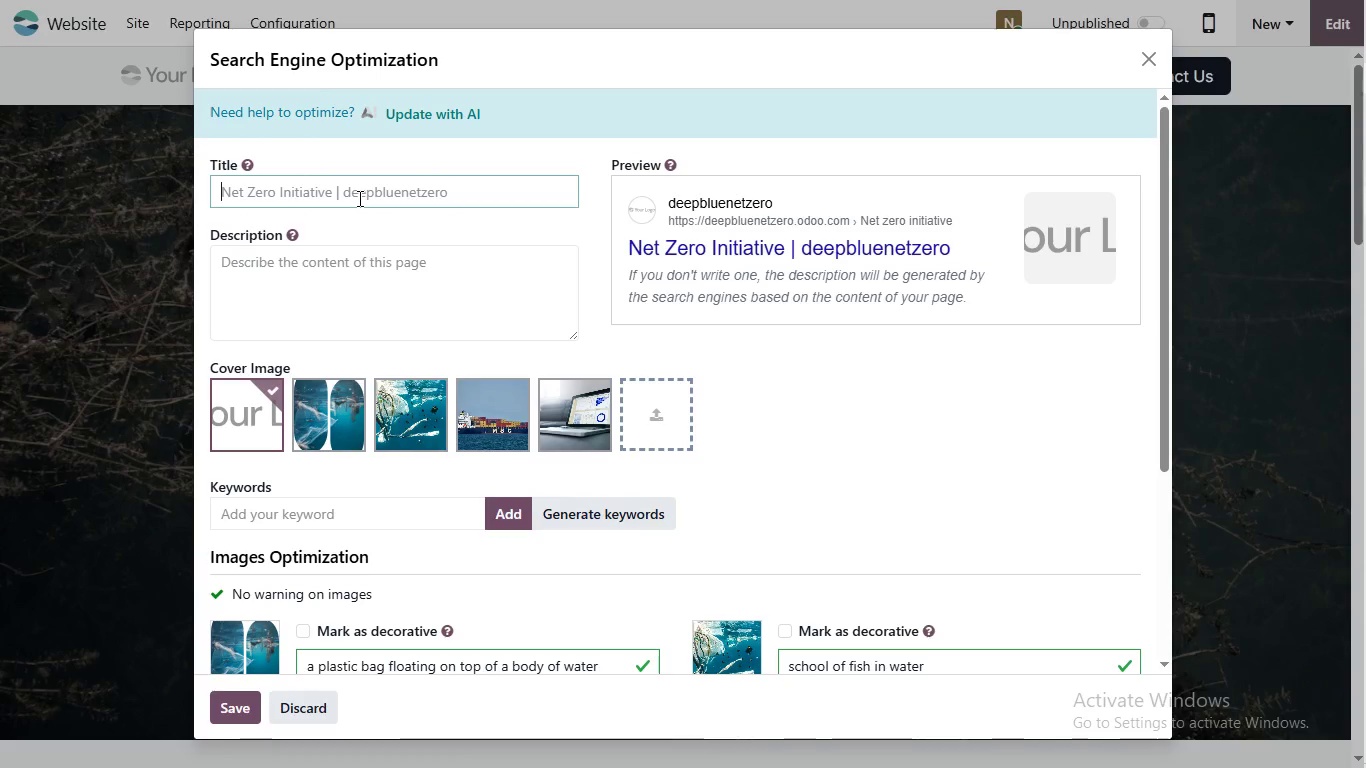 
wait(6.53)
 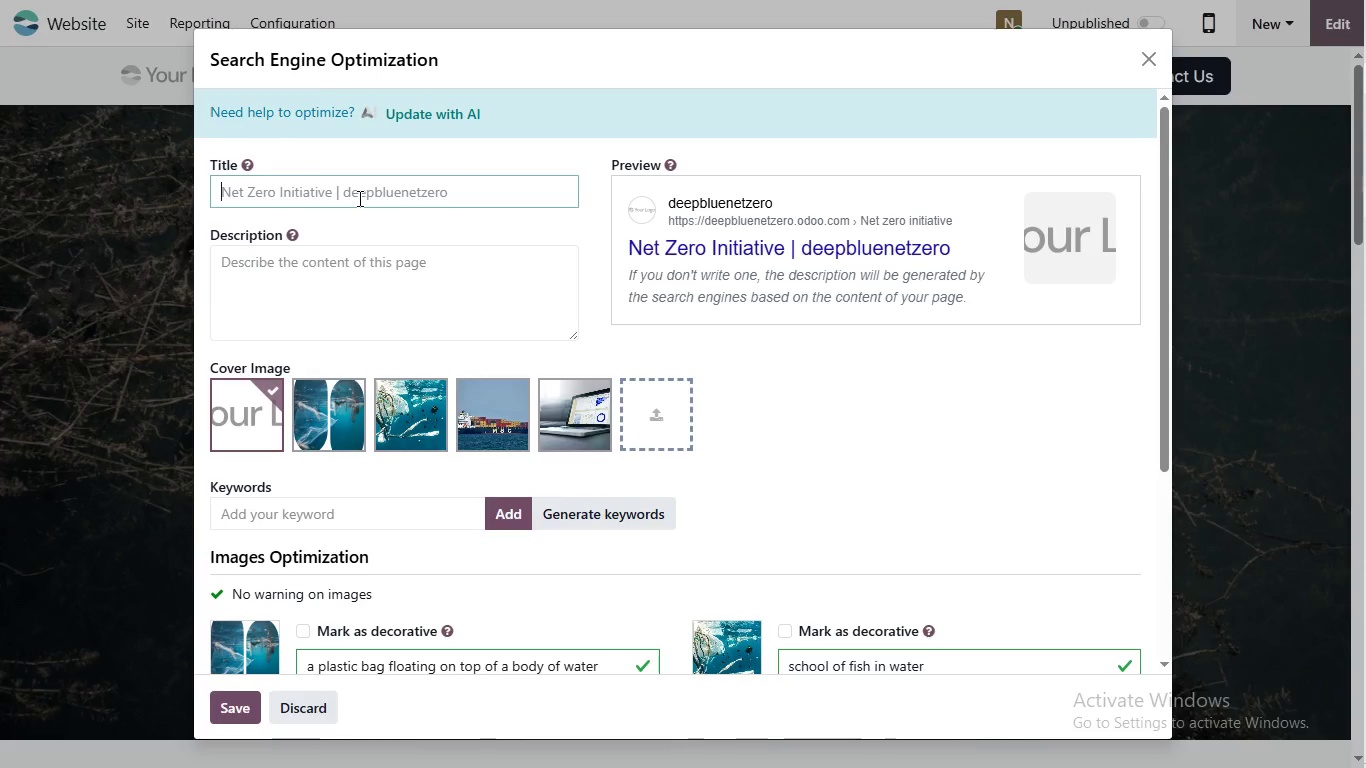 
type(Net-Zero ntiab)
key(Backspace)
type(tive: Marine Slvage Sponsorships | Deep Blue)
 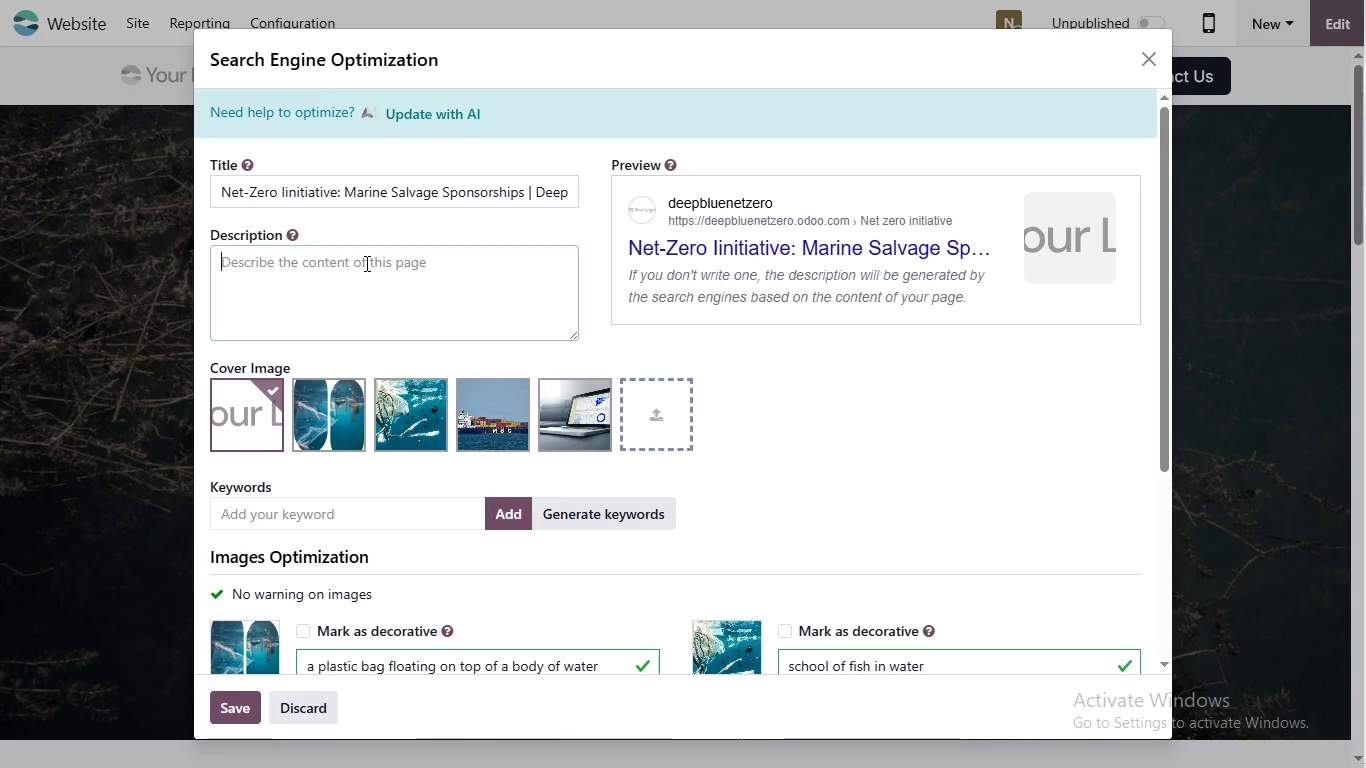 
left_click([365, 263])
 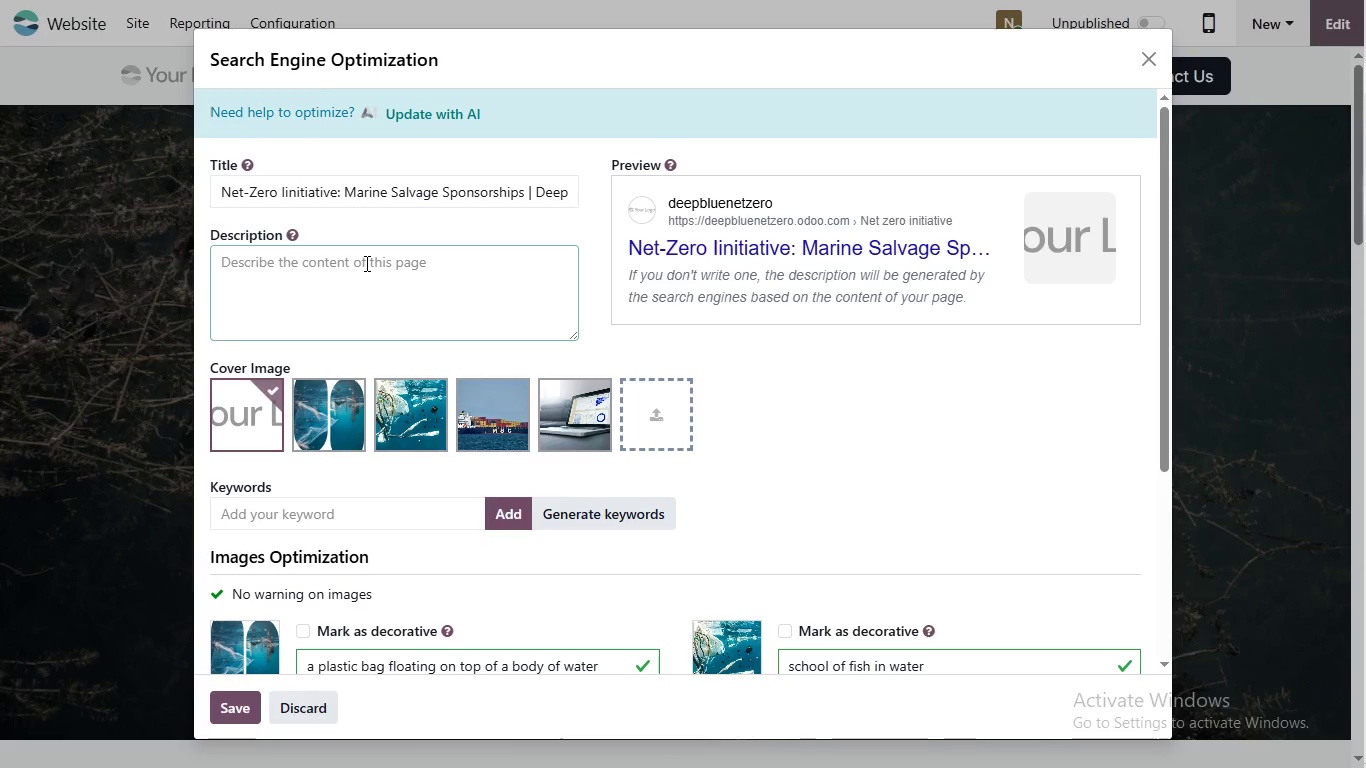 
type(Eradicae)
key(Backspace)
type(te G)
key(Backspace)
type(ghost gearwith Deep Blue Recovery. Sponsor a marine salvage vessel and turn ocean cleanup into auditable)
 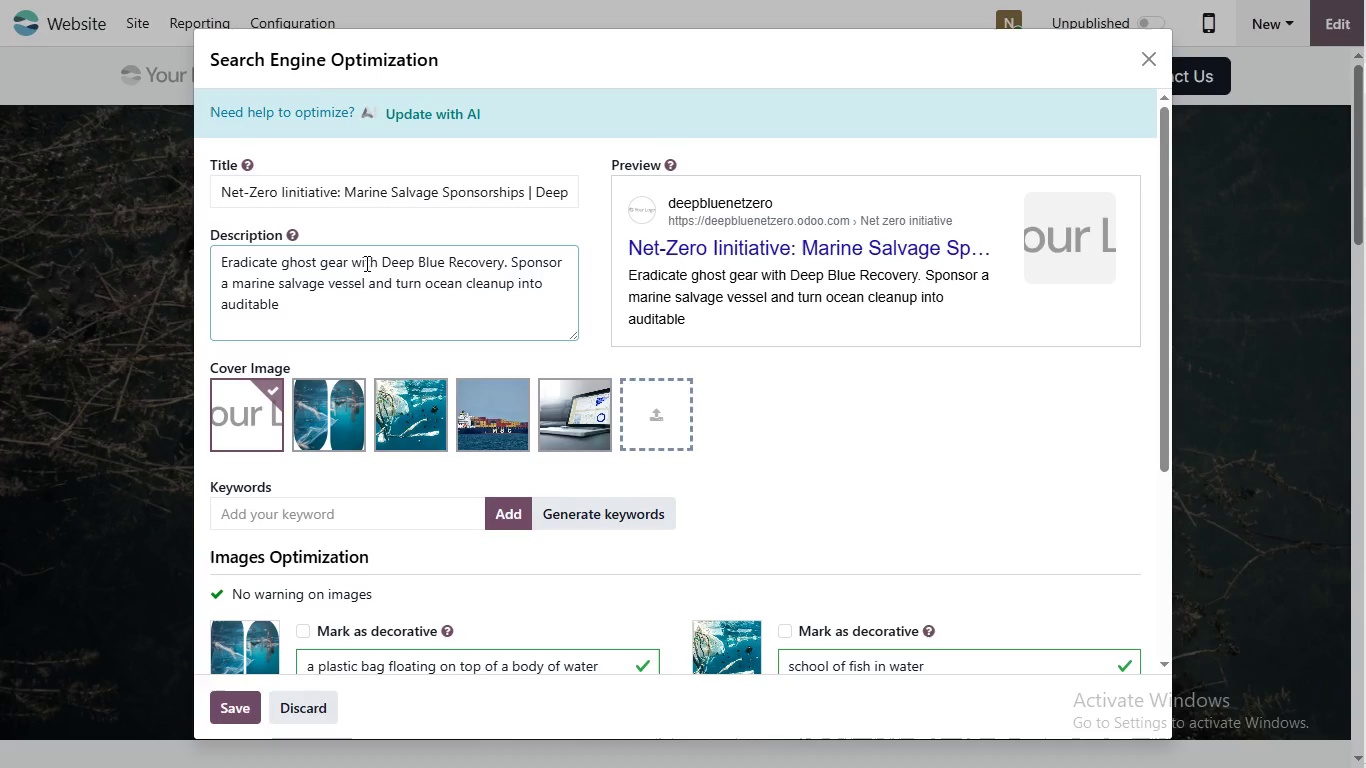 
type( ESG data for your corporate  CSR REP)
key(Backspace)
key(Backspace)
key(Backspace)
type(reporting.)
 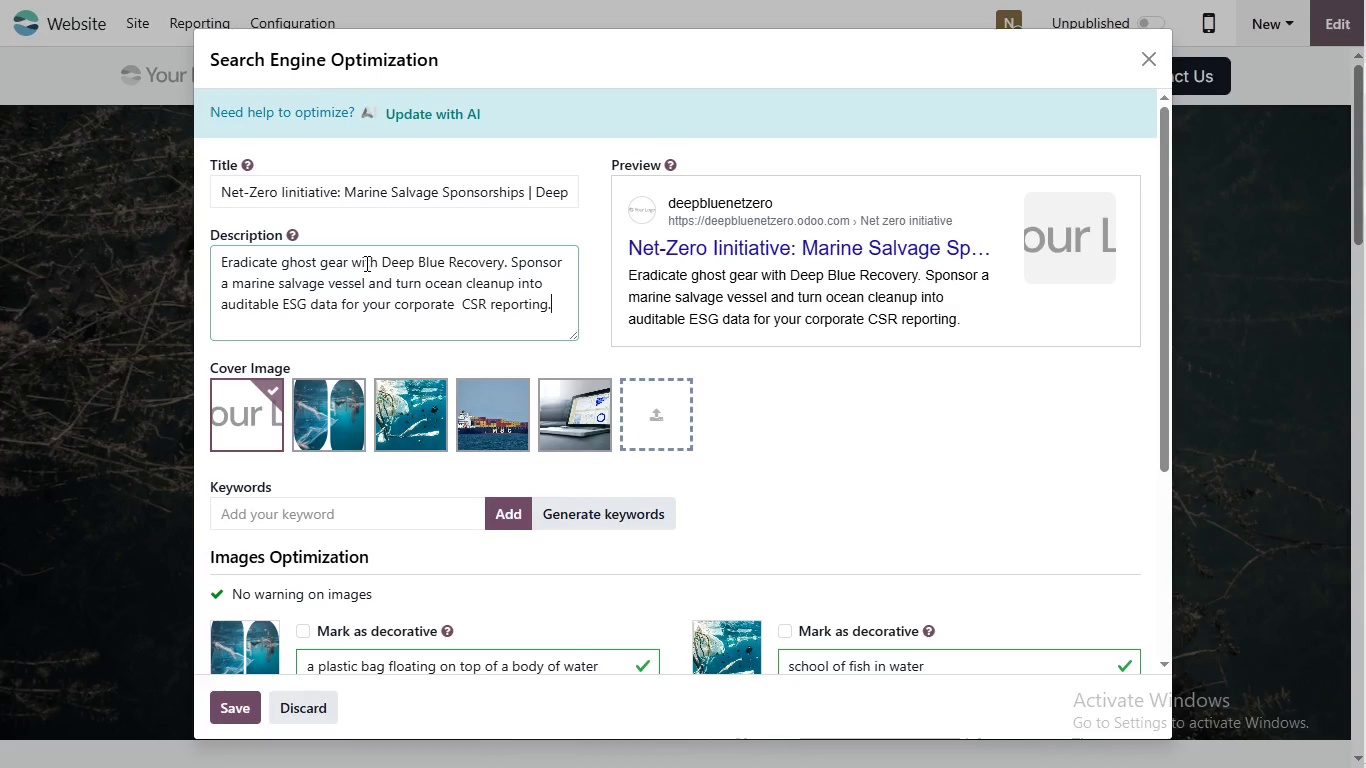 
wait(19.67)
 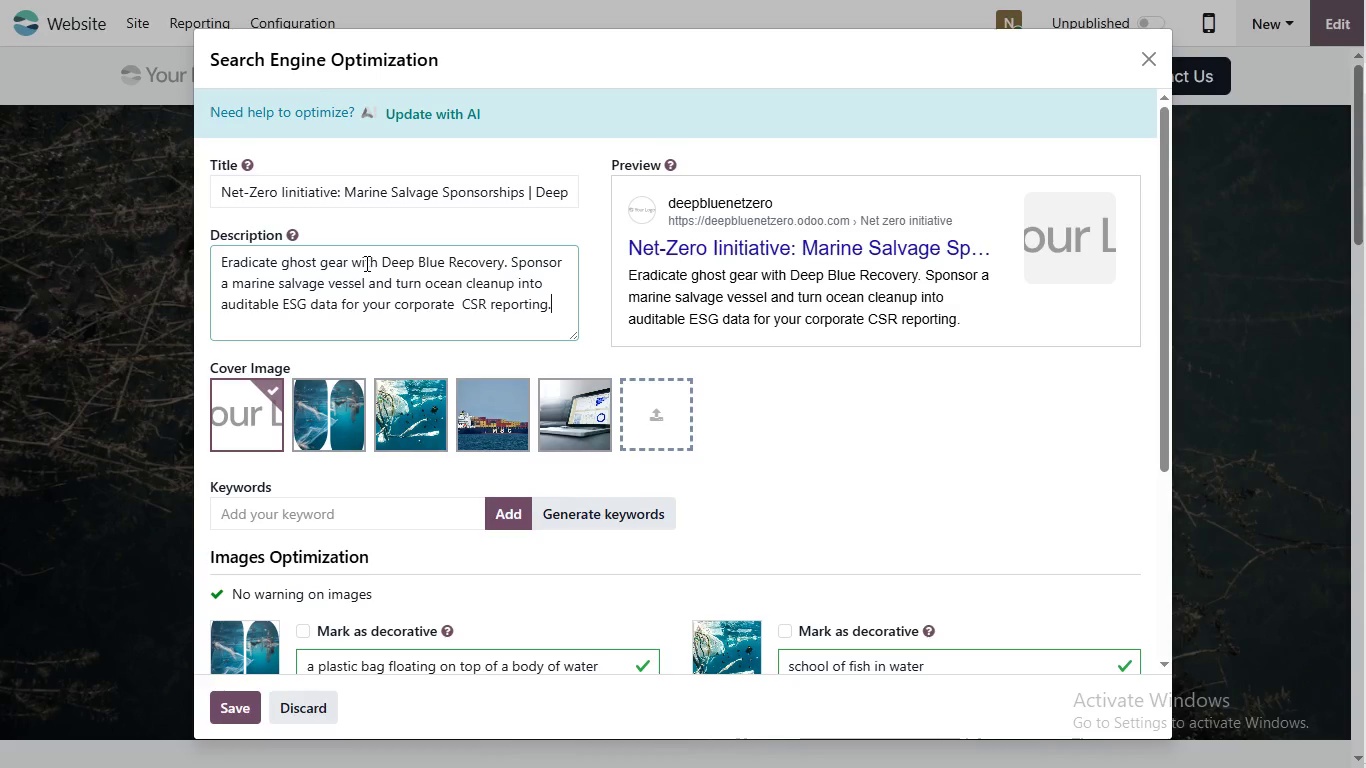 
left_click([344, 523])
 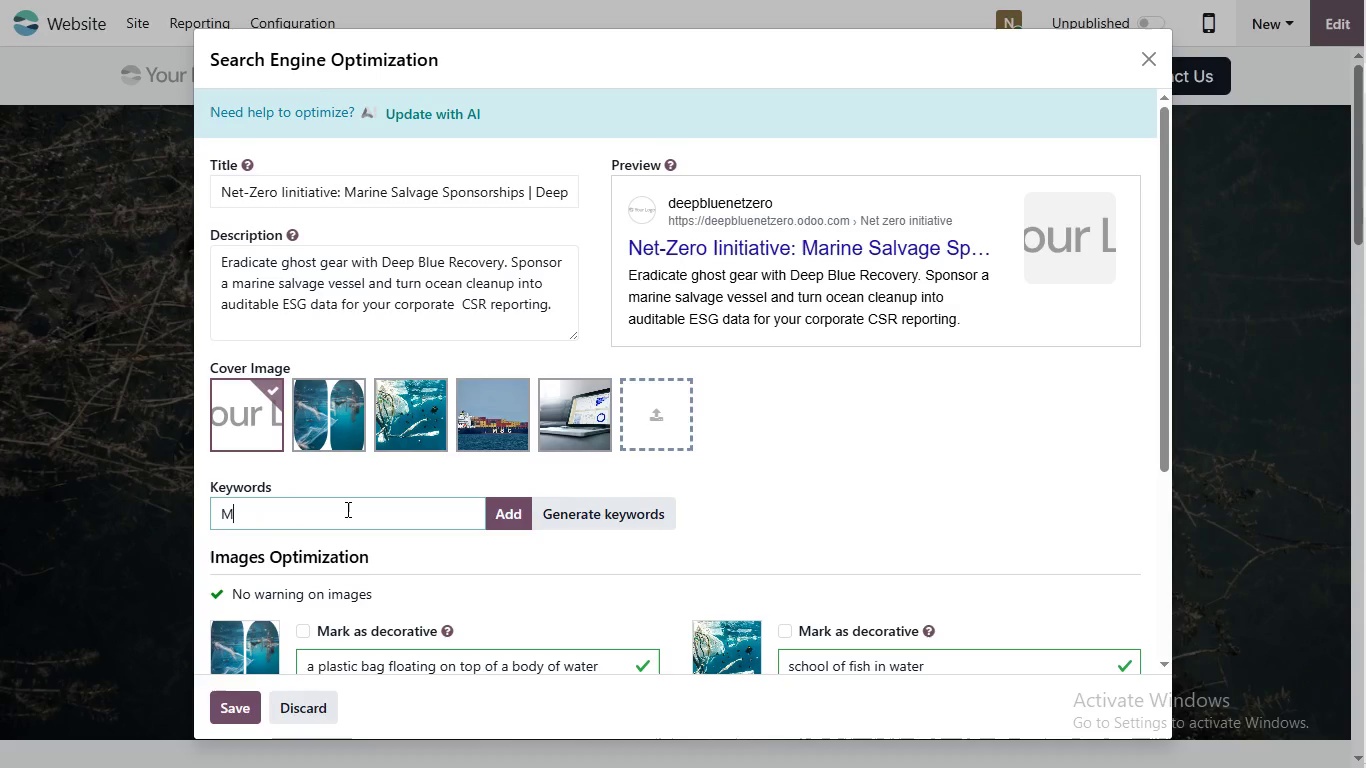 
type(Marine Salvage, ESG r)
key(Backspace)
type(Reporit)
key(Backspace)
key(Backspace)
type(ting, )
 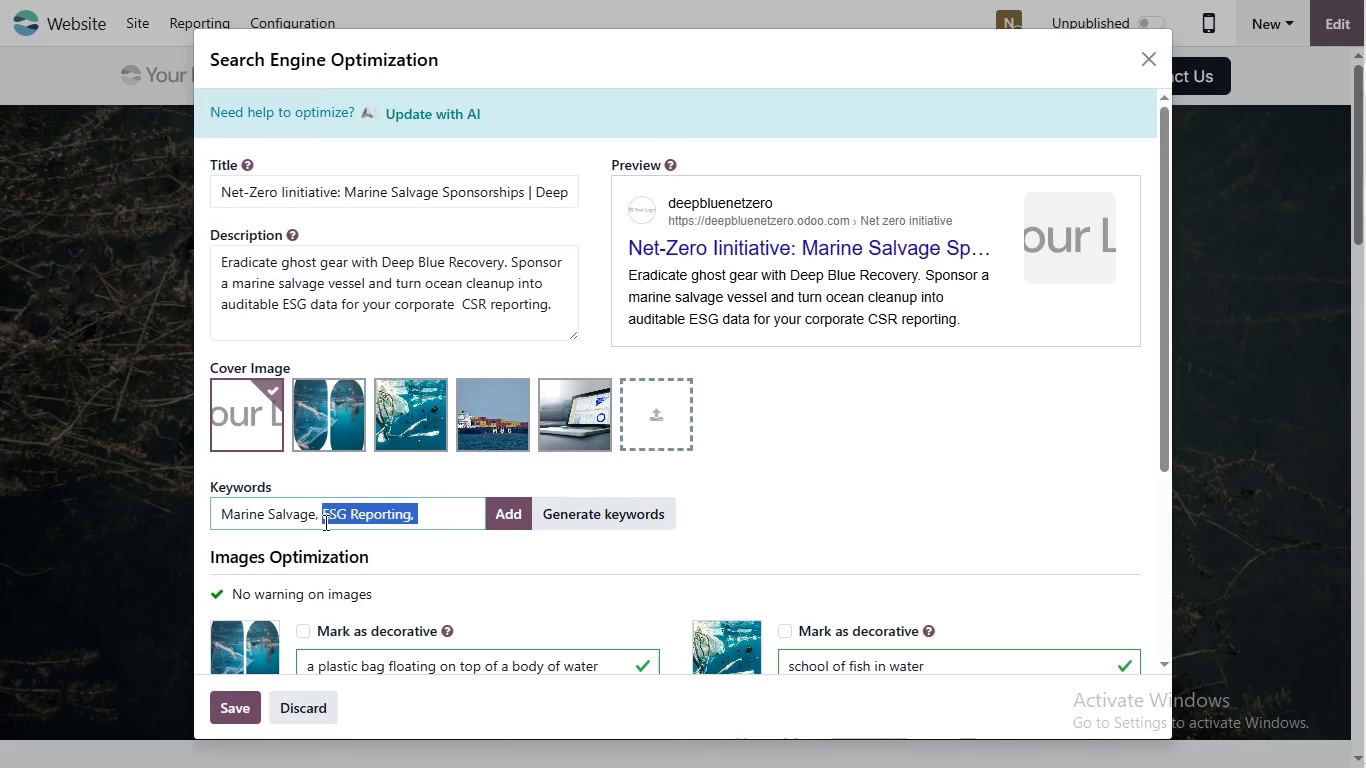 
left_click_drag(start_coordinate=[424, 510], to_coordinate=[318, 520])
 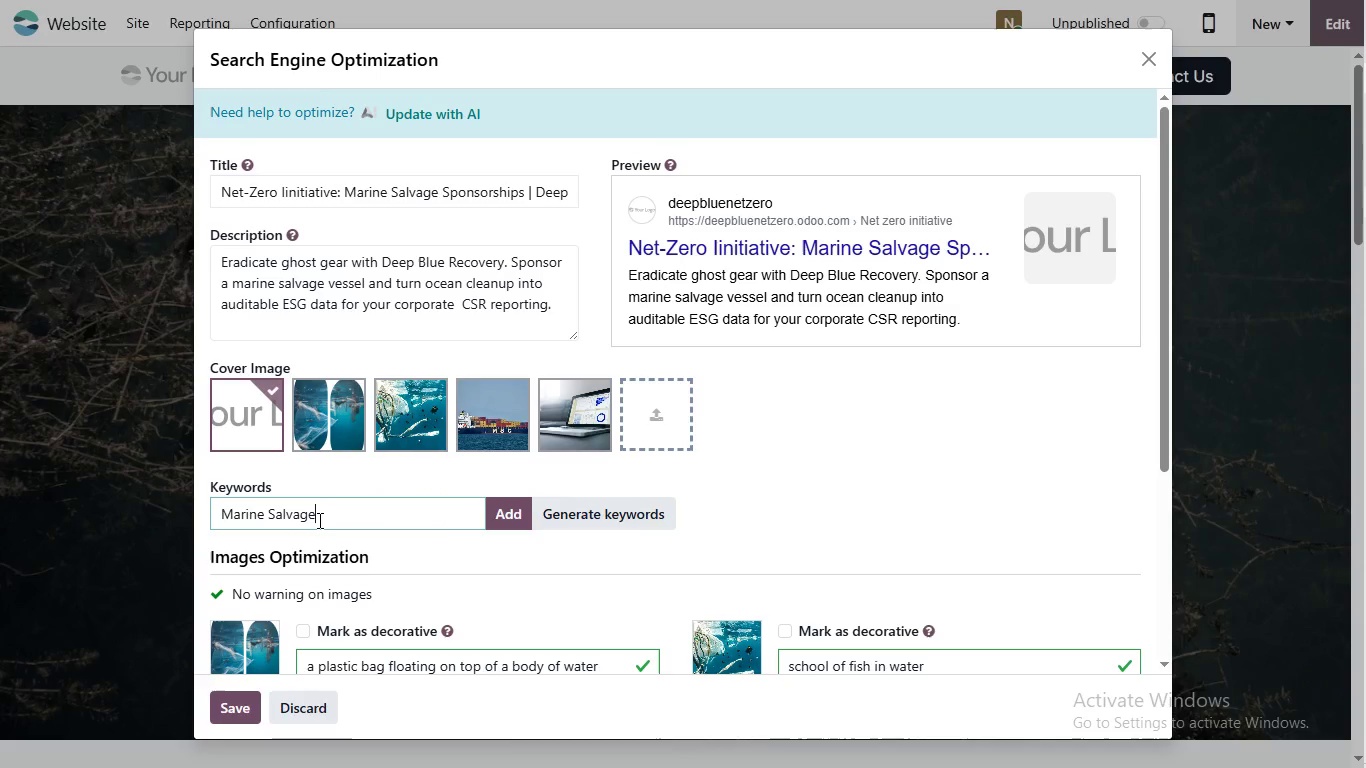 
key(Backspace)
 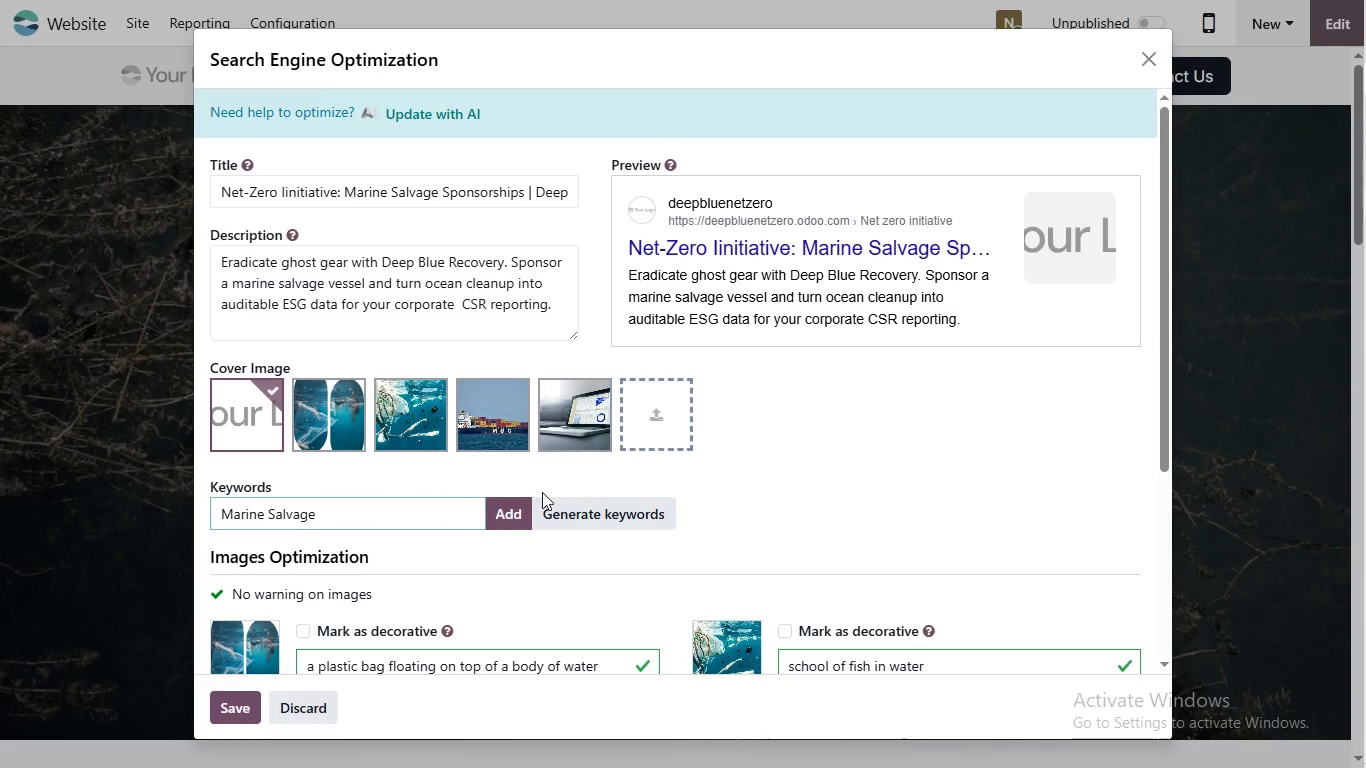 
key(Backspace)
 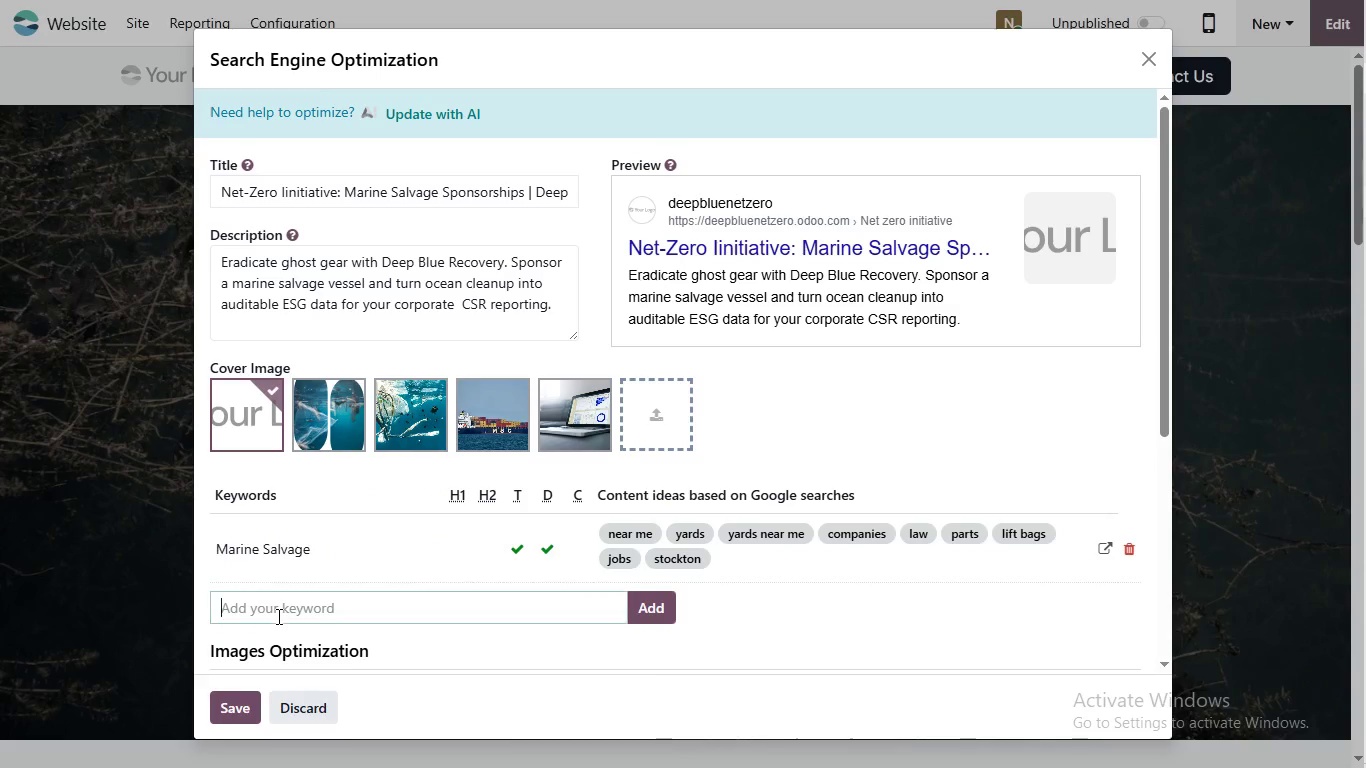 
wait(5.2)
 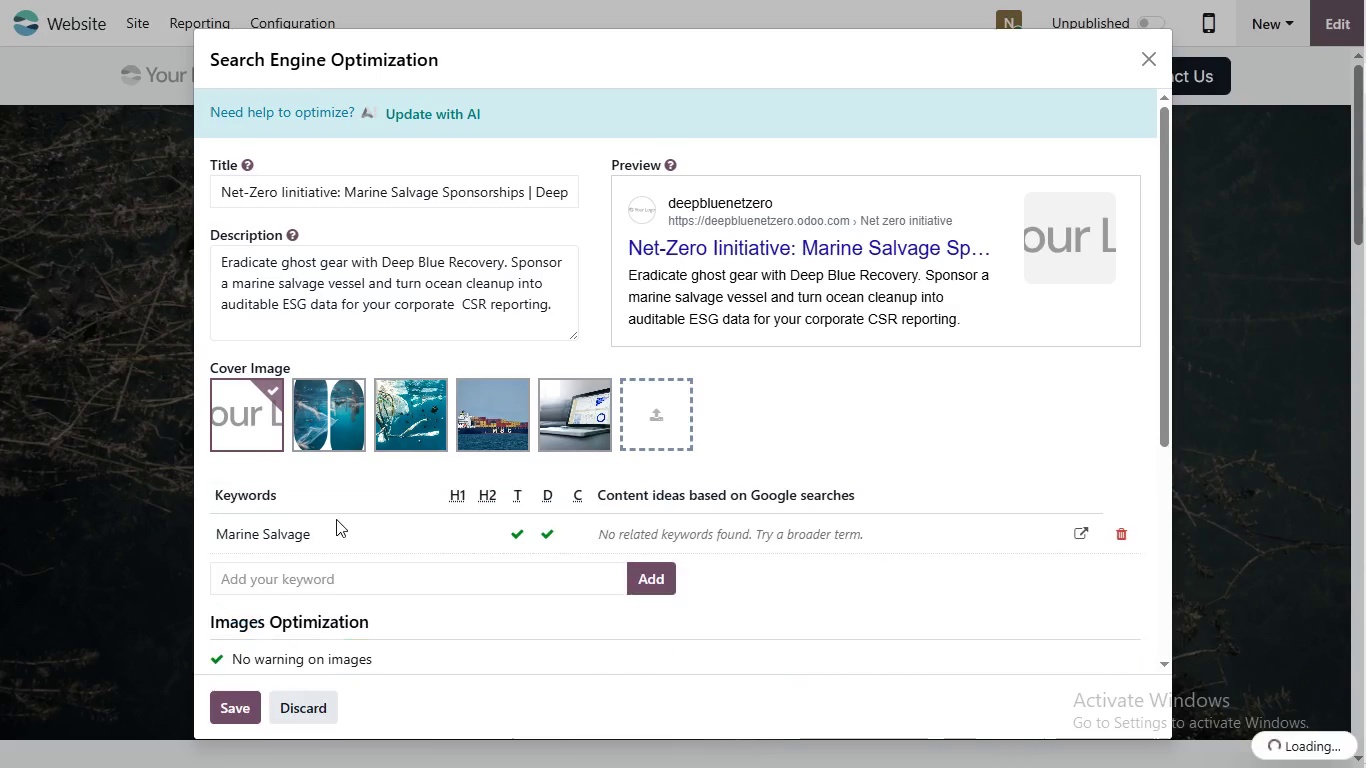 
left_click([277, 616])
 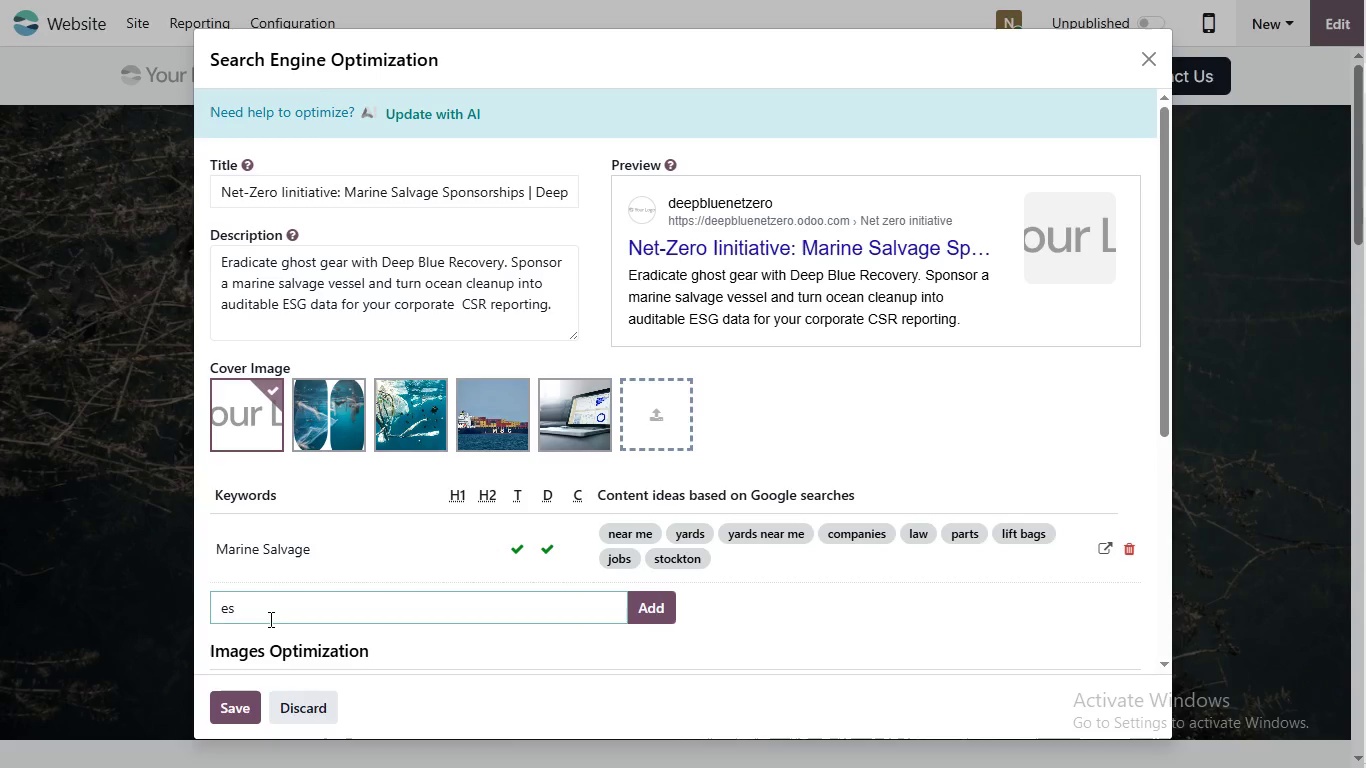 
type(es)
key(Backspace)
key(Backspace)
type(ESG )
 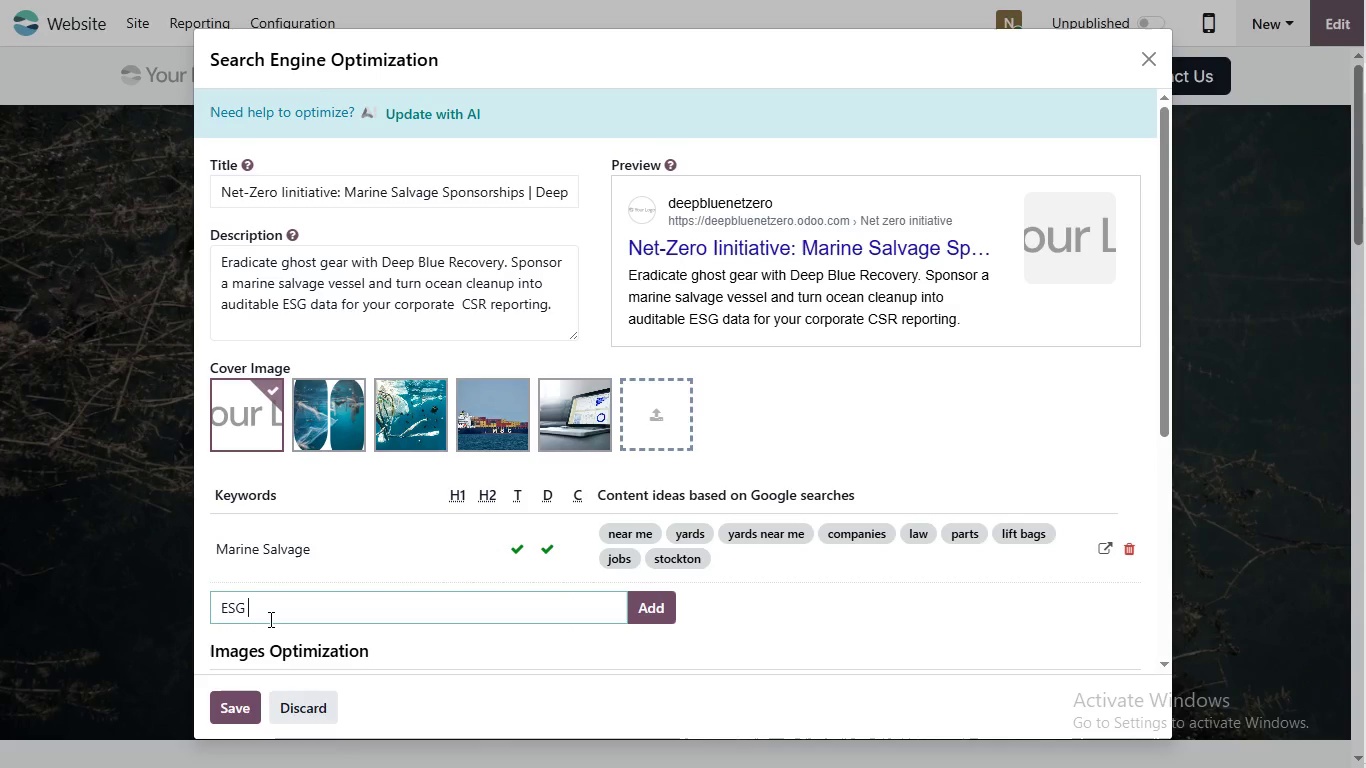 
wait(6.36)
 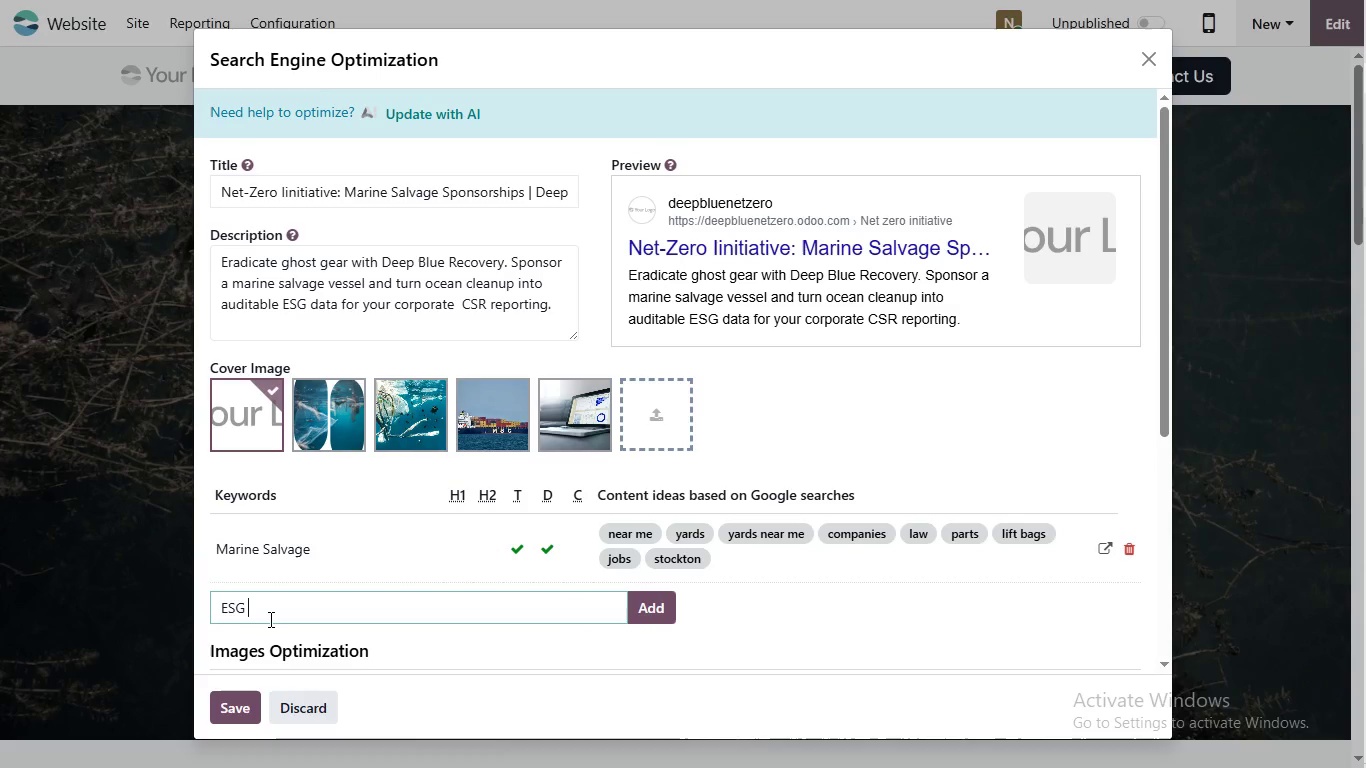 
type(r)
key(Backspace)
type(Reporting)
 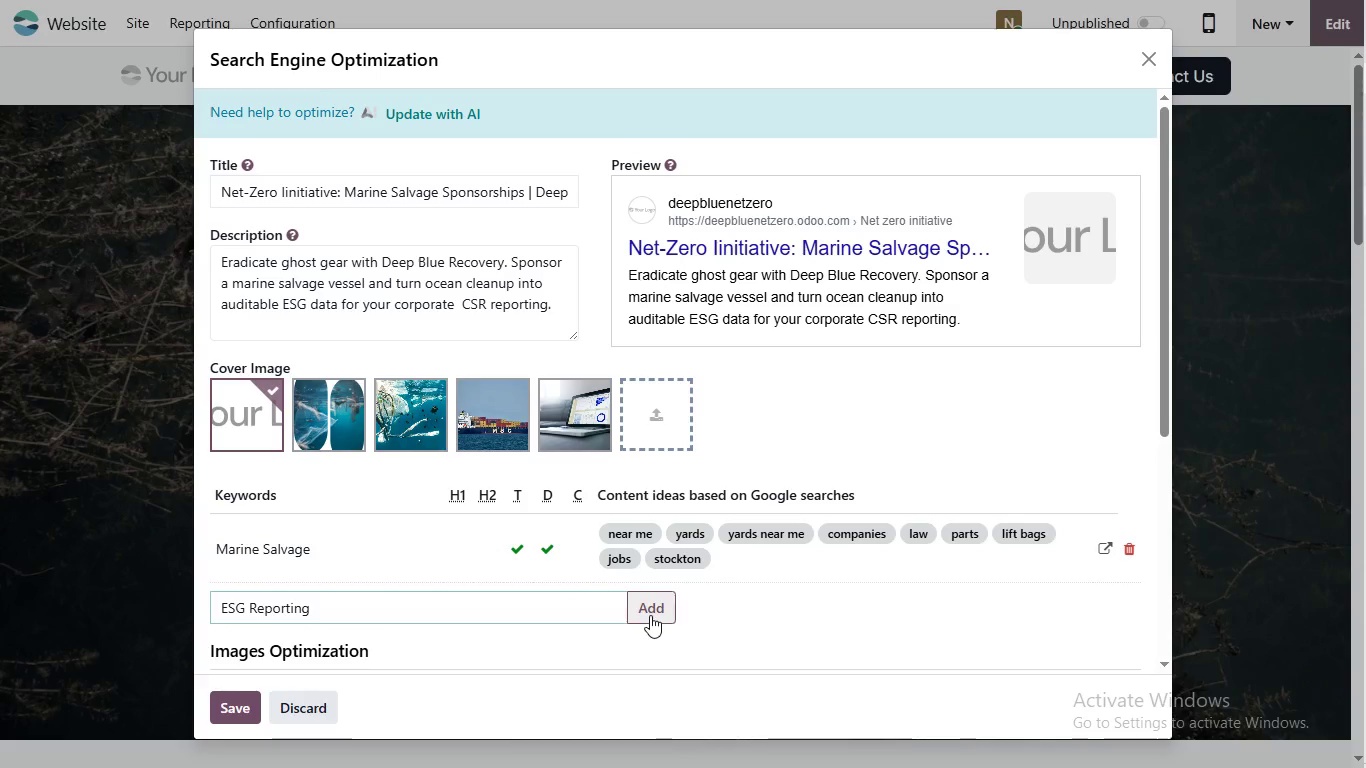 
left_click([650, 615])
 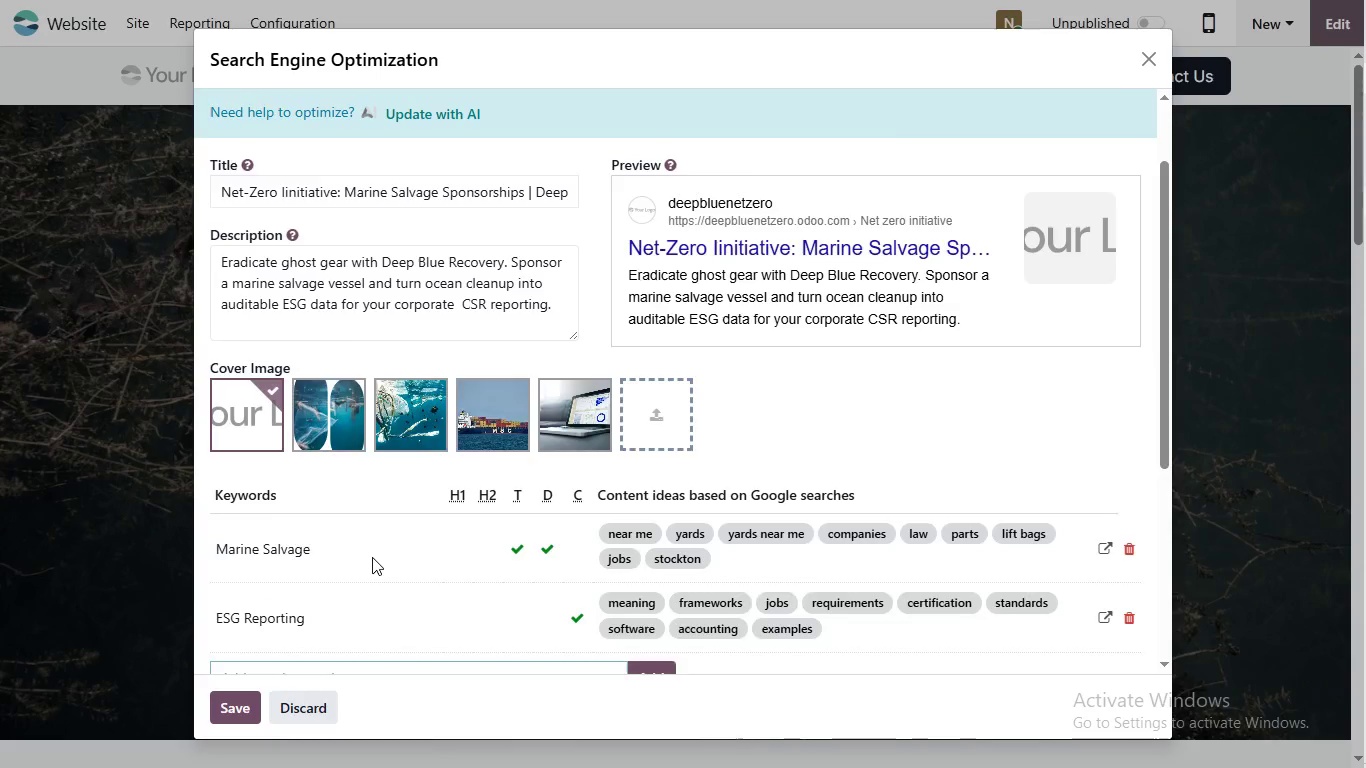 
left_click([324, 660])
 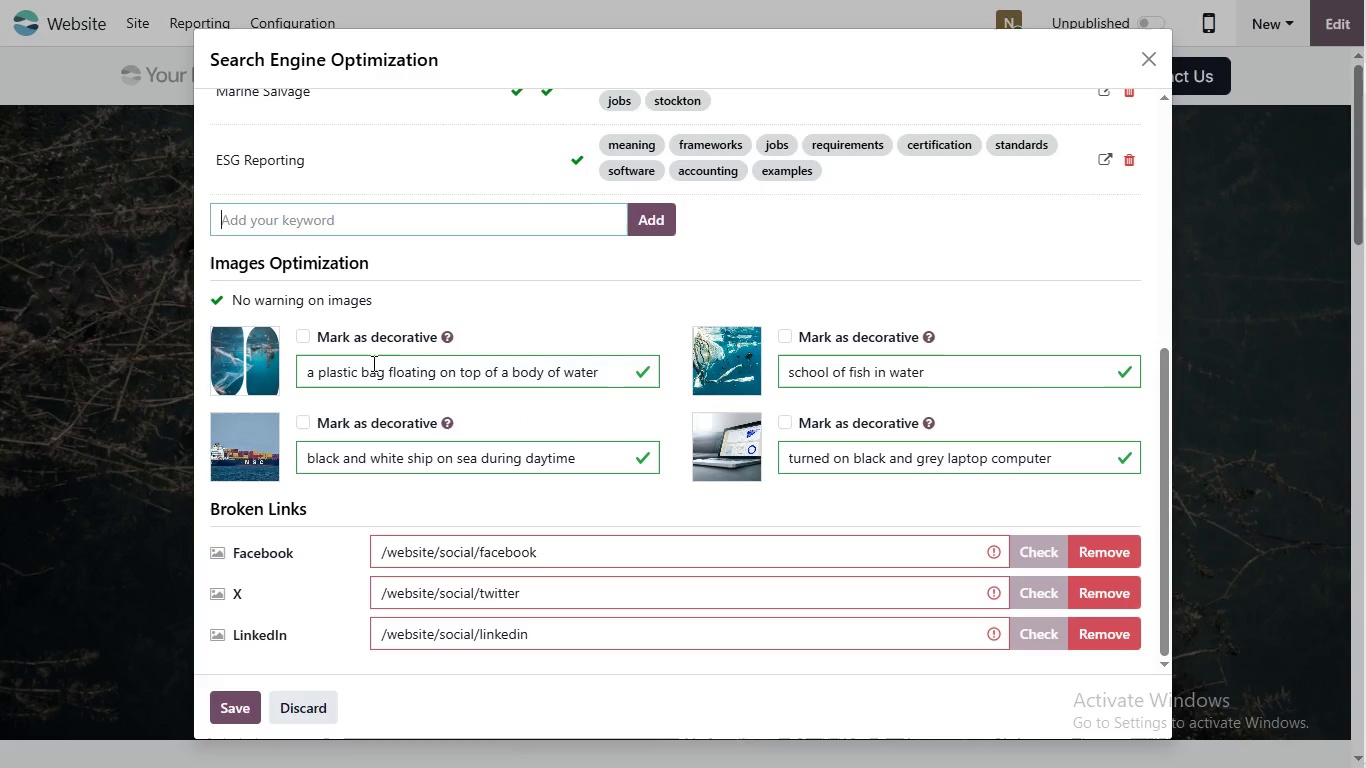 
scroll: coordinate [372, 557], scroll_direction: down, amount: 1.0
 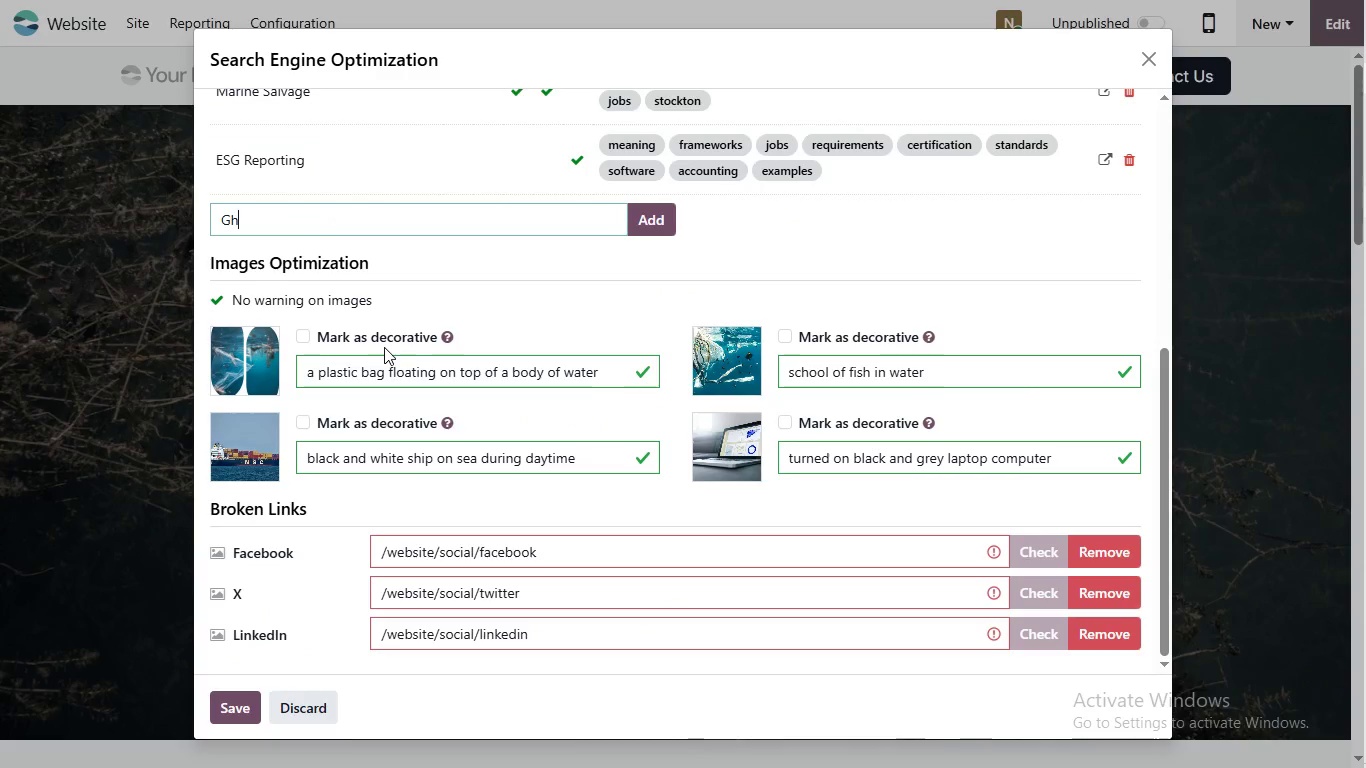 
type(Ghost Gear)
 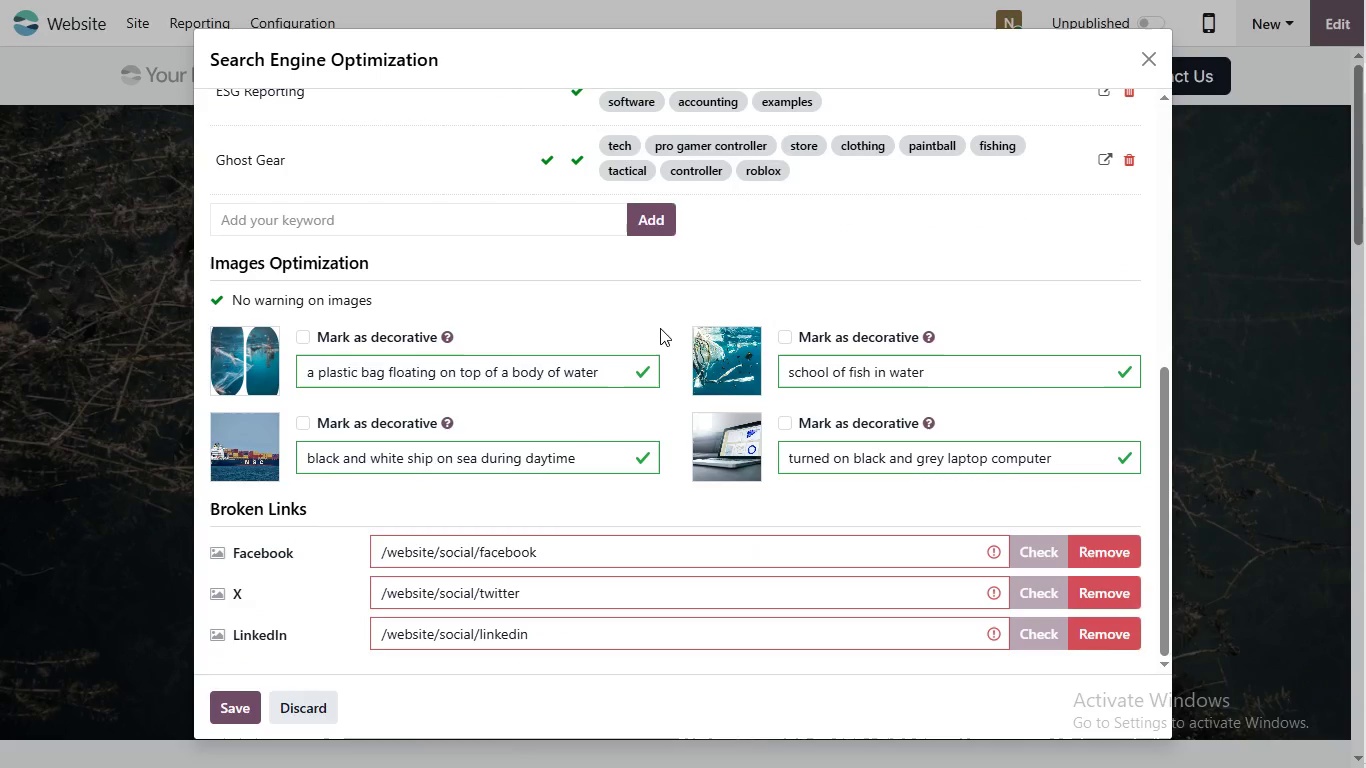 
scroll: coordinate [659, 369], scroll_direction: down, amount: 5.0
 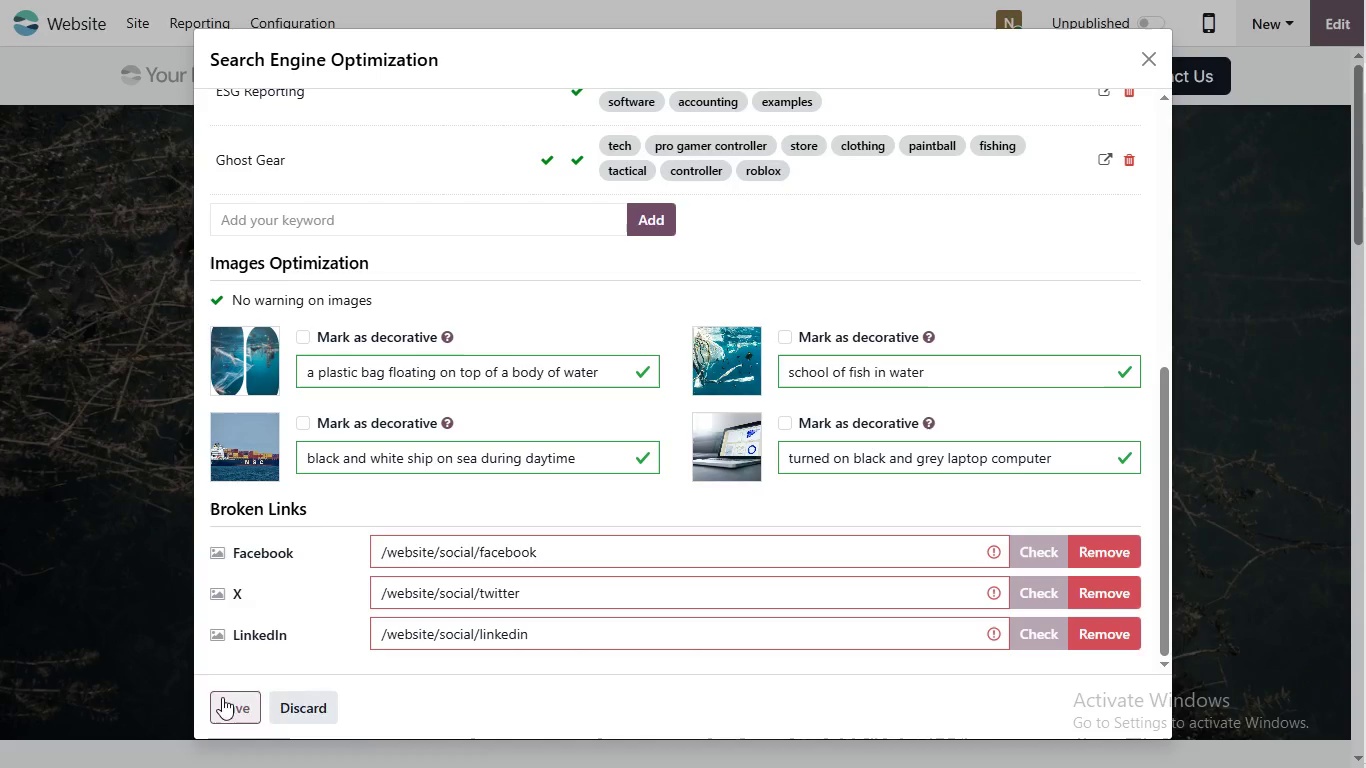 
left_click([222, 697])
 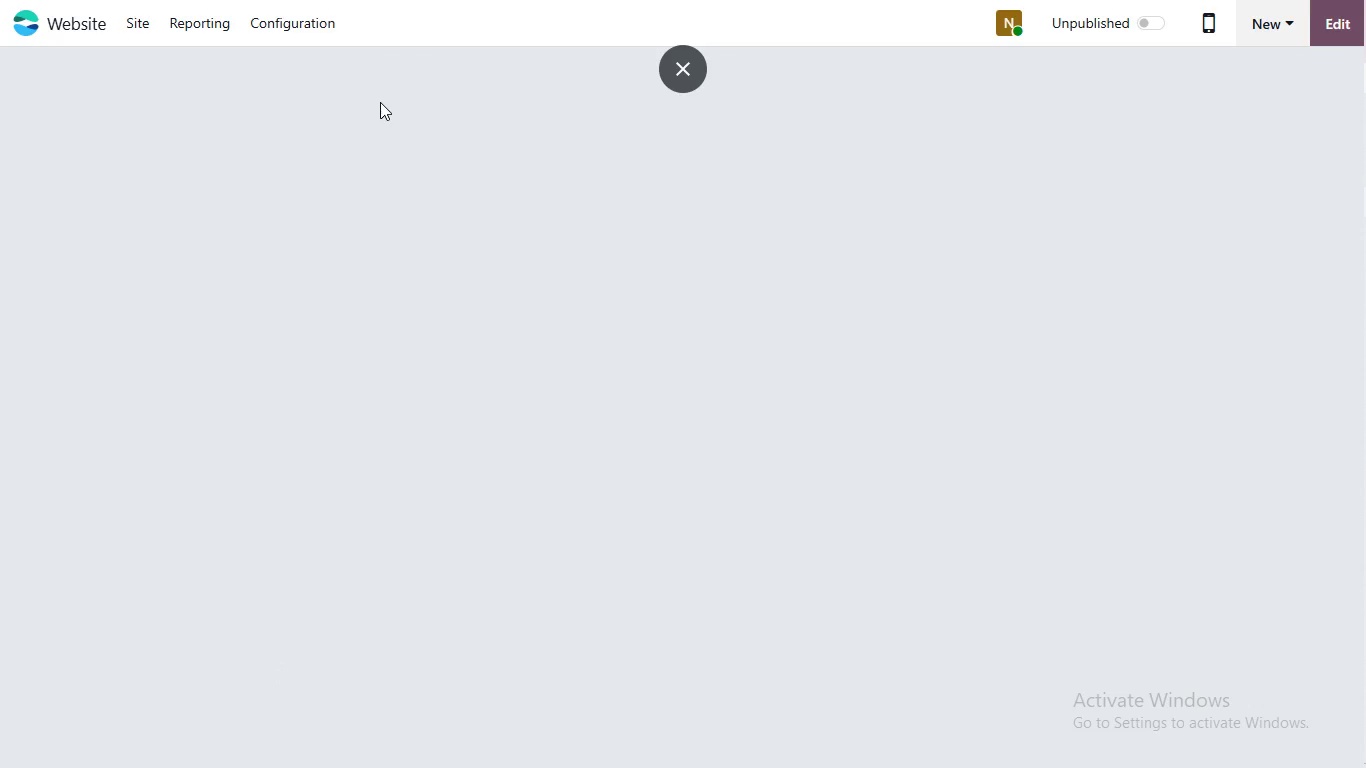 
mouse_move([376, 104])
 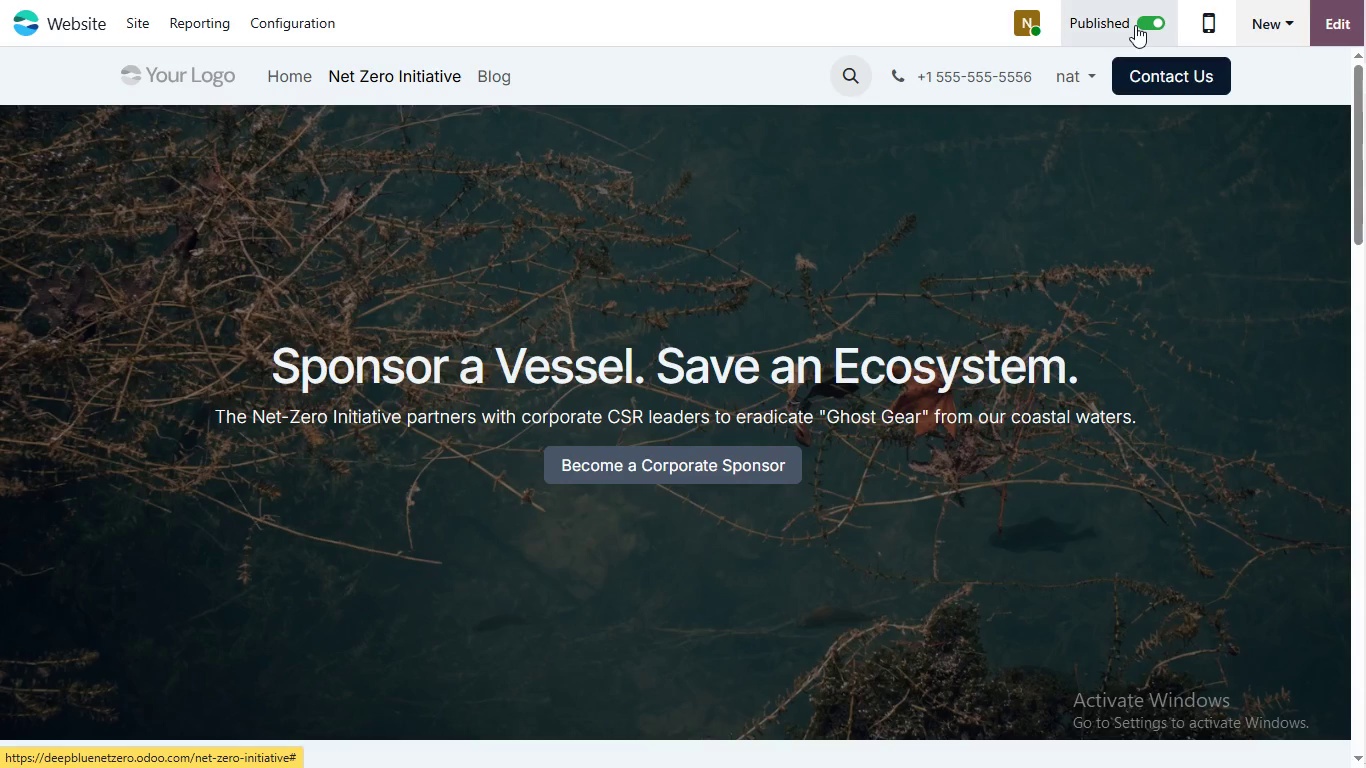 
left_click([1142, 15])
 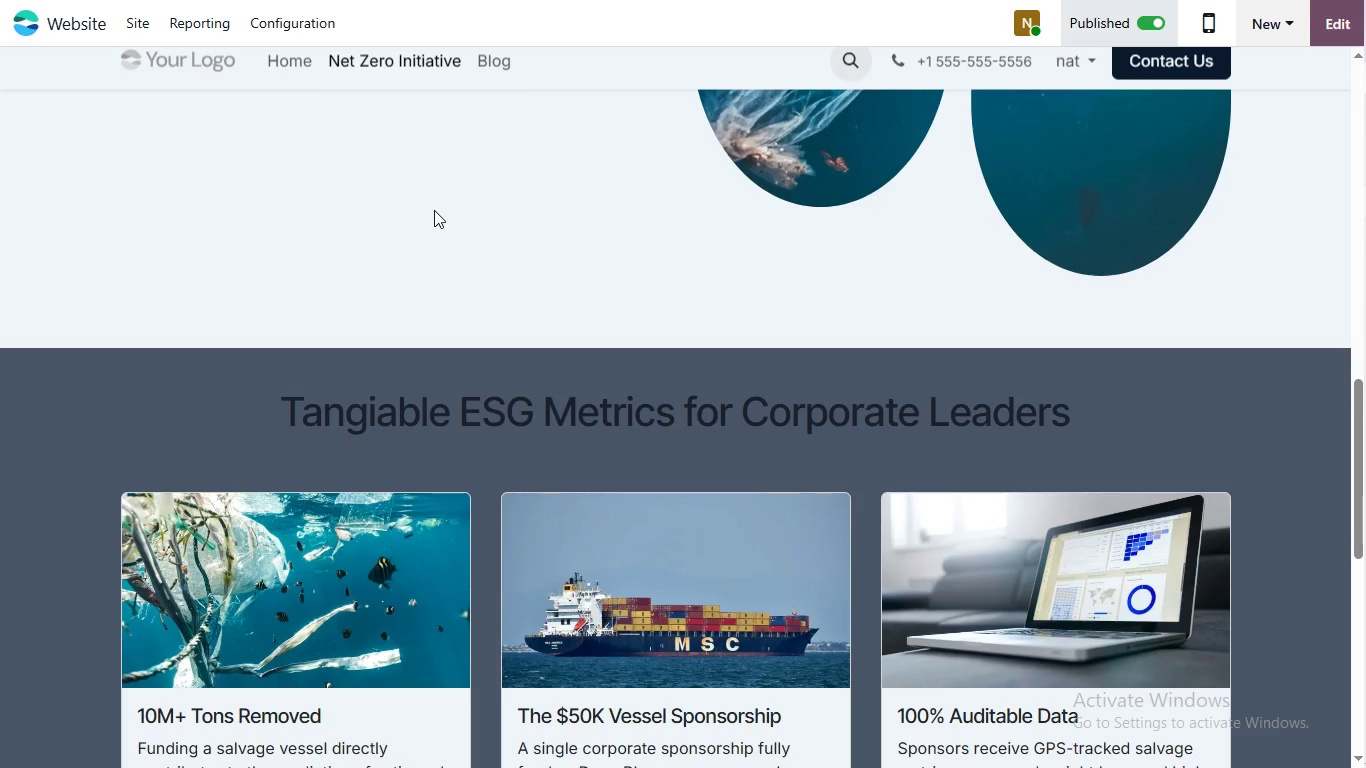 
scroll: coordinate [434, 211], scroll_direction: down, amount: 5.0
 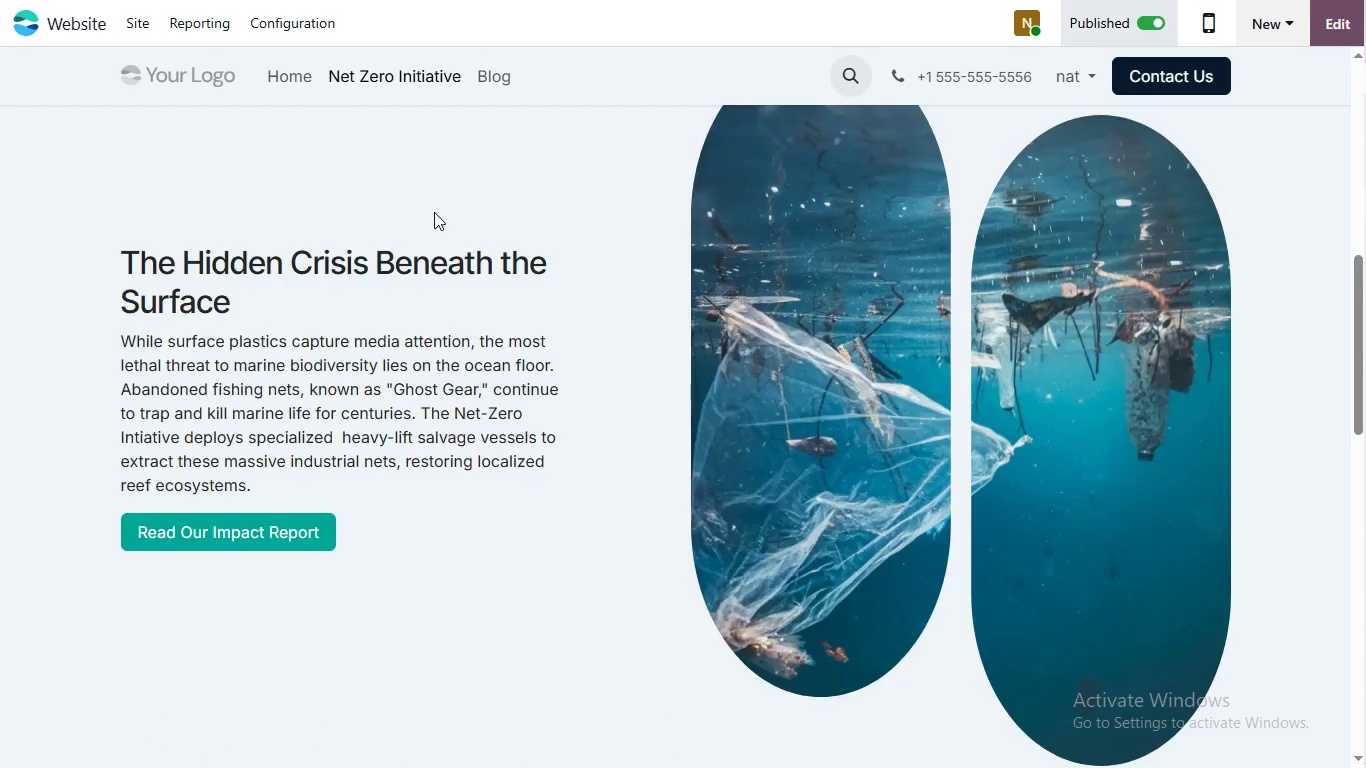 
scroll: coordinate [434, 212], scroll_direction: none, amount: 0.0
 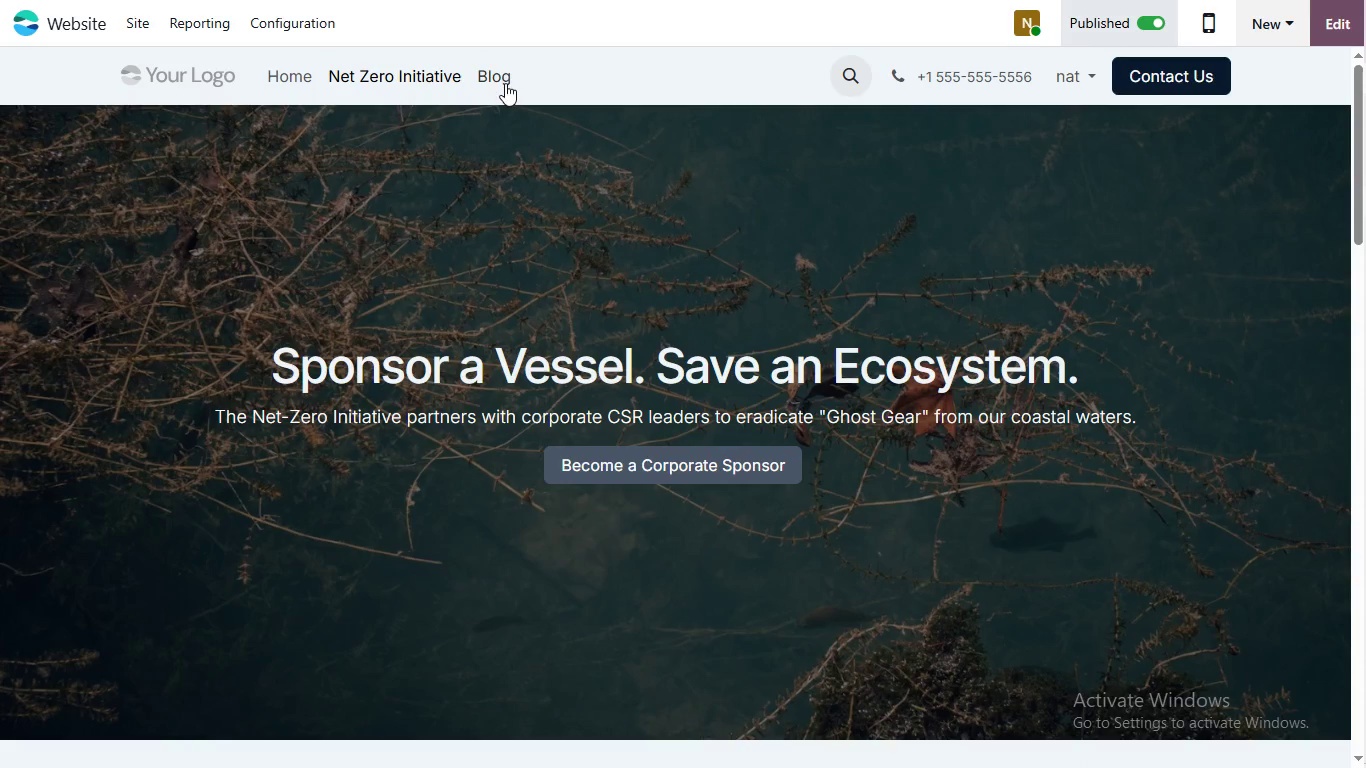 
scroll: coordinate [434, 212], scroll_direction: up, amount: 3.0
 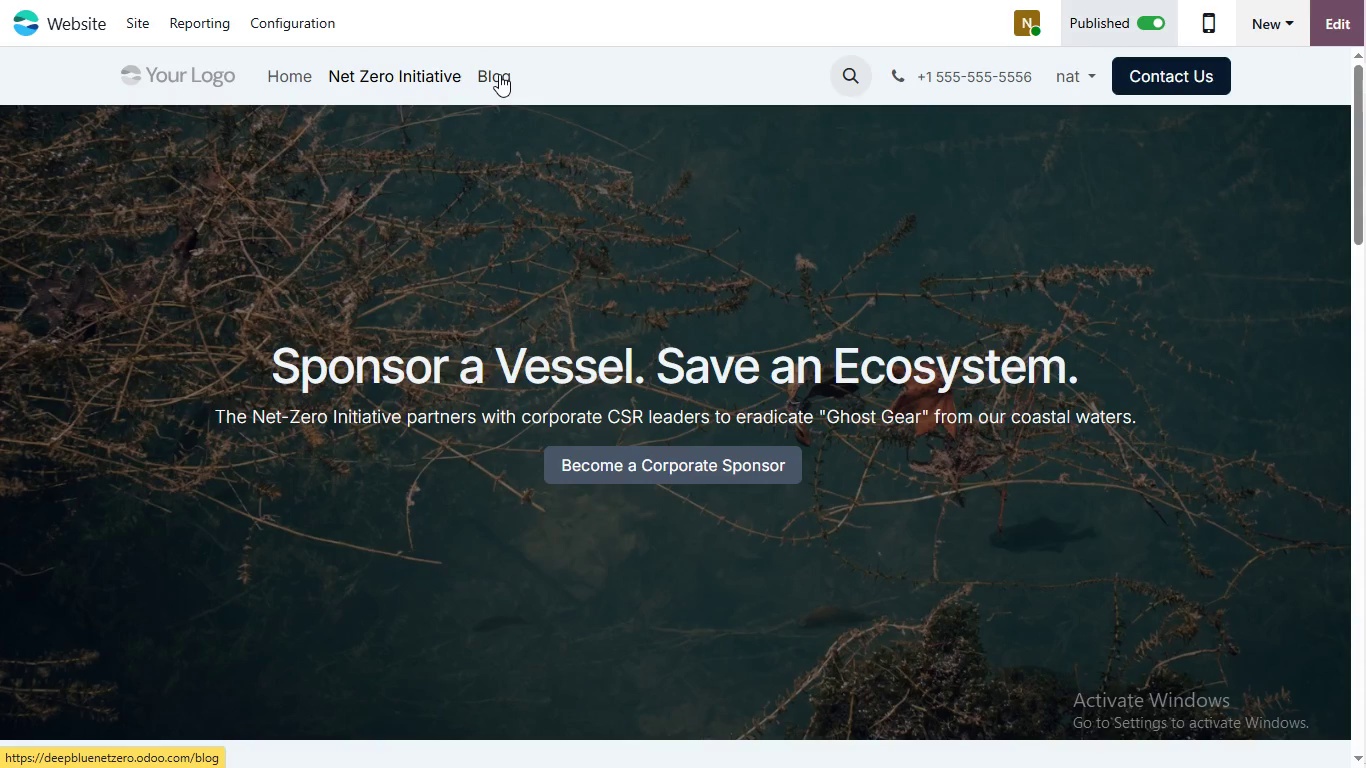 
wait(15.53)
 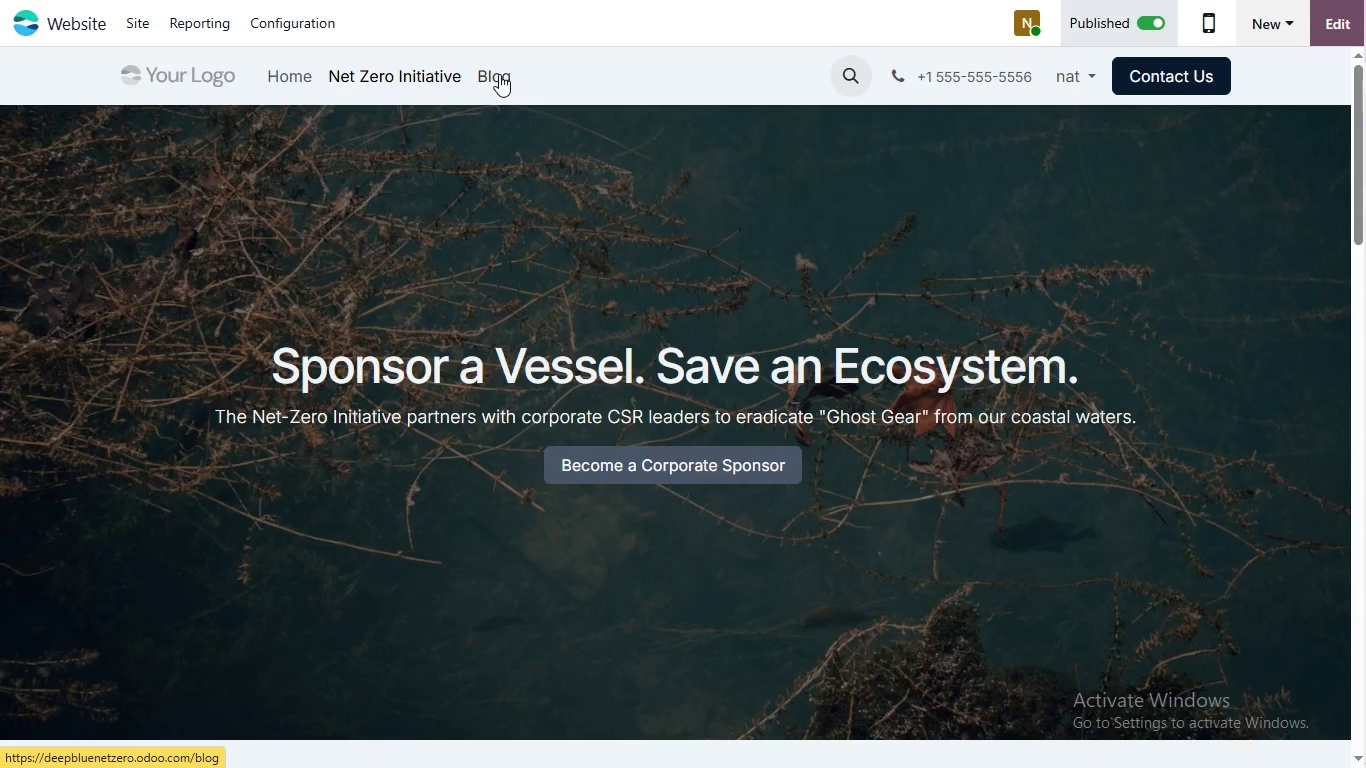 
left_click([510, 85])
 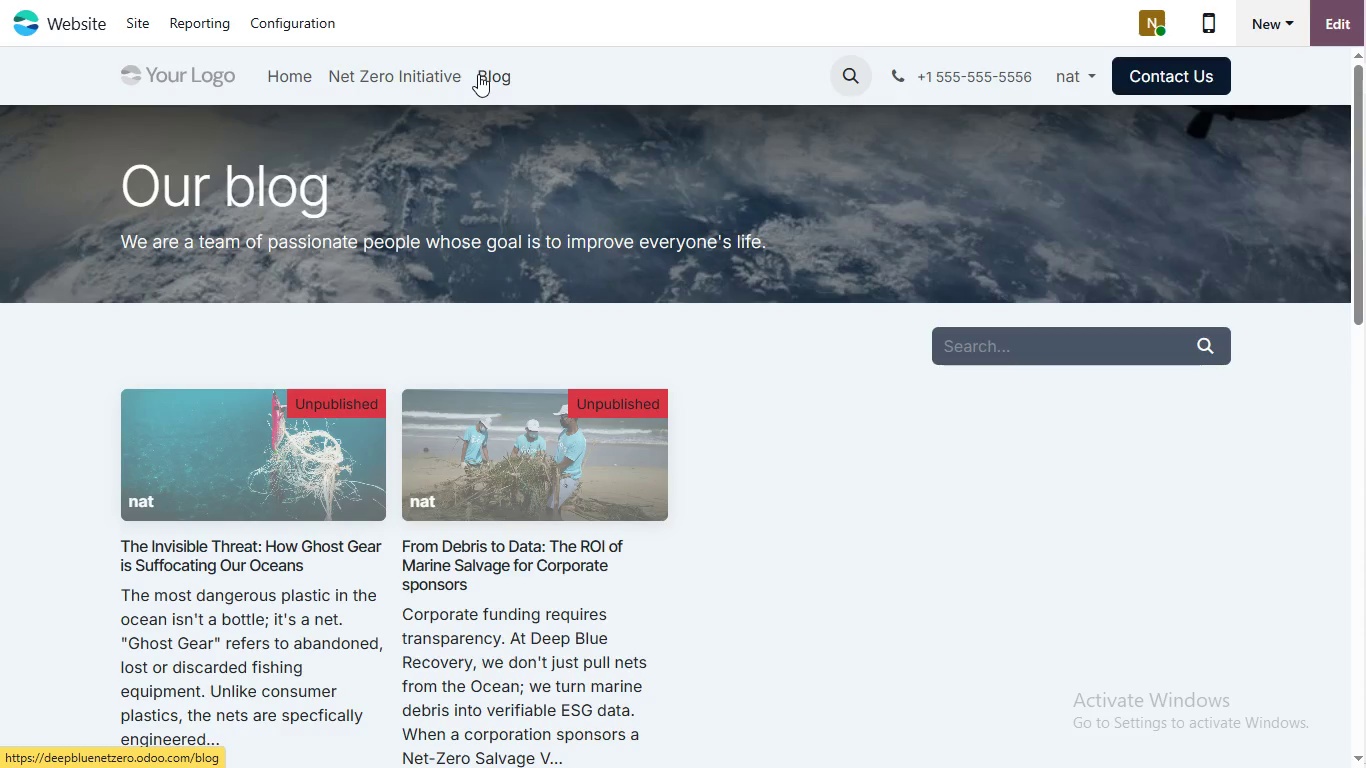 
wait(76.3)
 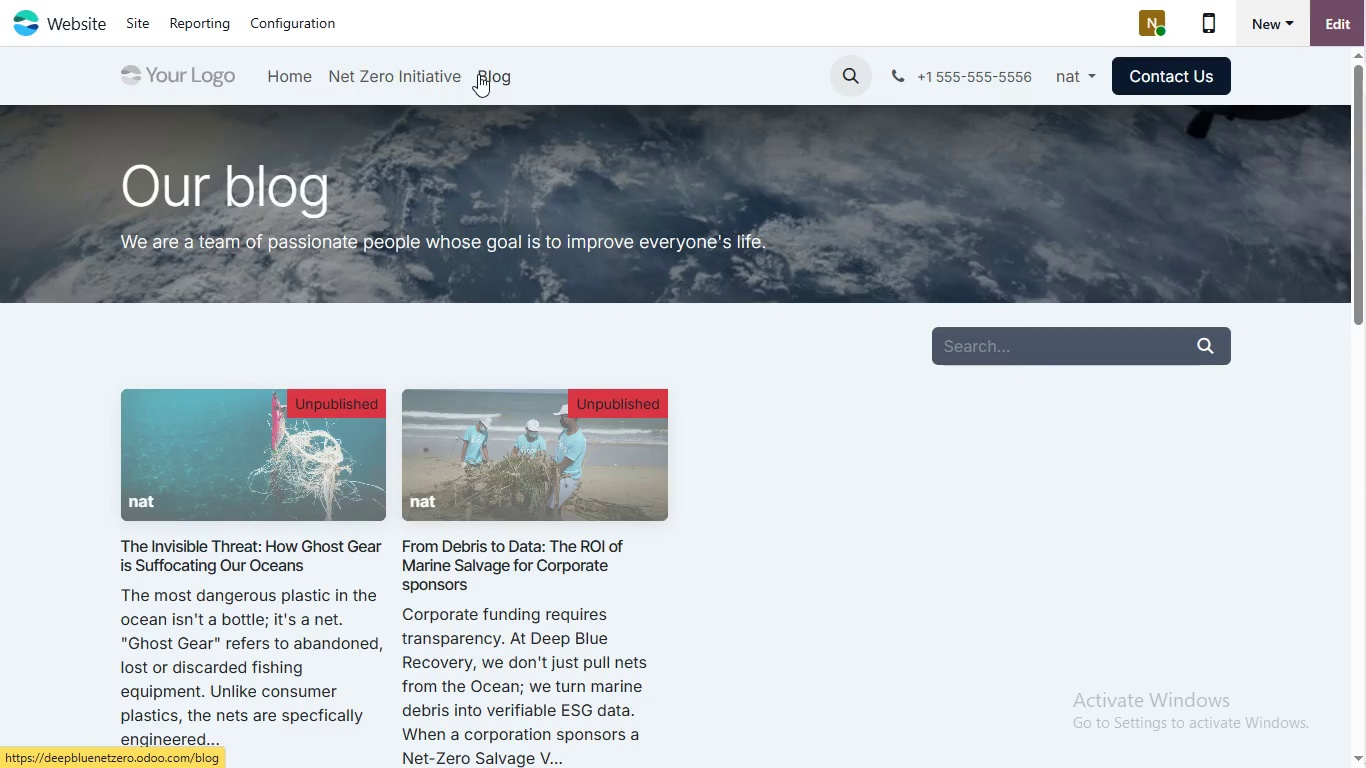 
scroll: coordinate [412, 242], scroll_direction: up, amount: 2.0
 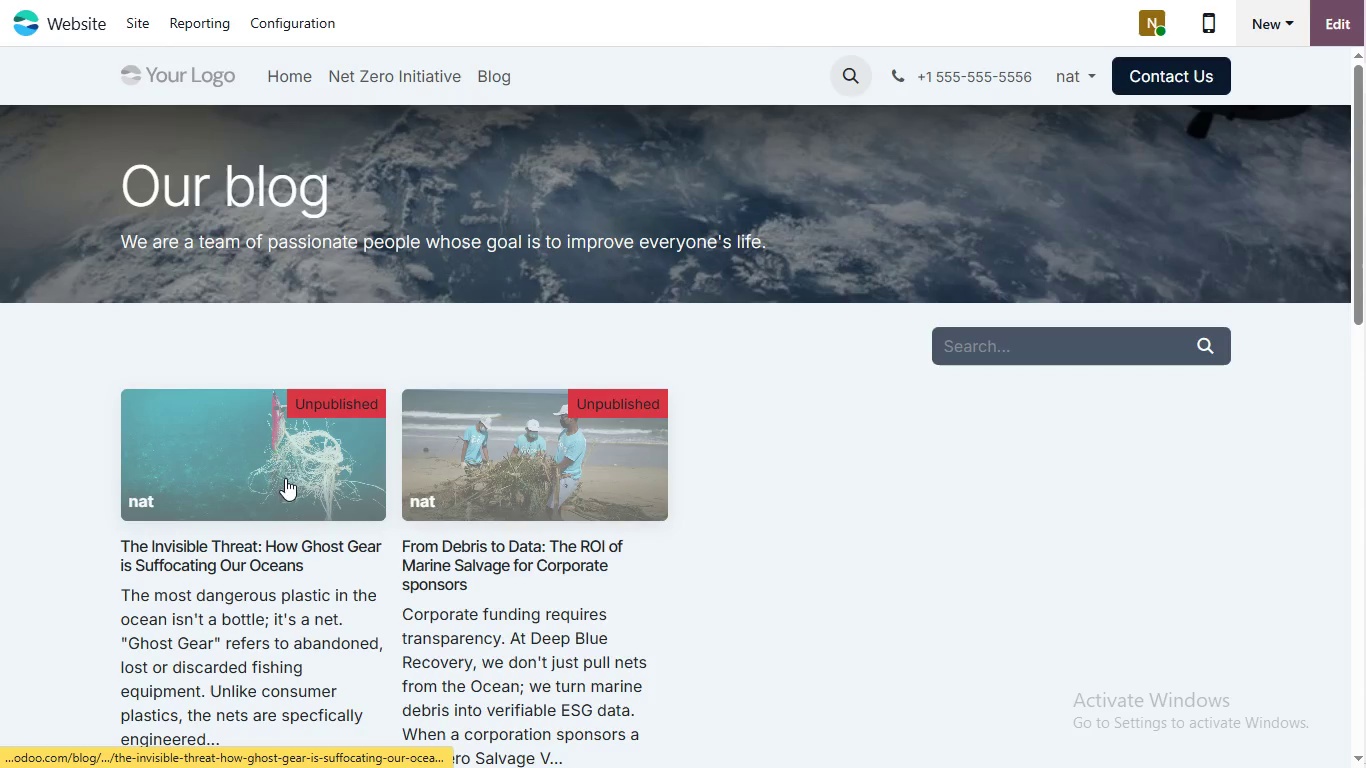 
scroll: coordinate [285, 478], scroll_direction: down, amount: 2.0
 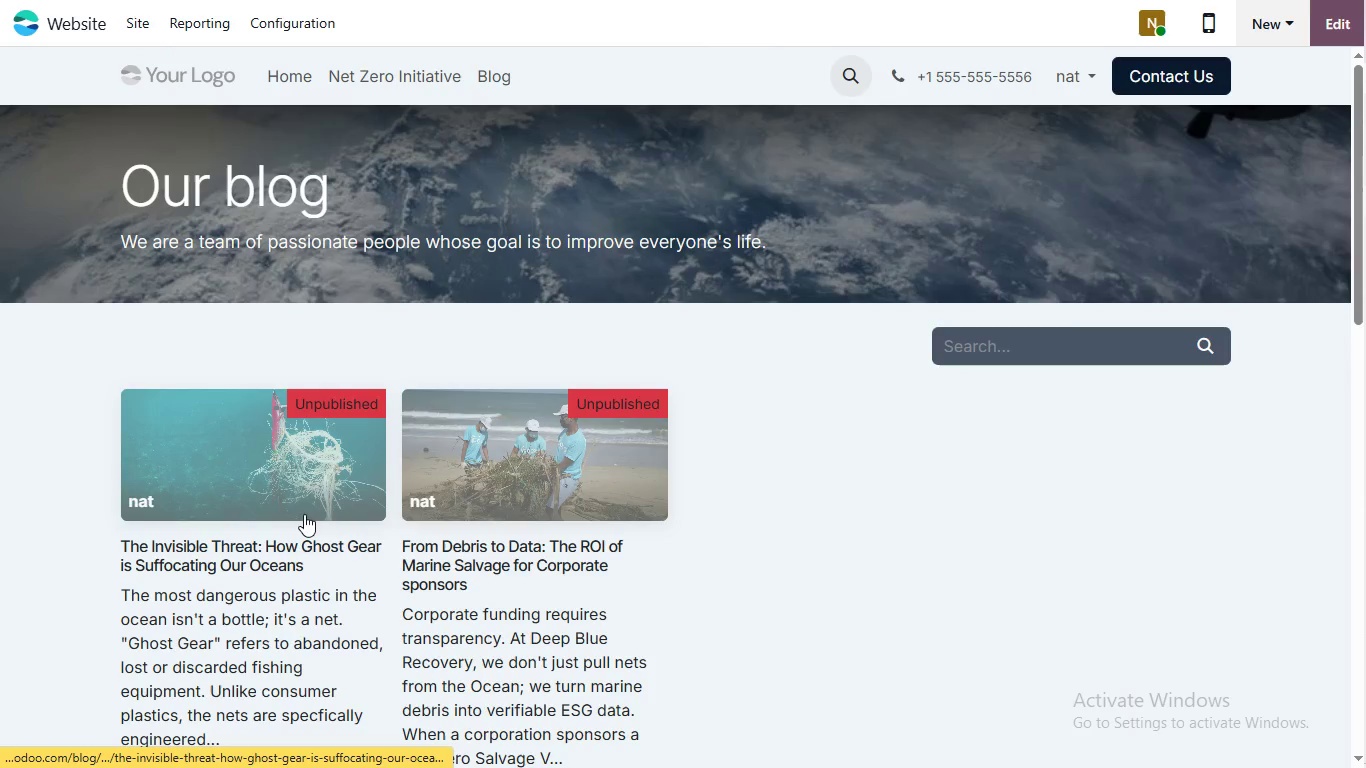 
scroll: coordinate [285, 478], scroll_direction: up, amount: 3.0
 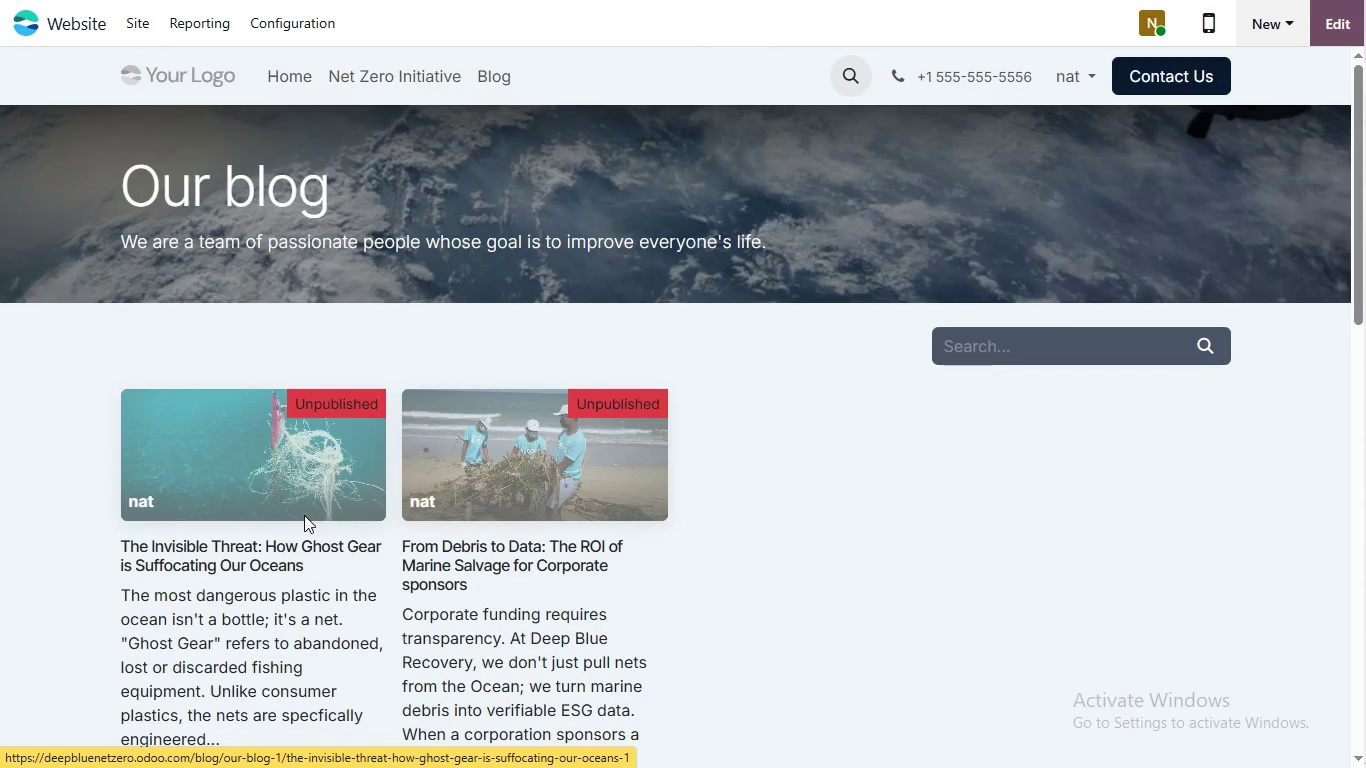 
double_click([304, 515])
 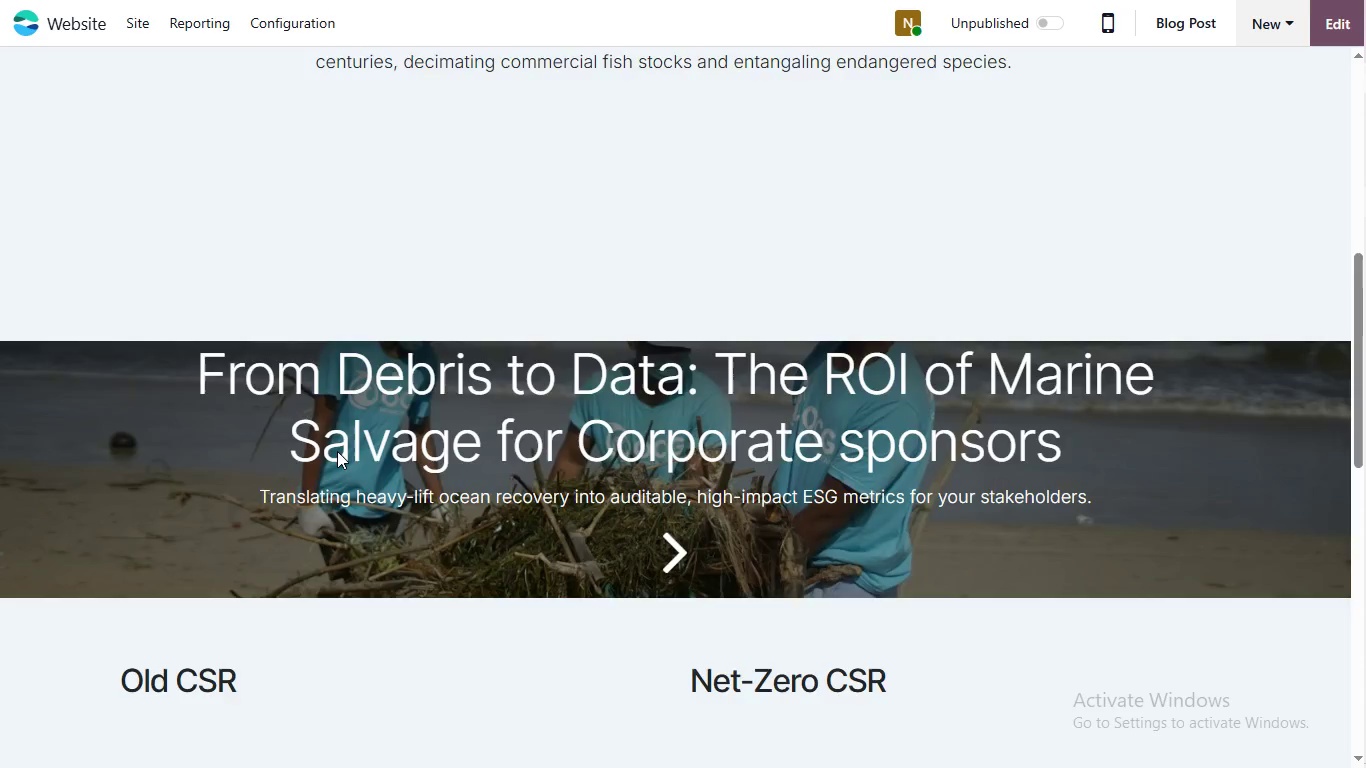 
scroll: coordinate [337, 451], scroll_direction: down, amount: 3.0
 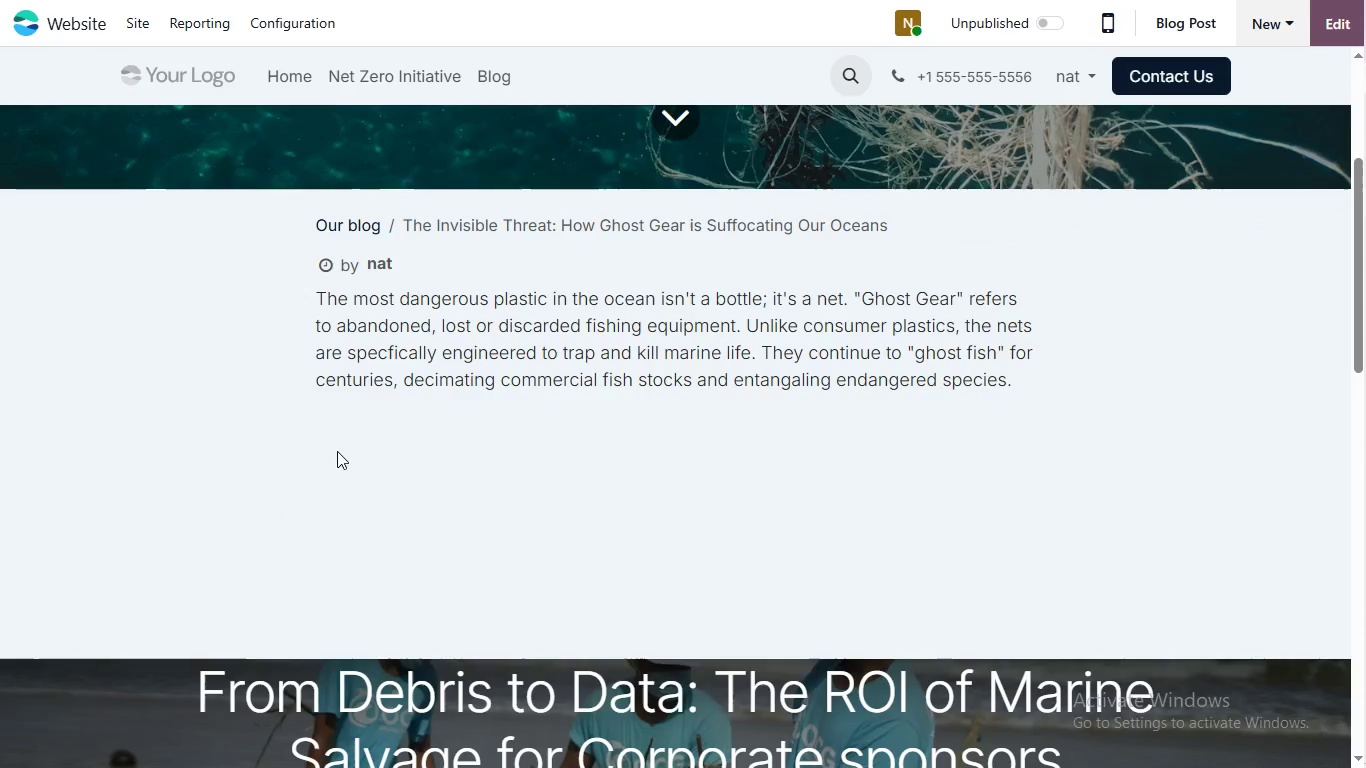 
scroll: coordinate [337, 451], scroll_direction: up, amount: 4.0
 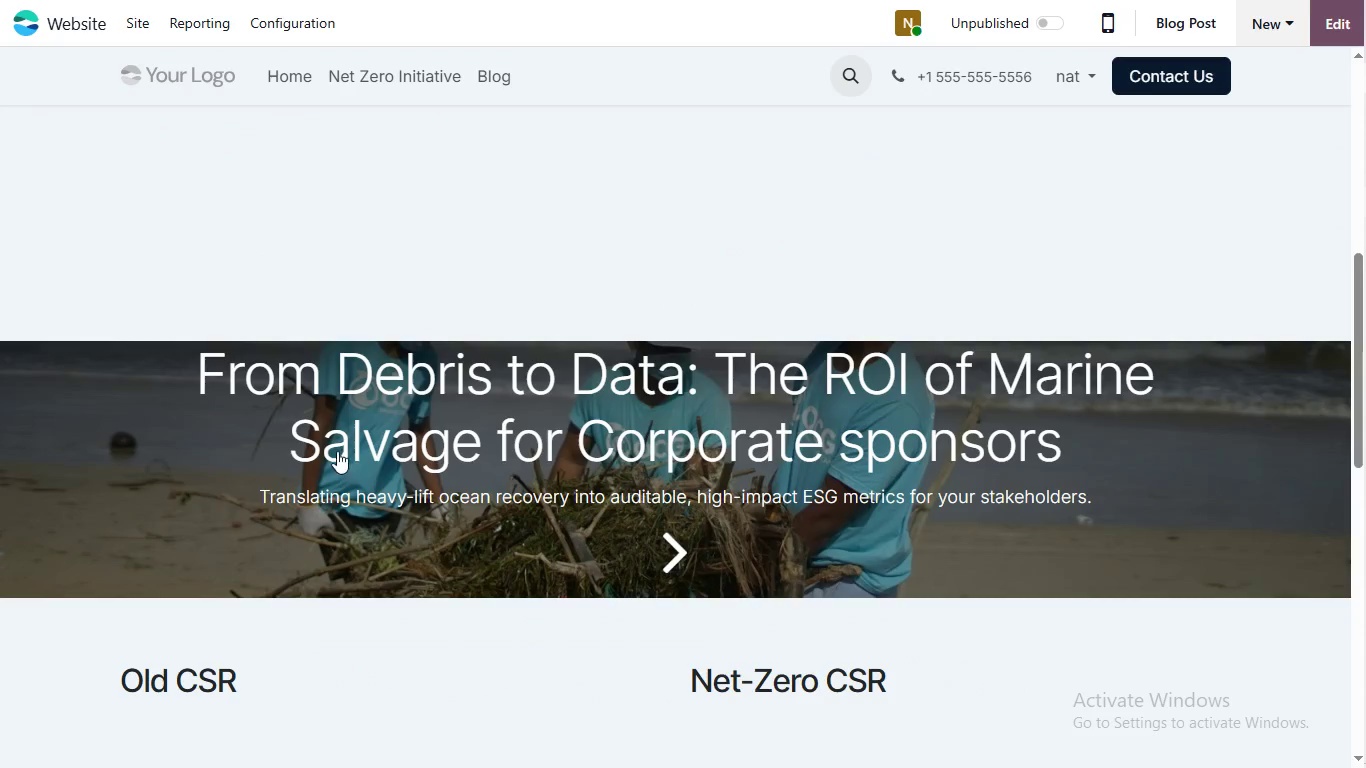 
scroll: coordinate [337, 451], scroll_direction: down, amount: 2.0
 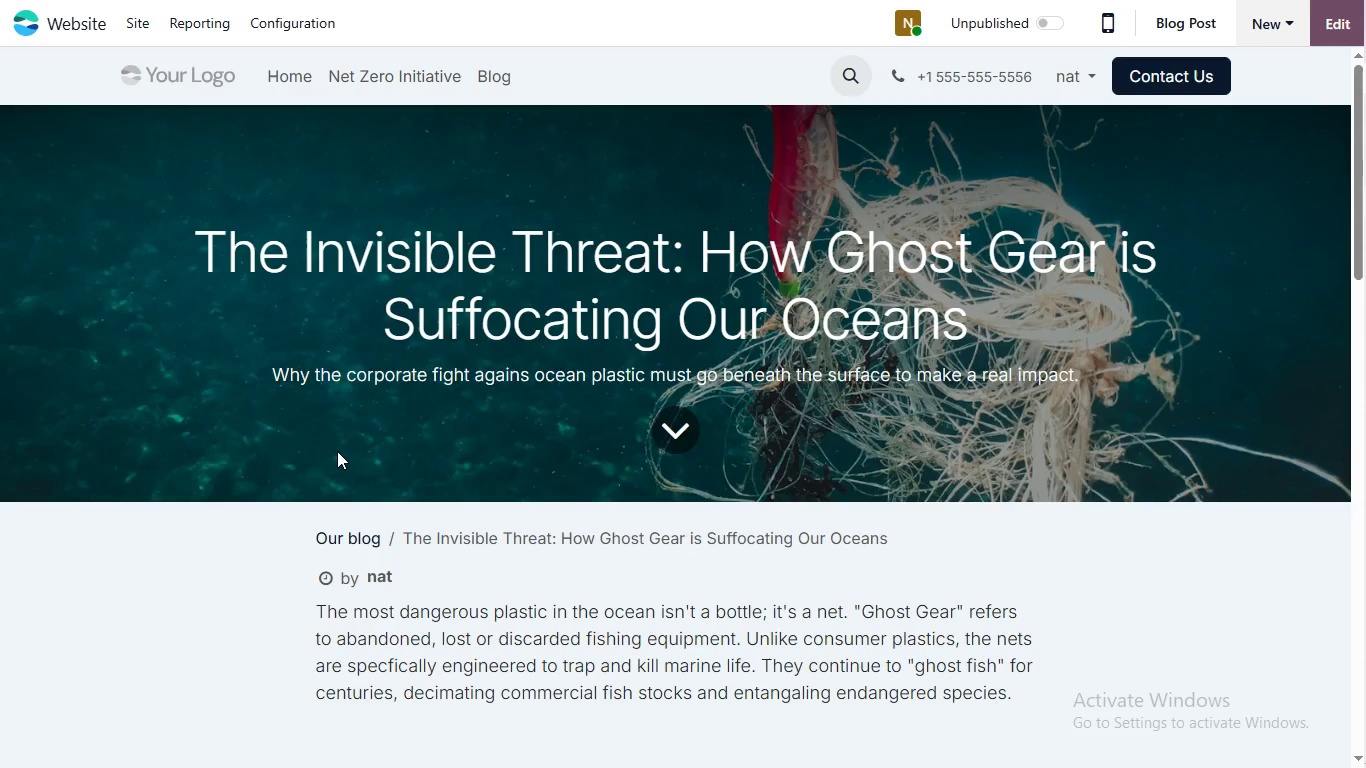 
scroll: coordinate [337, 451], scroll_direction: up, amount: 3.0
 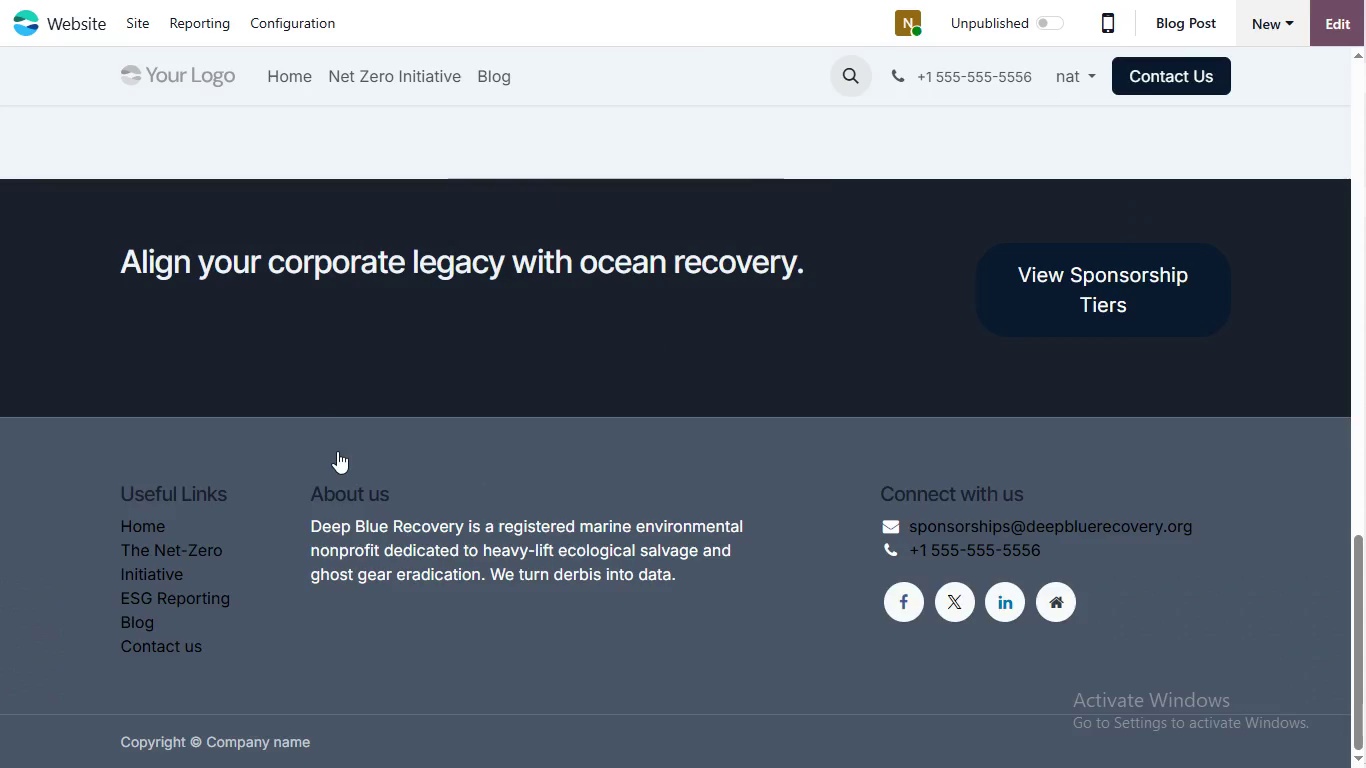 
scroll: coordinate [337, 451], scroll_direction: down, amount: 2.0
 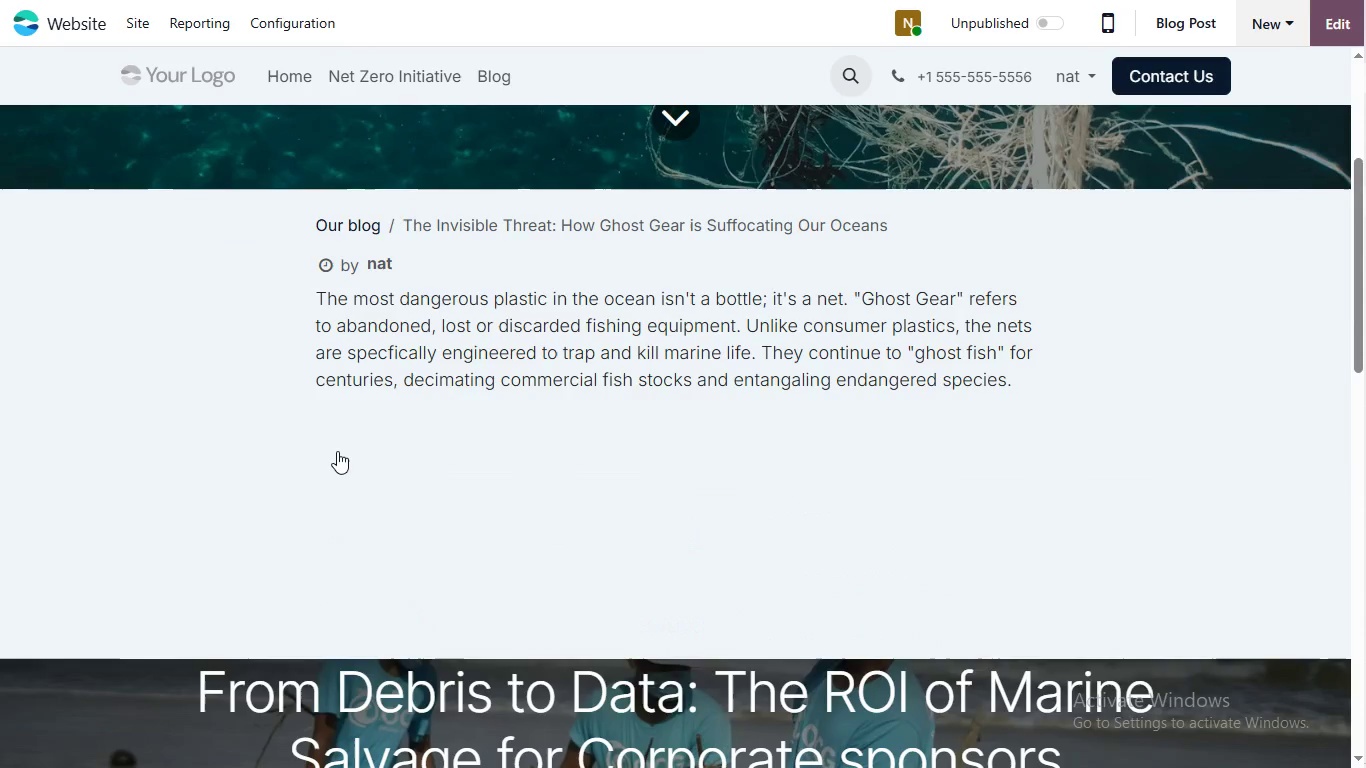 
scroll: coordinate [337, 451], scroll_direction: up, amount: 2.0
 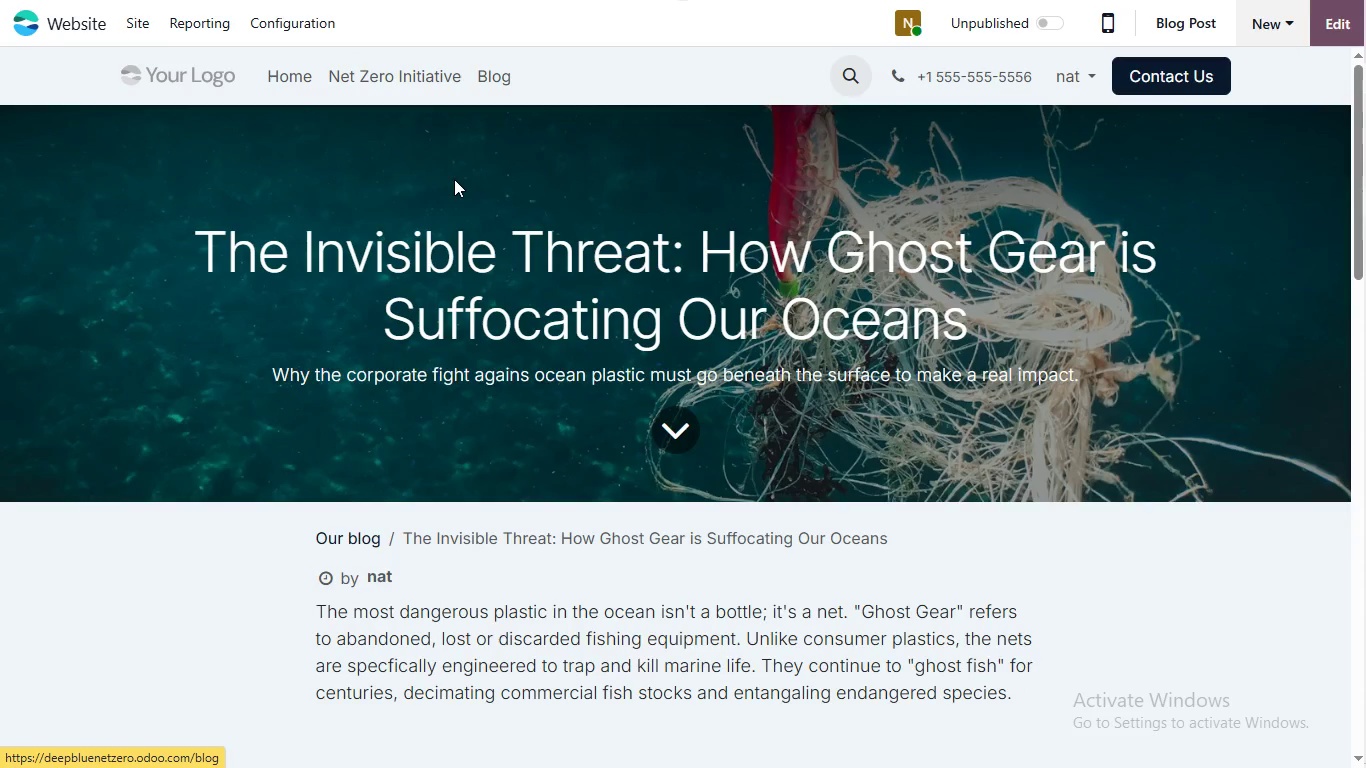 
left_click([479, 71])
 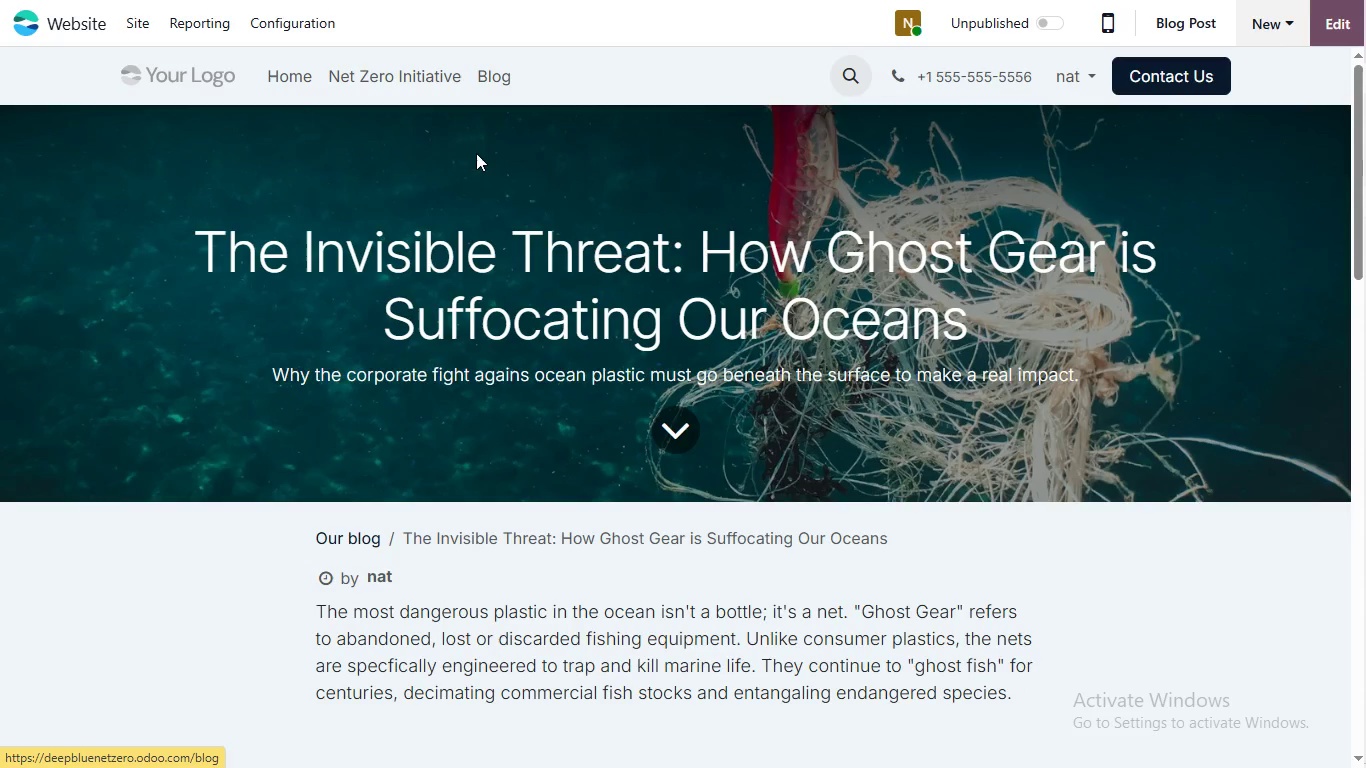 
left_click([496, 79])
 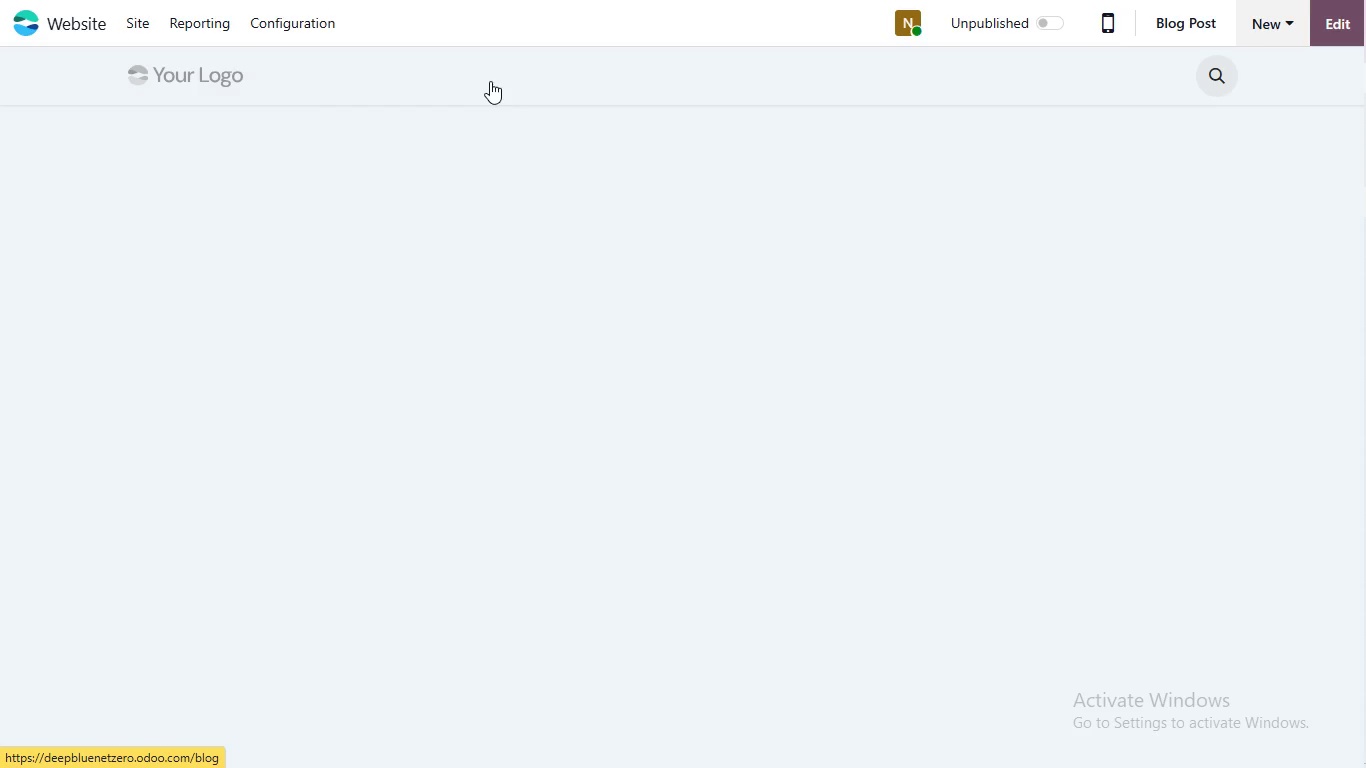 
double_click([490, 81])
 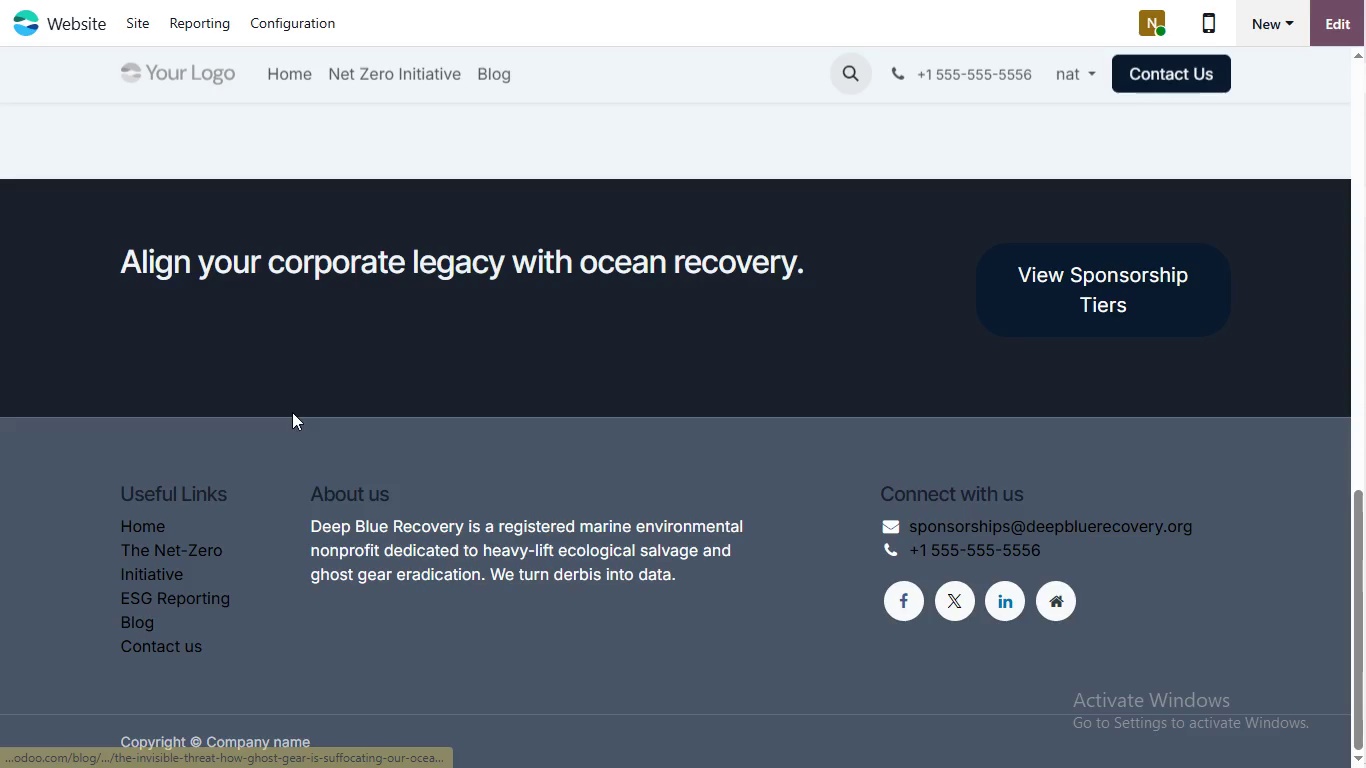 
scroll: coordinate [282, 414], scroll_direction: down, amount: 3.0
 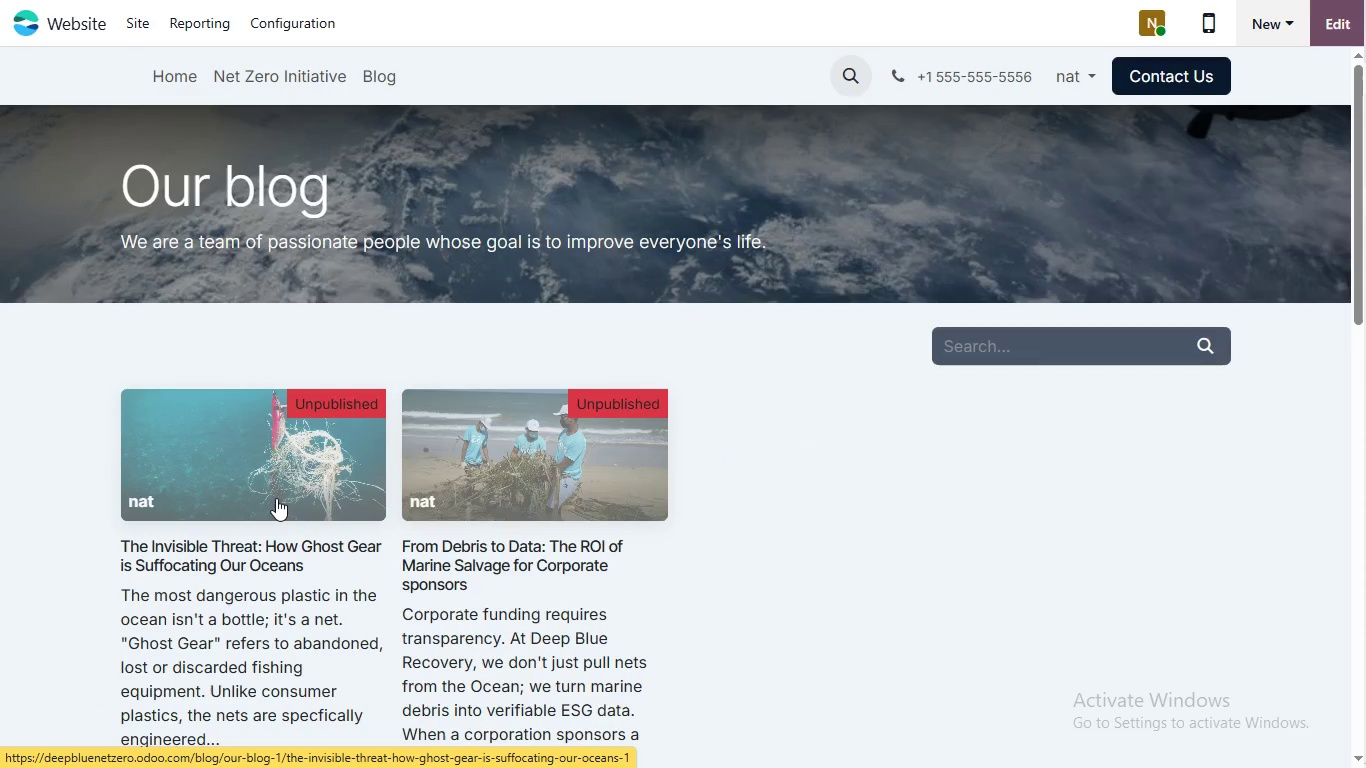 
left_click([276, 498])
 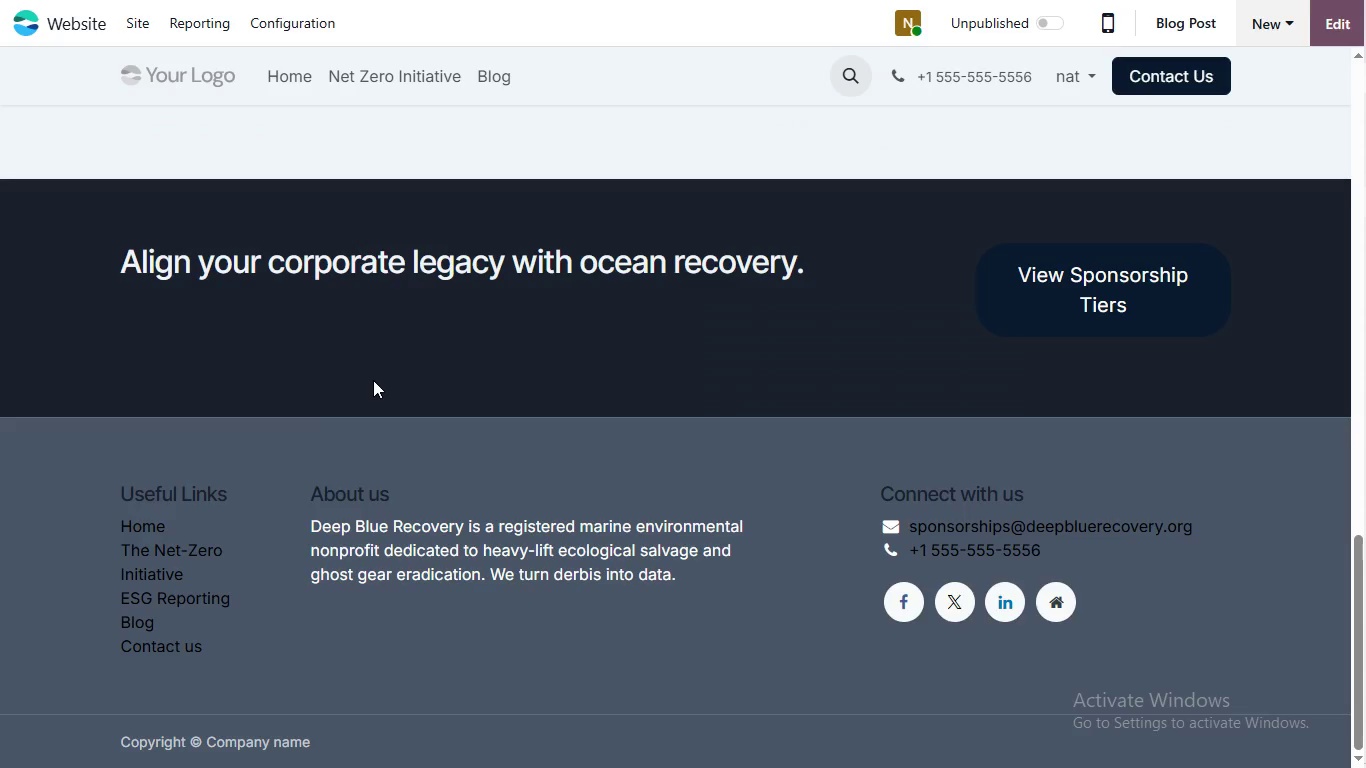 
scroll: coordinate [381, 367], scroll_direction: down, amount: 3.0
 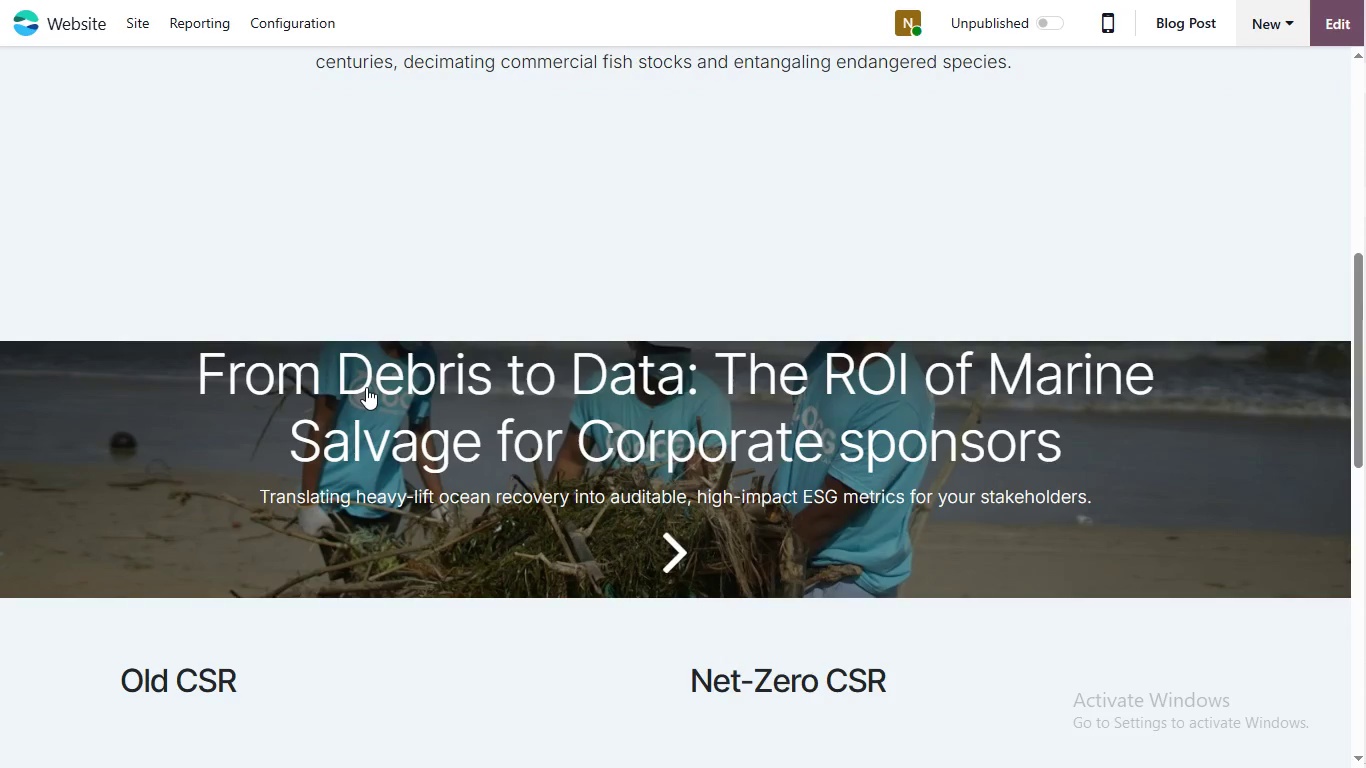 
scroll: coordinate [370, 383], scroll_direction: none, amount: 0.0
 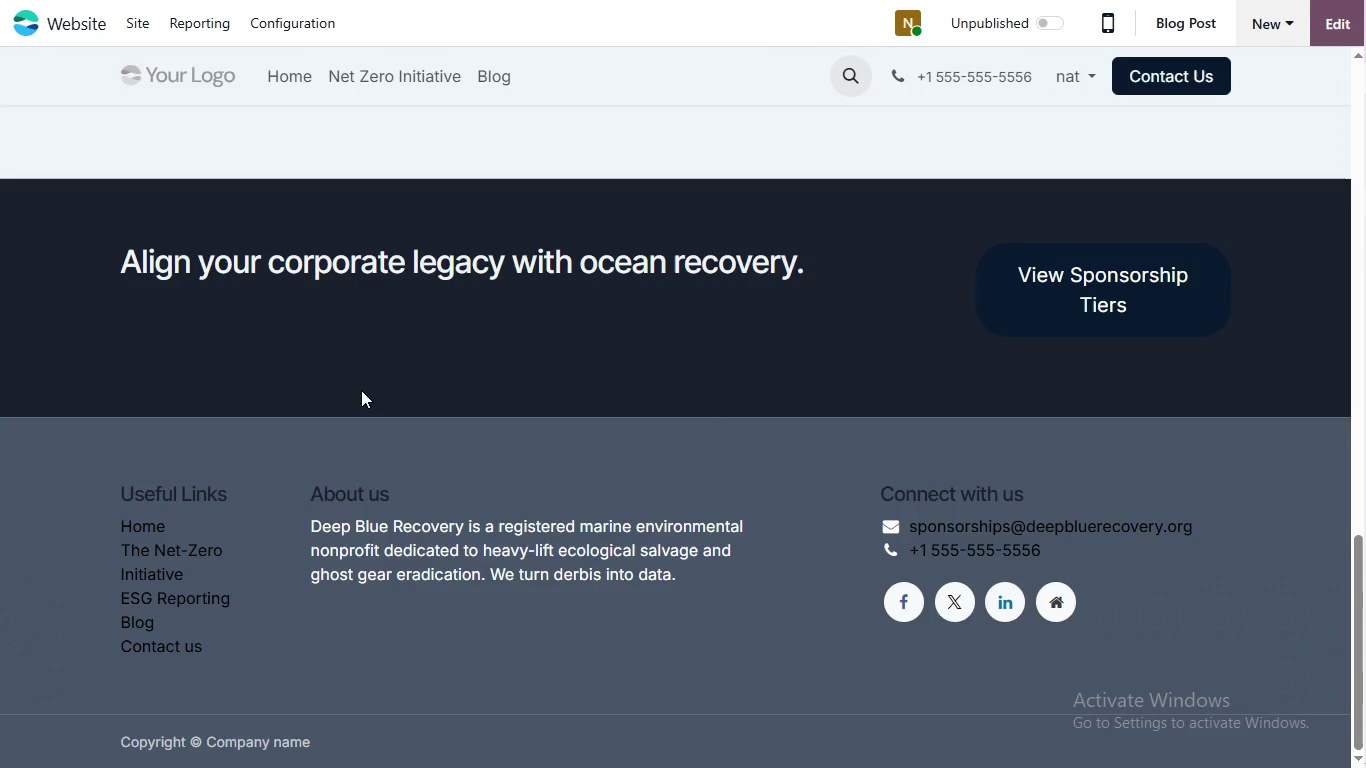 
scroll: coordinate [362, 390], scroll_direction: down, amount: 3.0
 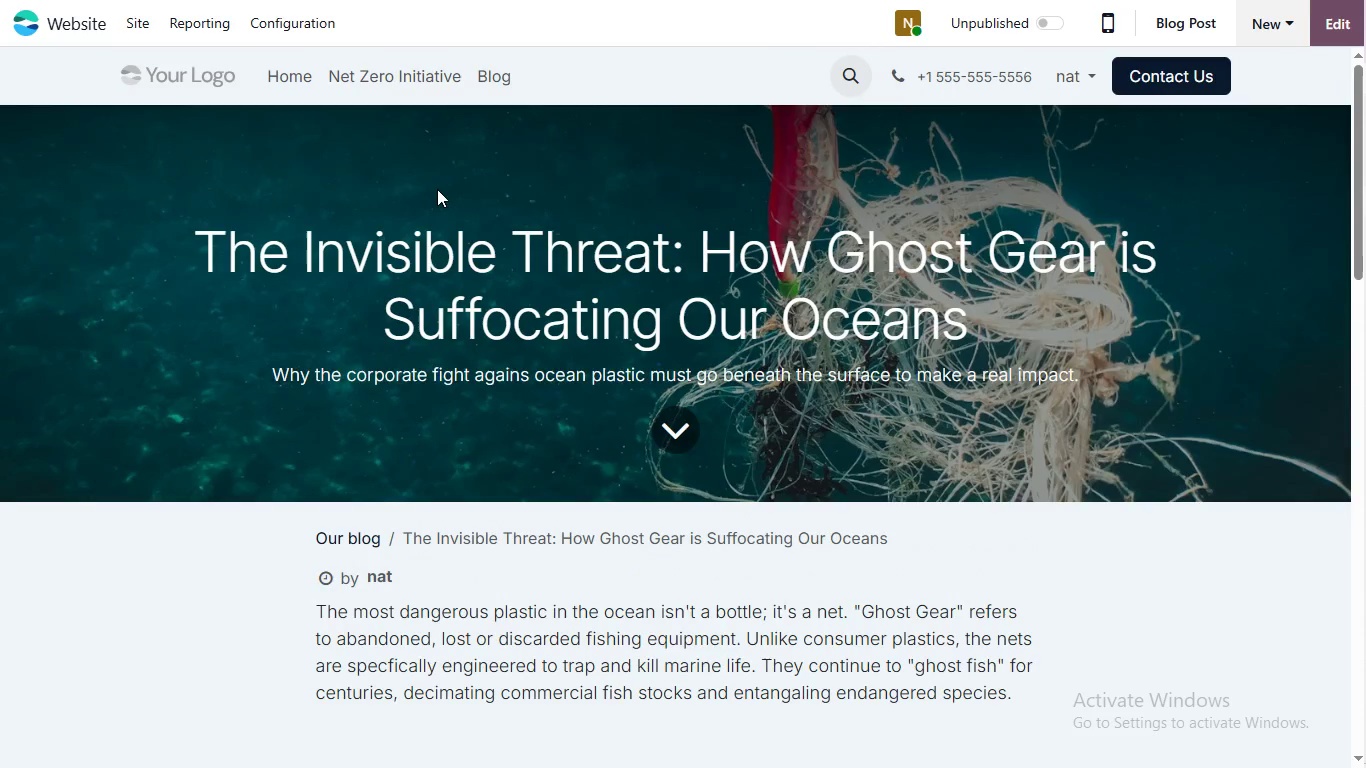 
scroll: coordinate [362, 362], scroll_direction: up, amount: 8.0
 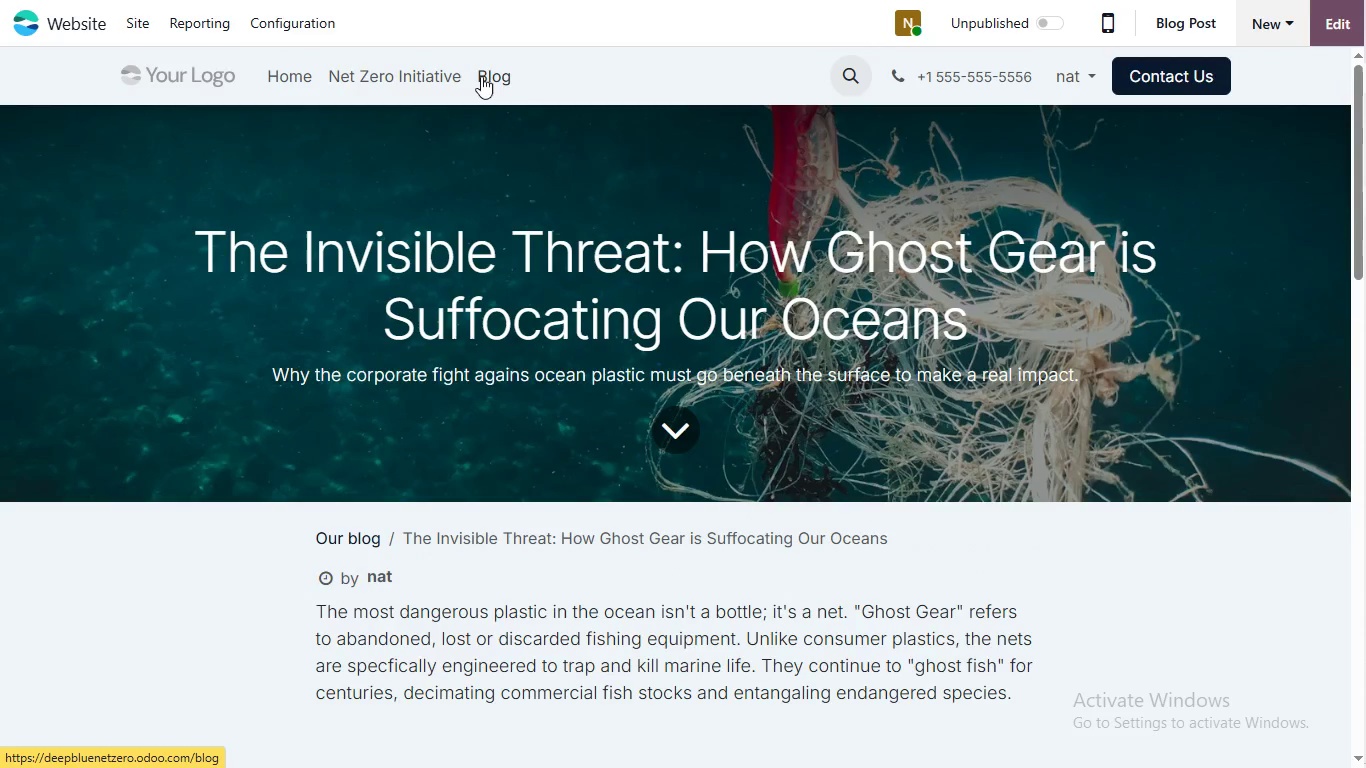 
left_click([486, 69])
 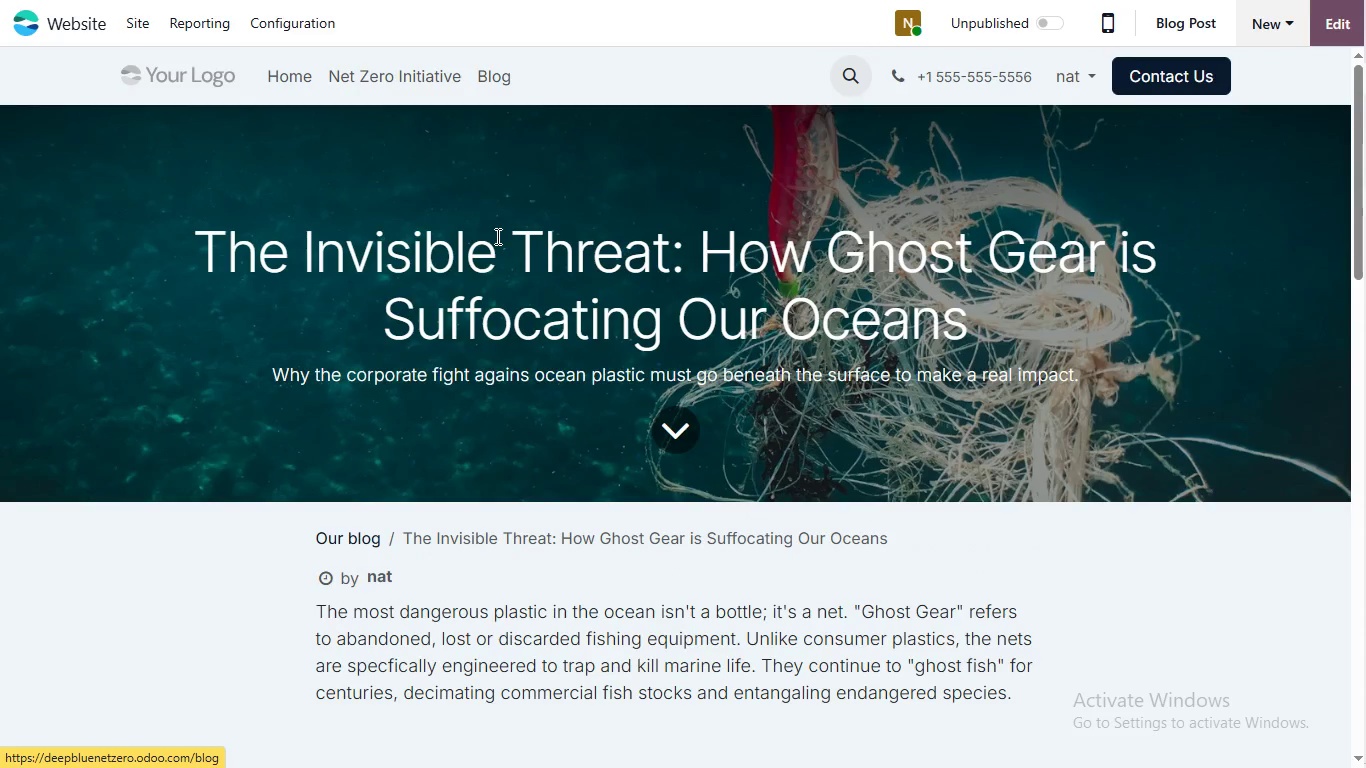 
left_click([481, 76])
 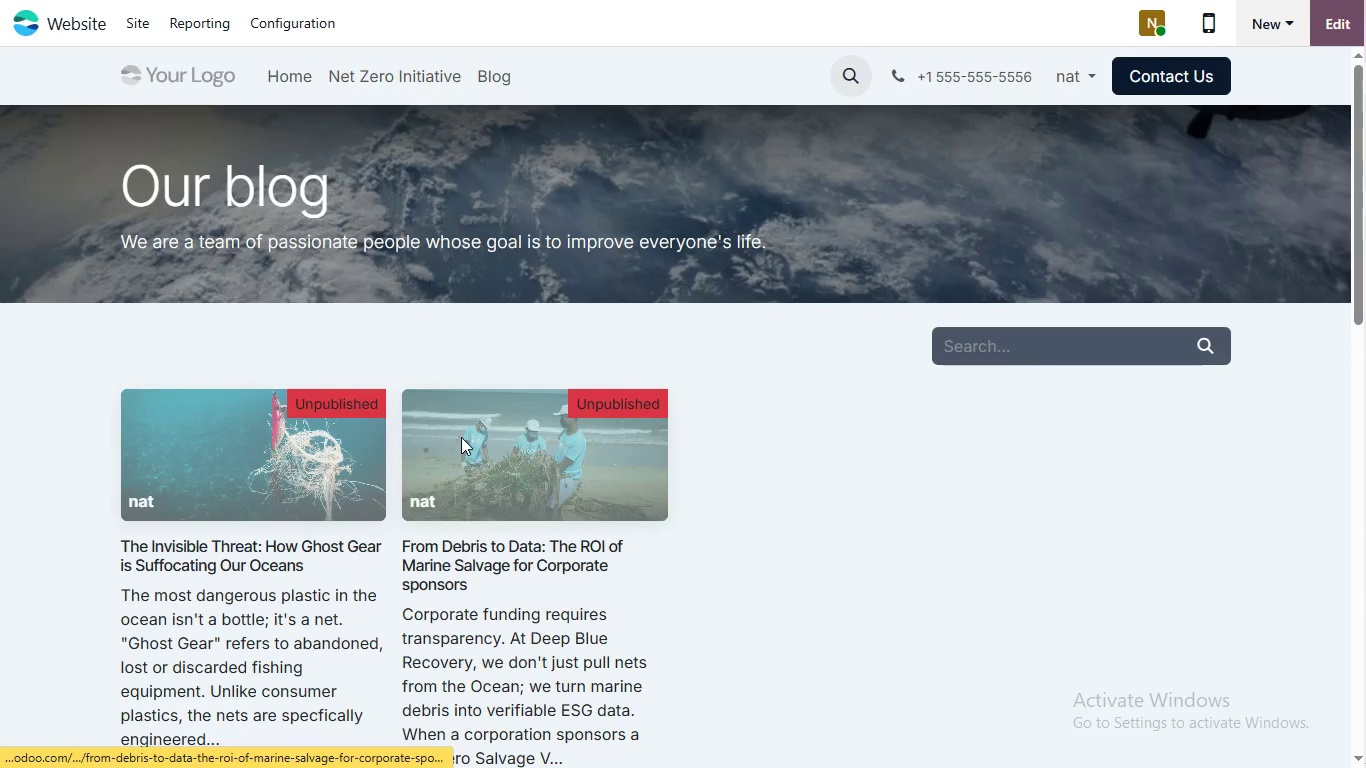 
left_click([461, 437])
 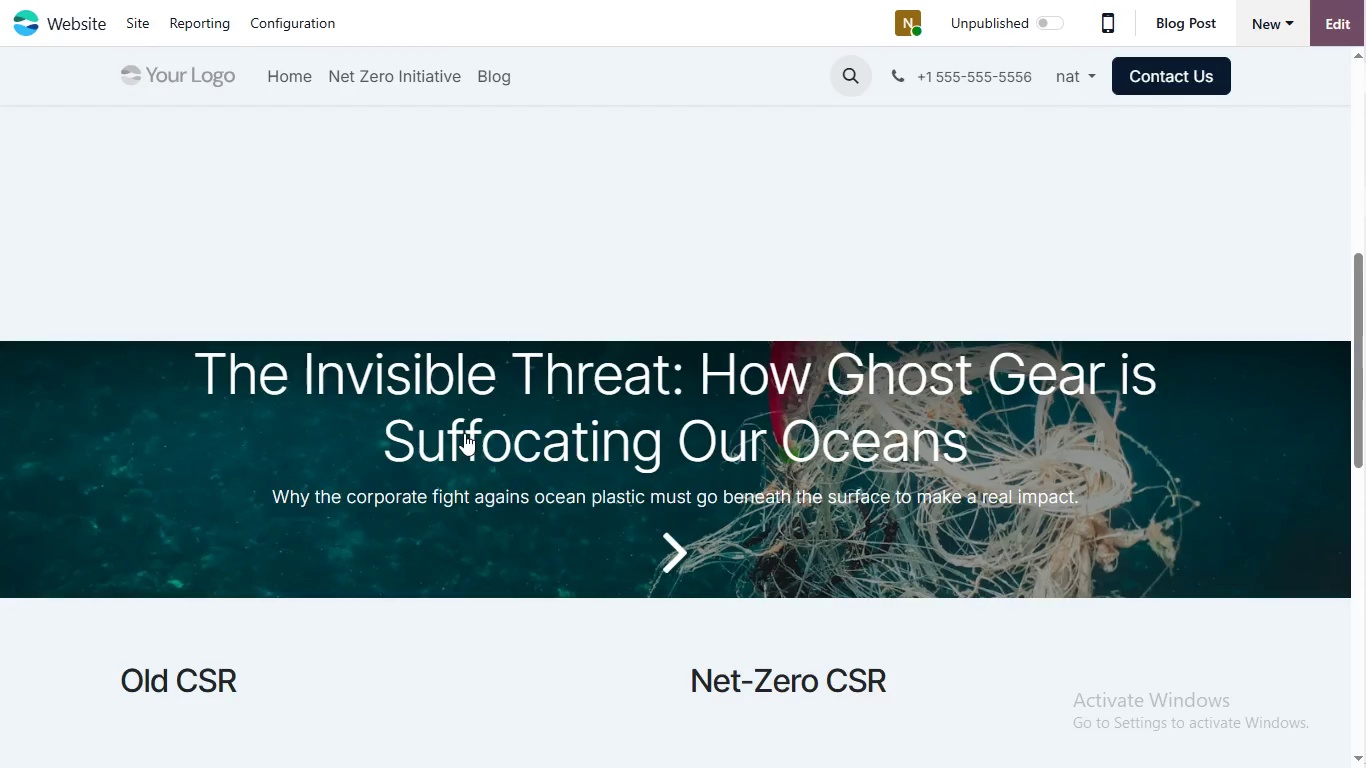 
scroll: coordinate [464, 433], scroll_direction: down, amount: 1.0
 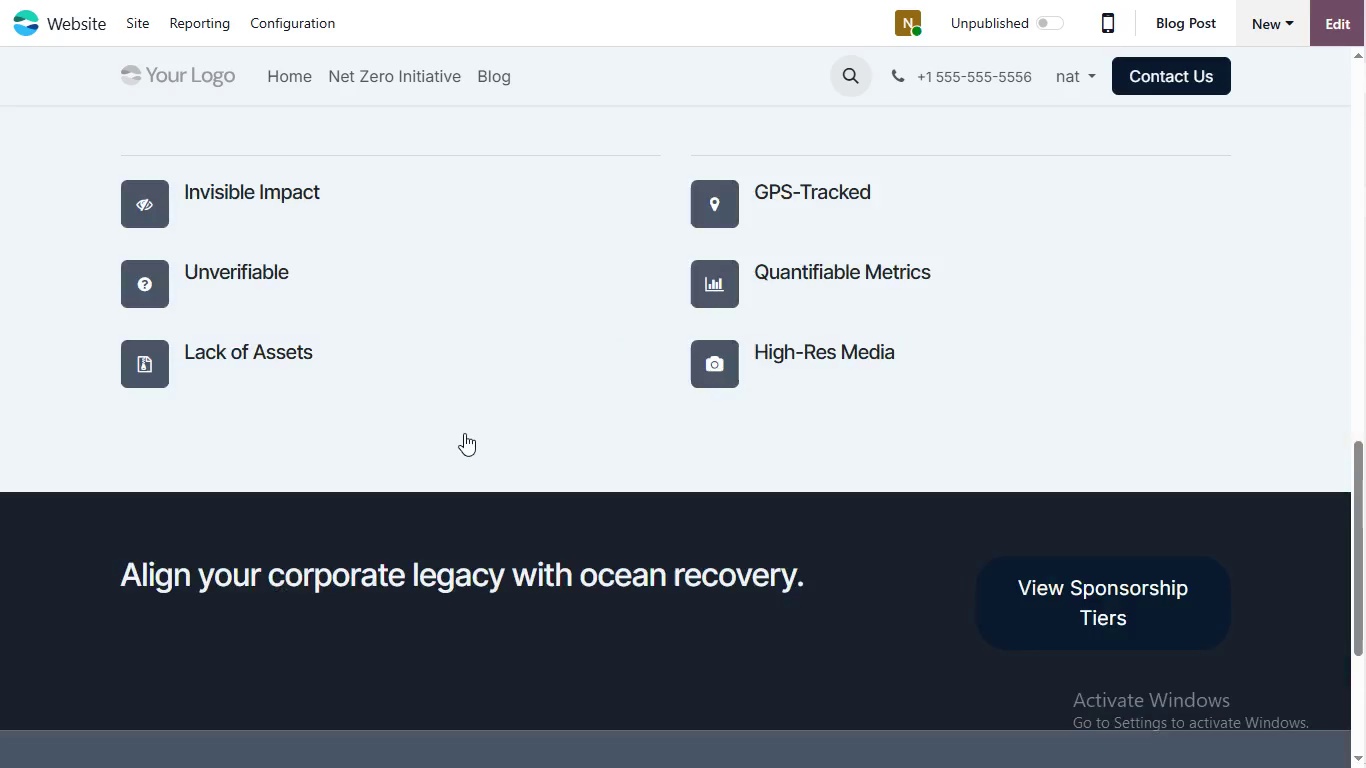 
scroll: coordinate [464, 433], scroll_direction: up, amount: 1.0
 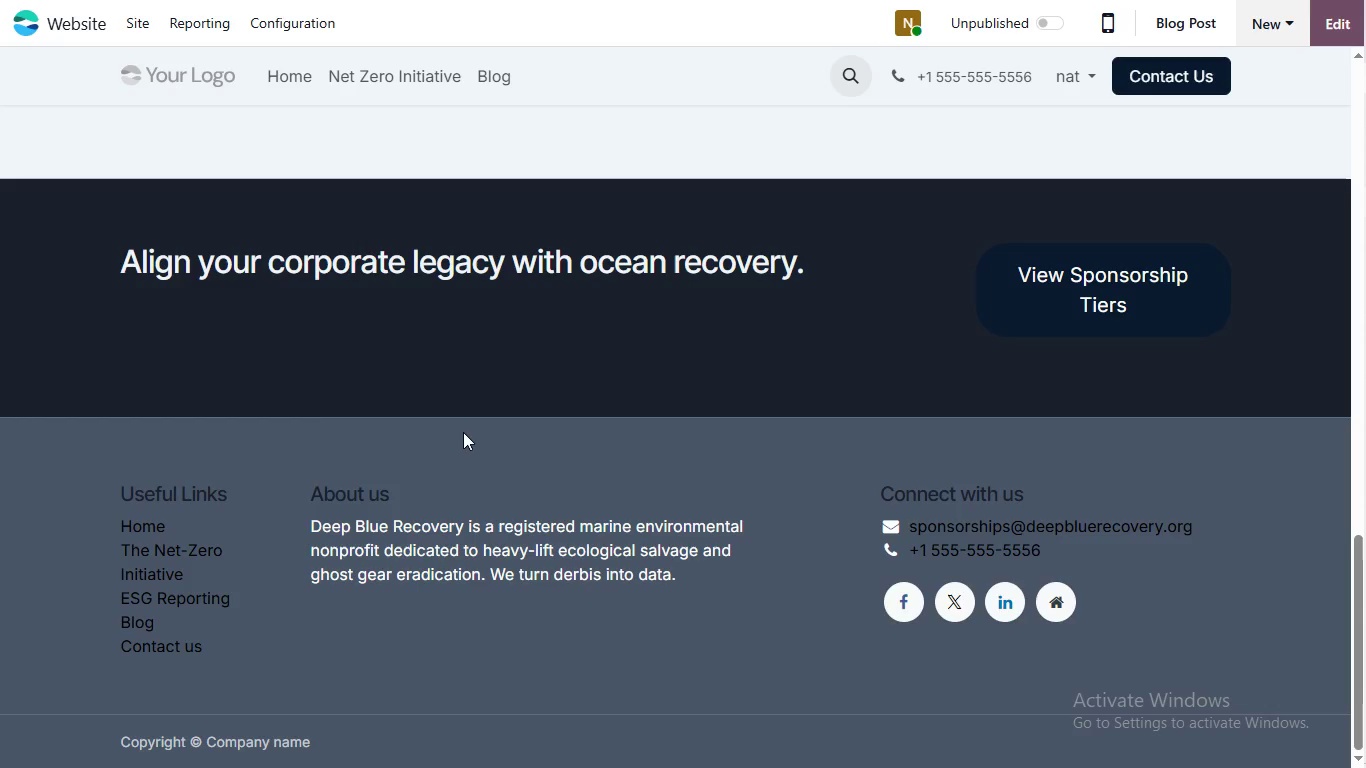 
scroll: coordinate [464, 433], scroll_direction: down, amount: 1.0
 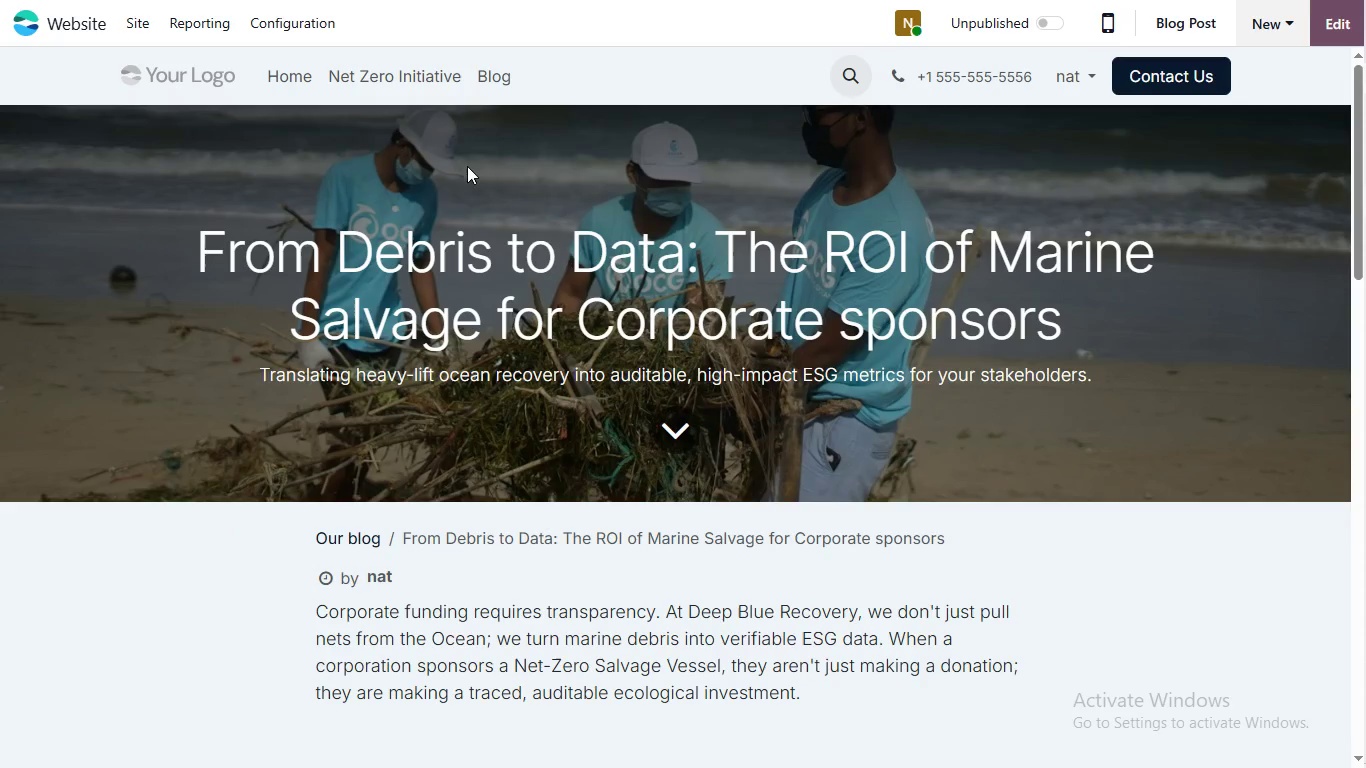 
scroll: coordinate [457, 424], scroll_direction: up, amount: 6.0
 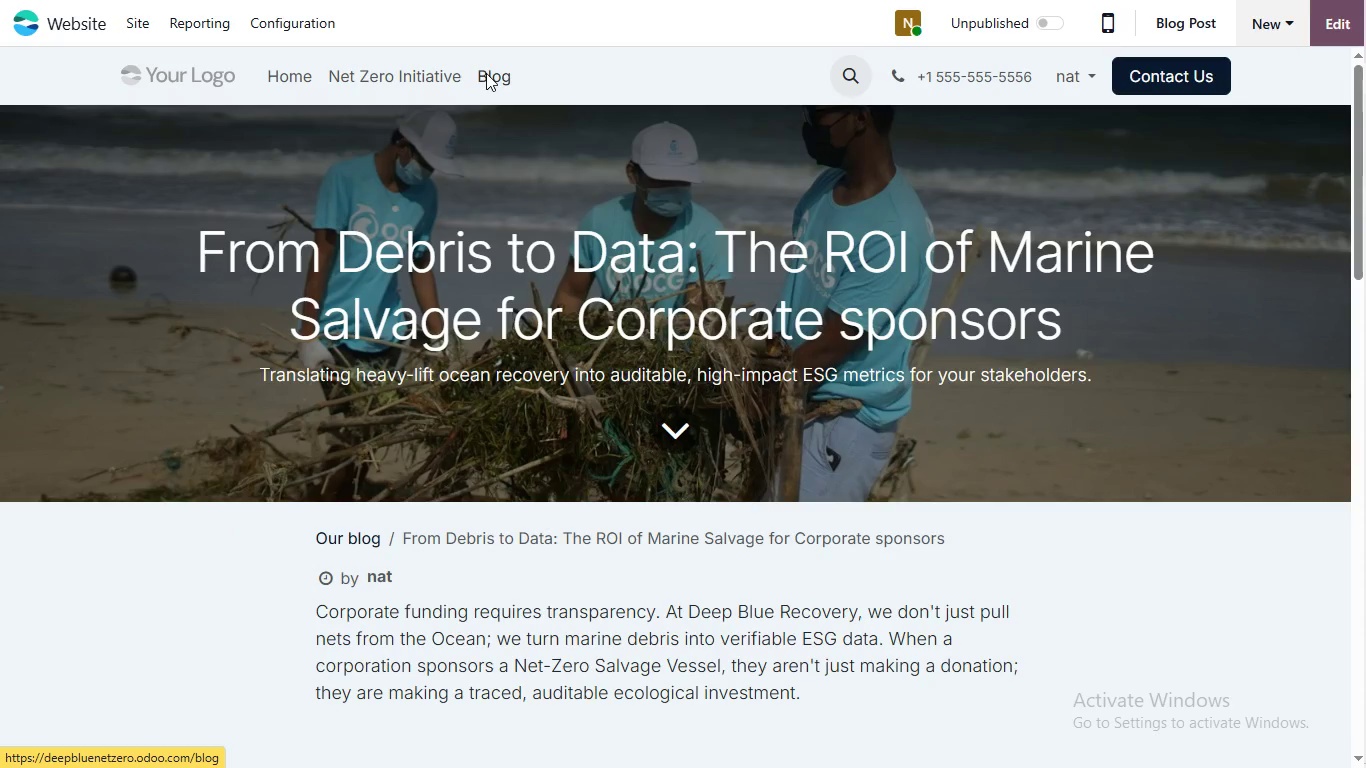 
left_click_drag(start_coordinate=[486, 68], to_coordinate=[484, 73])
 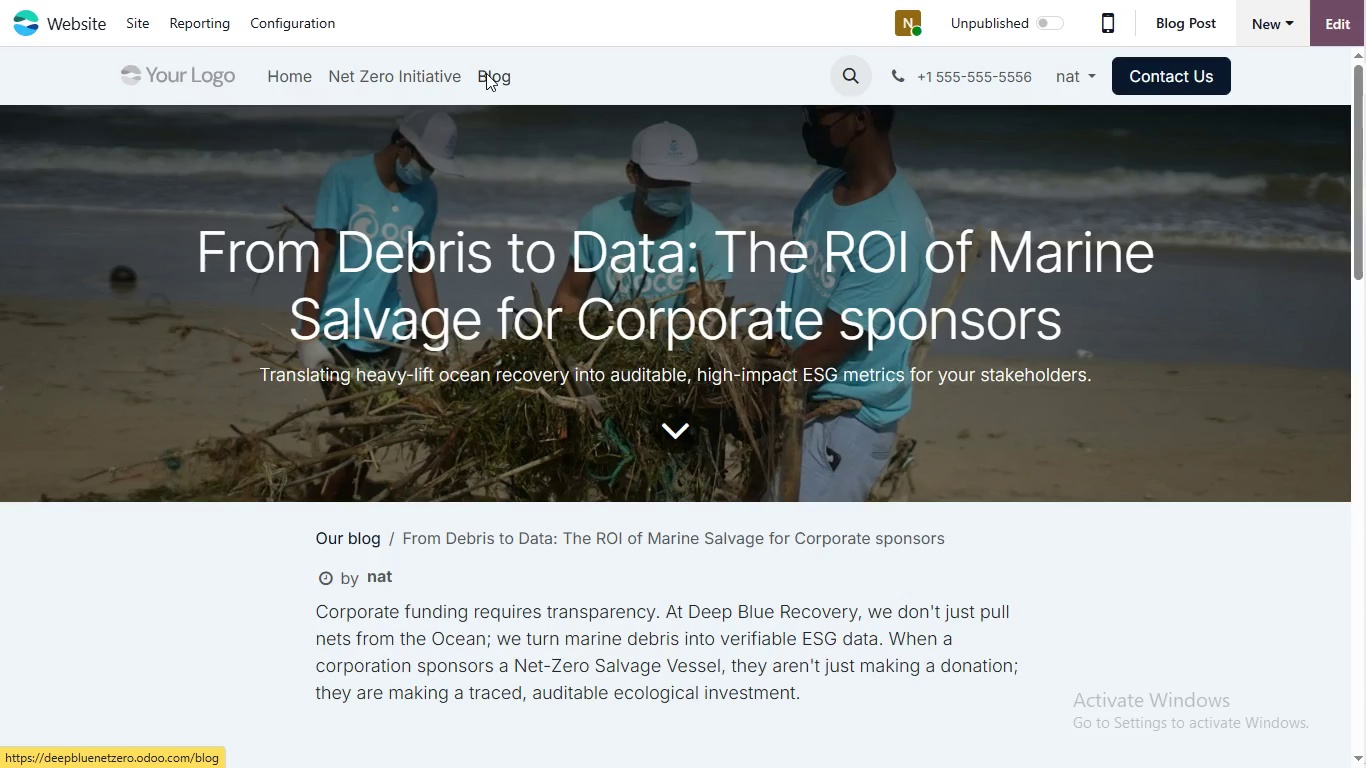 
left_click([486, 73])
 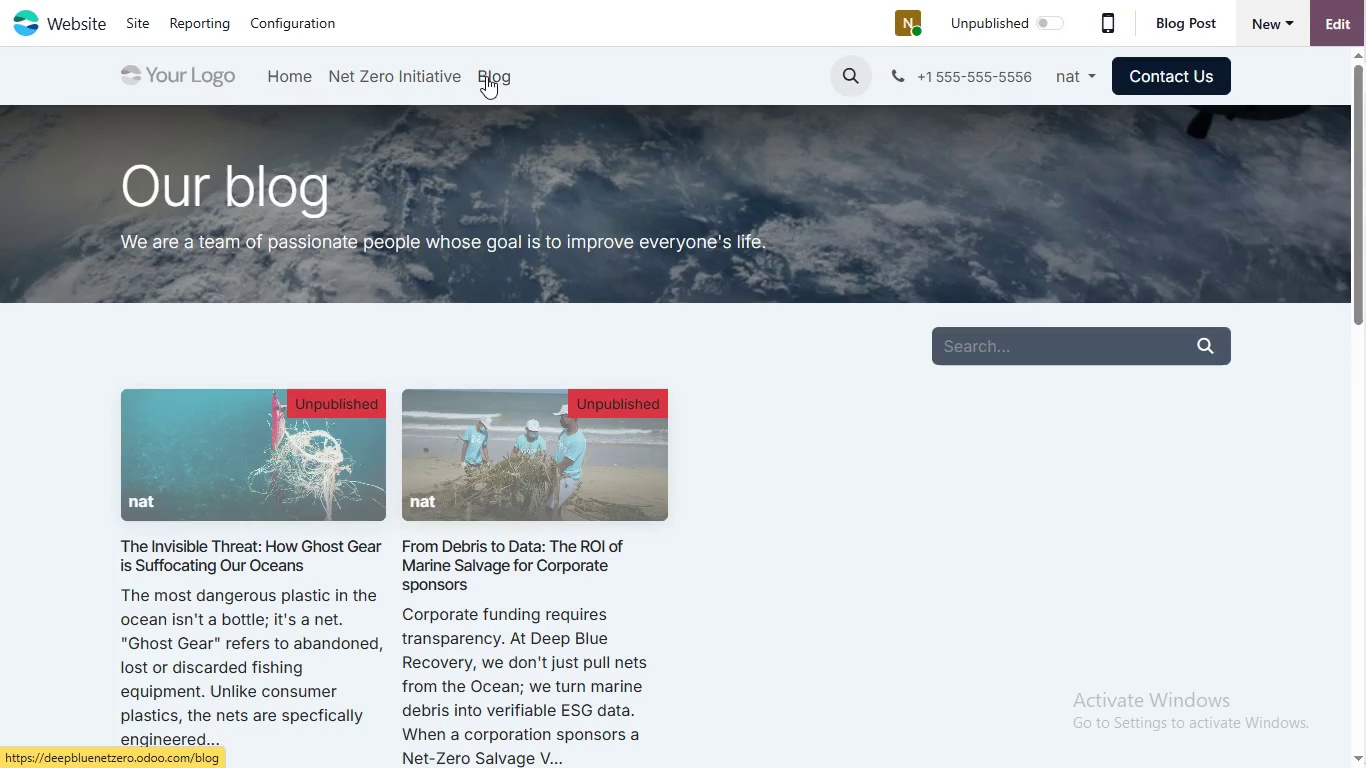 
left_click([486, 76])
 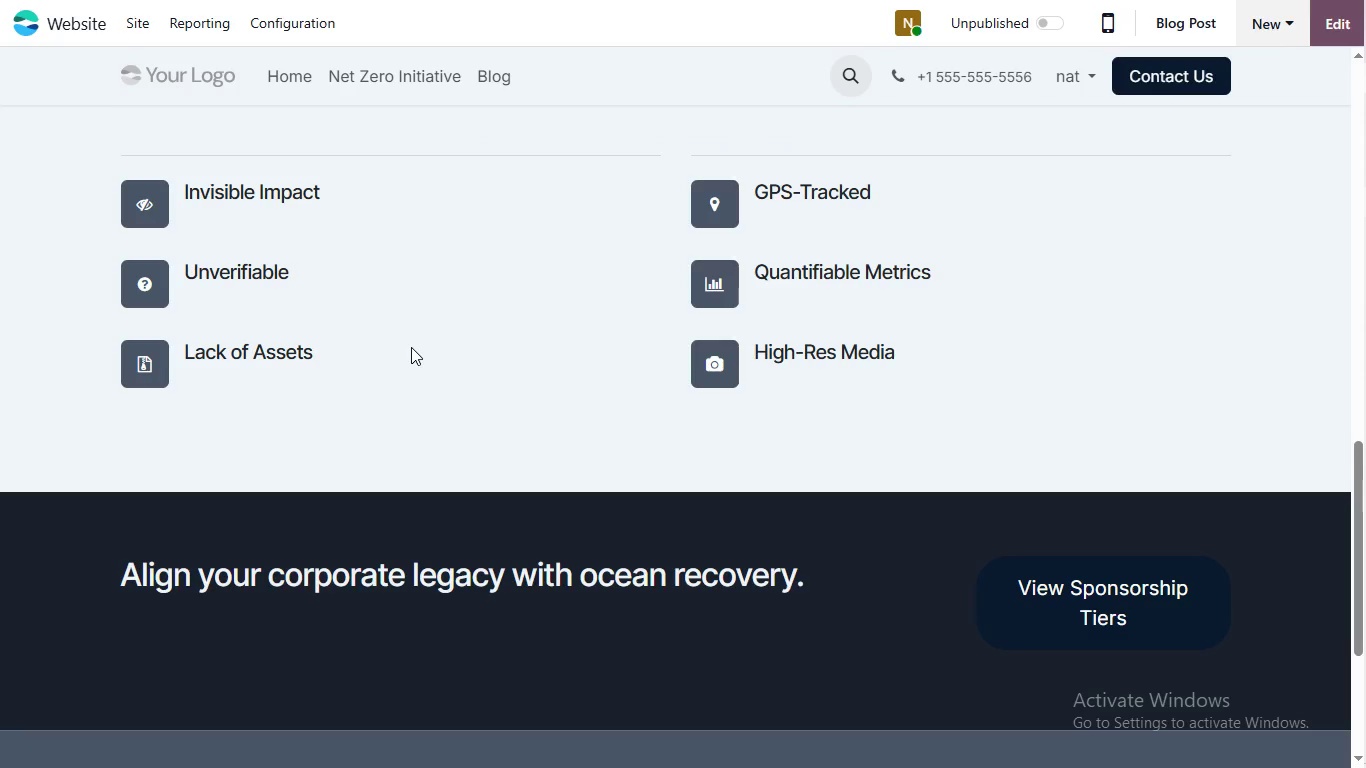 
scroll: coordinate [411, 348], scroll_direction: down, amount: 5.0
 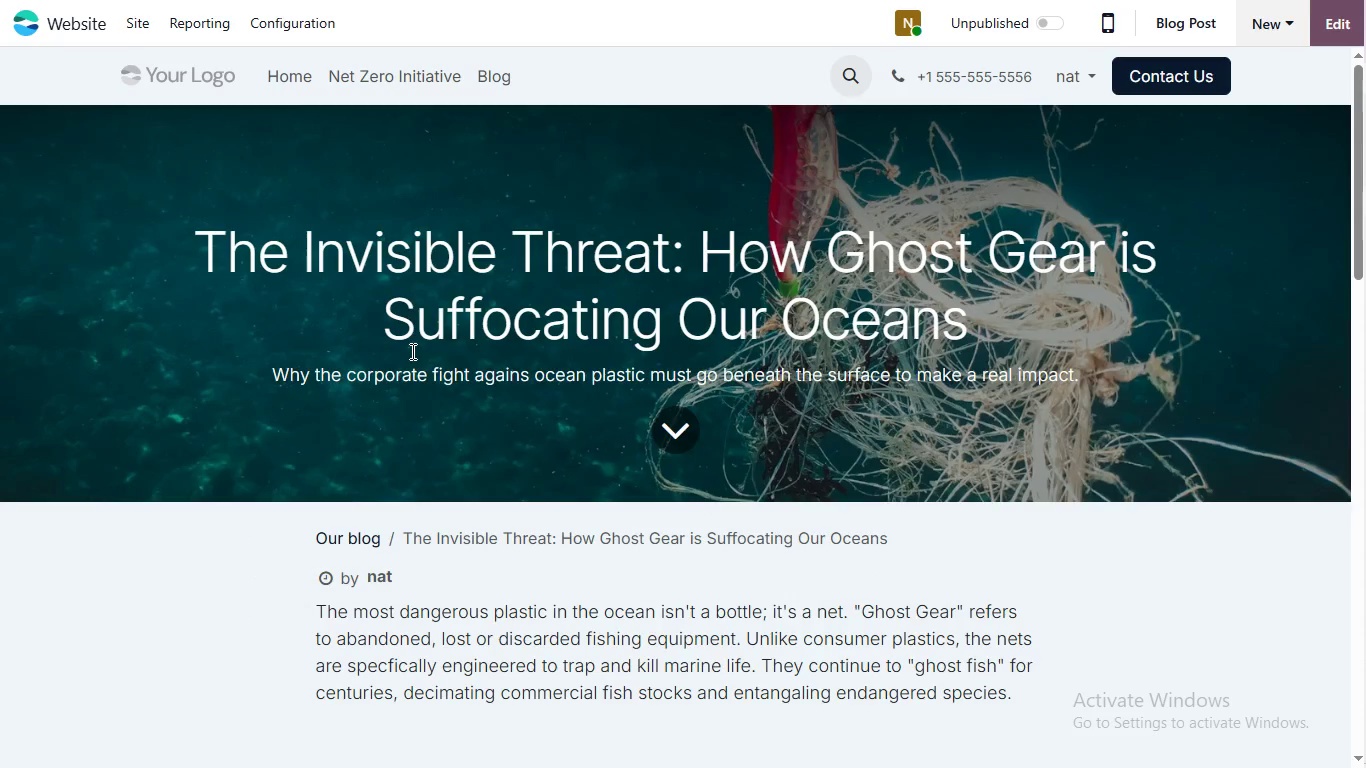 
scroll: coordinate [411, 351], scroll_direction: up, amount: 2.0
 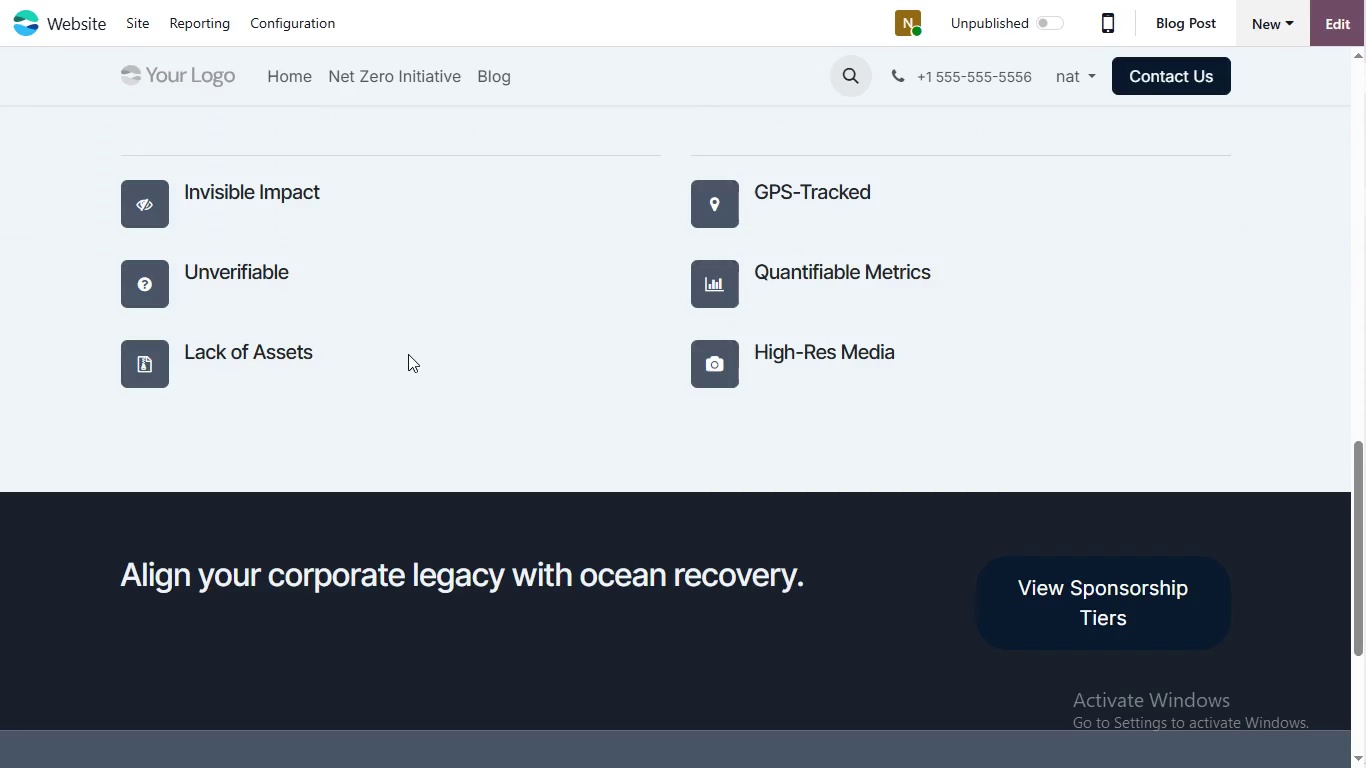 
scroll: coordinate [402, 360], scroll_direction: down, amount: 1.0
 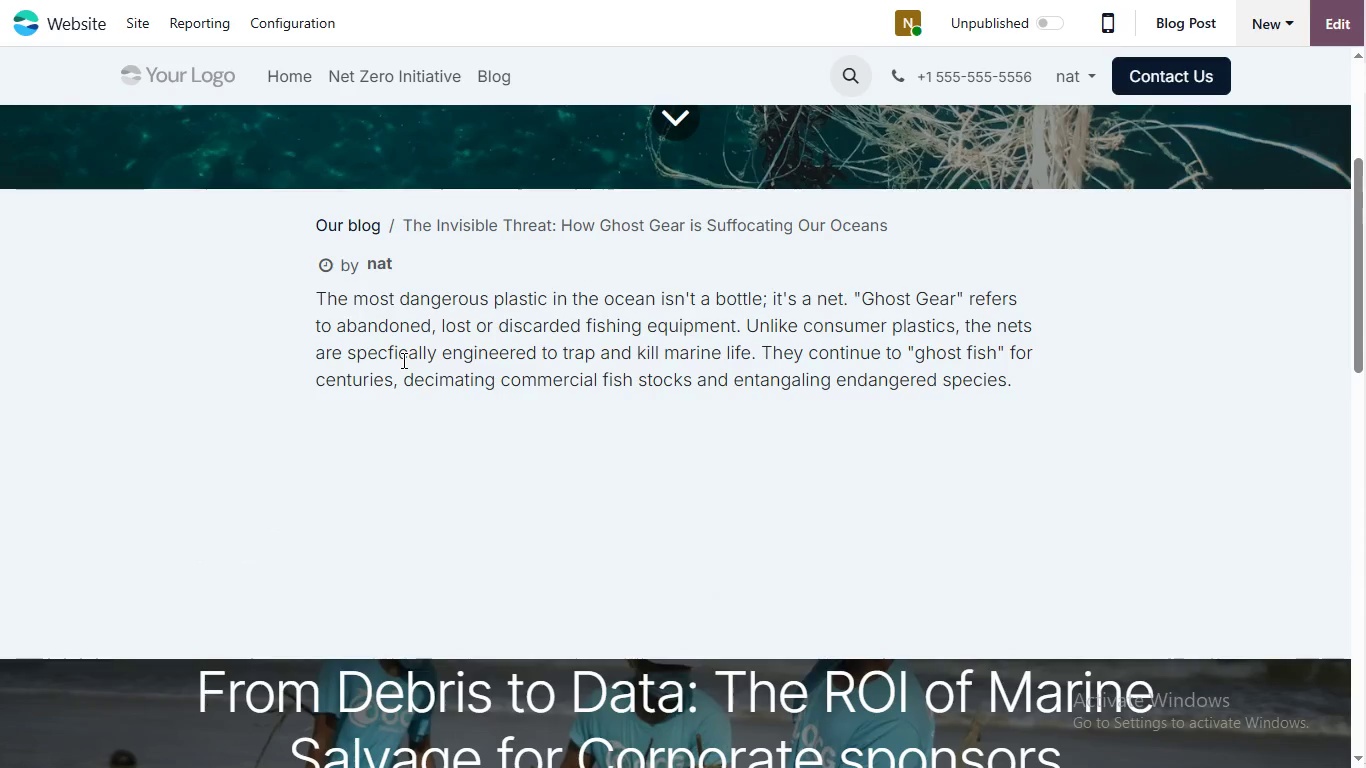 
scroll: coordinate [402, 360], scroll_direction: up, amount: 3.0
 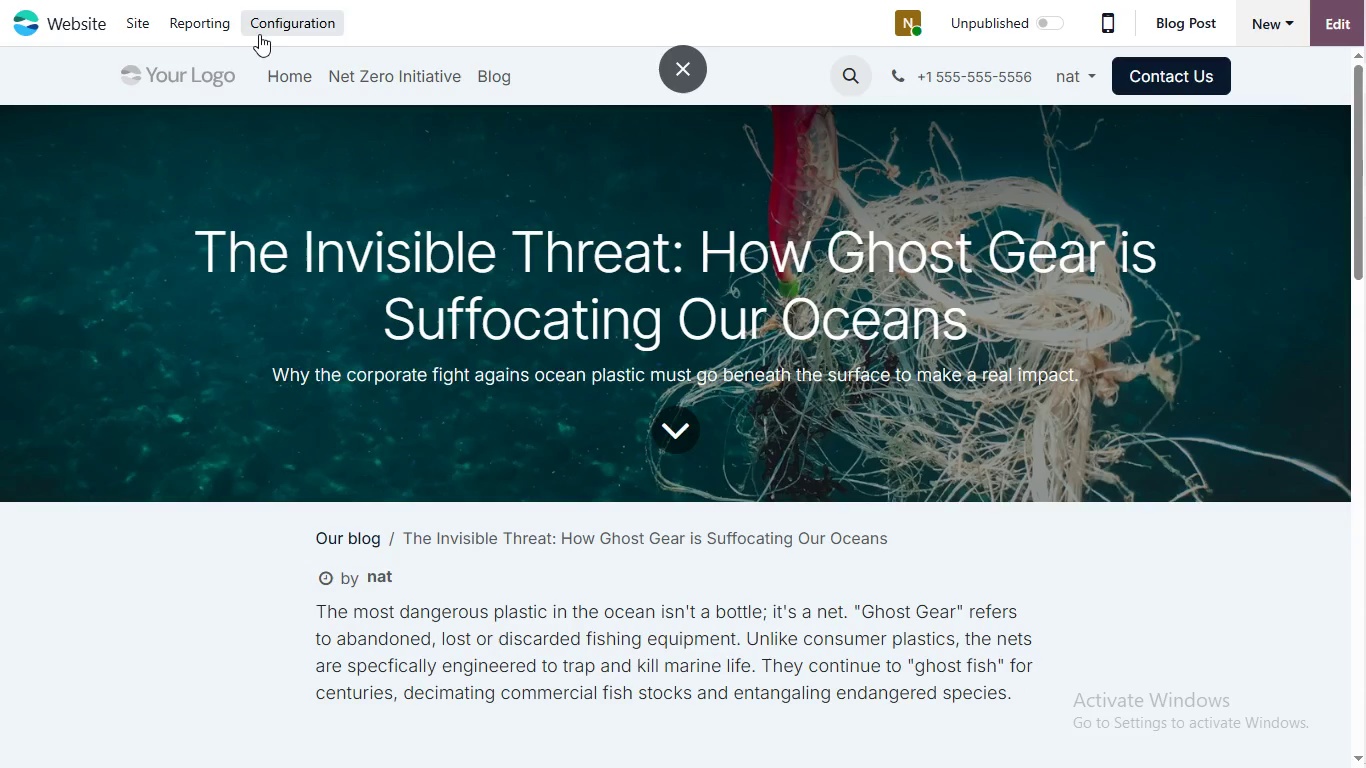 
wait(58.98)
 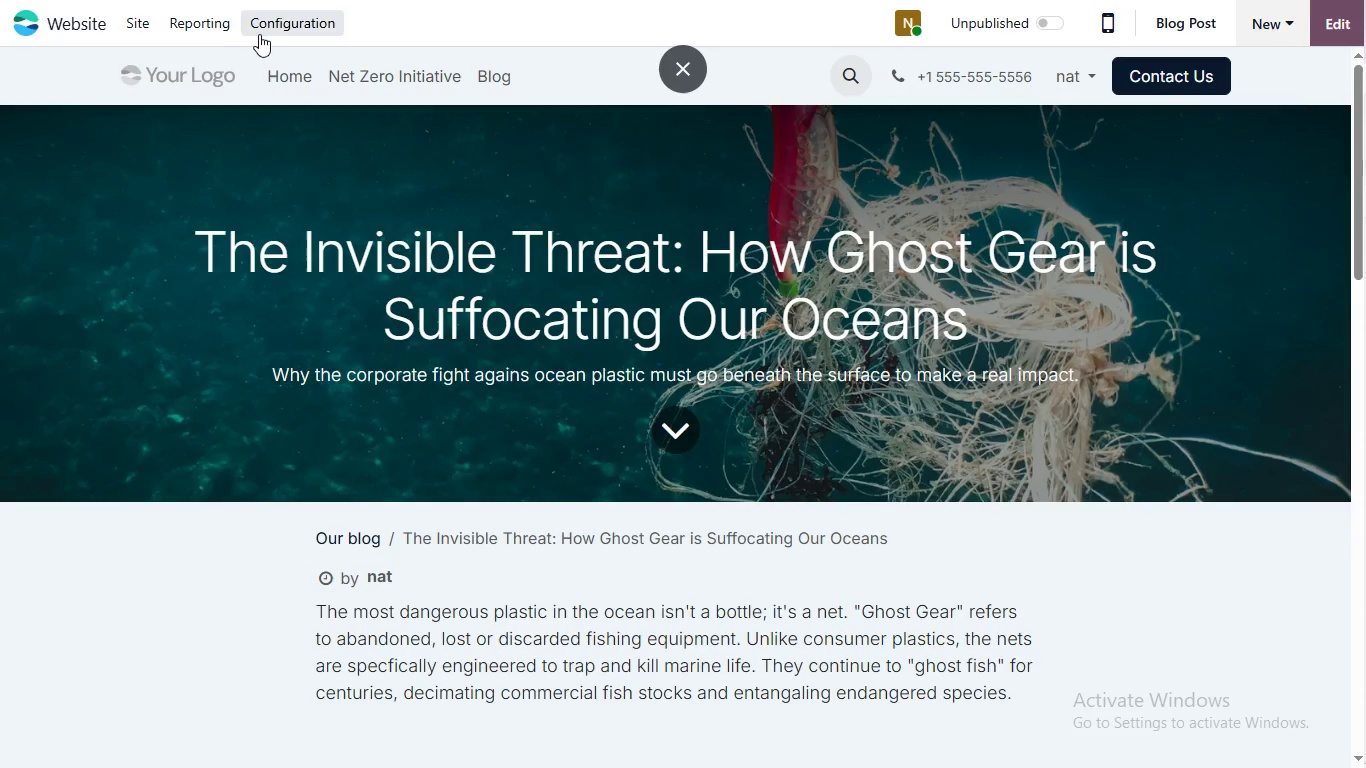 
left_click([139, 15])
 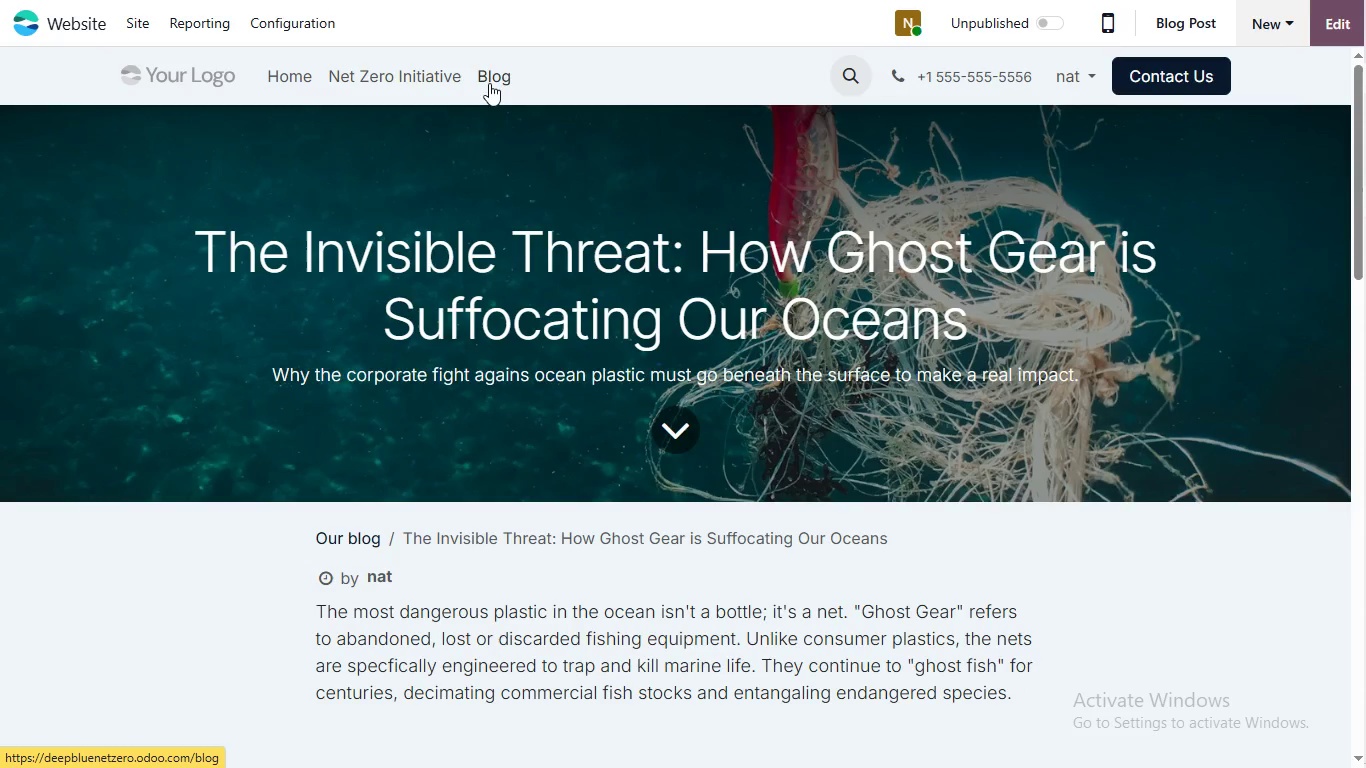 
left_click([489, 83])
 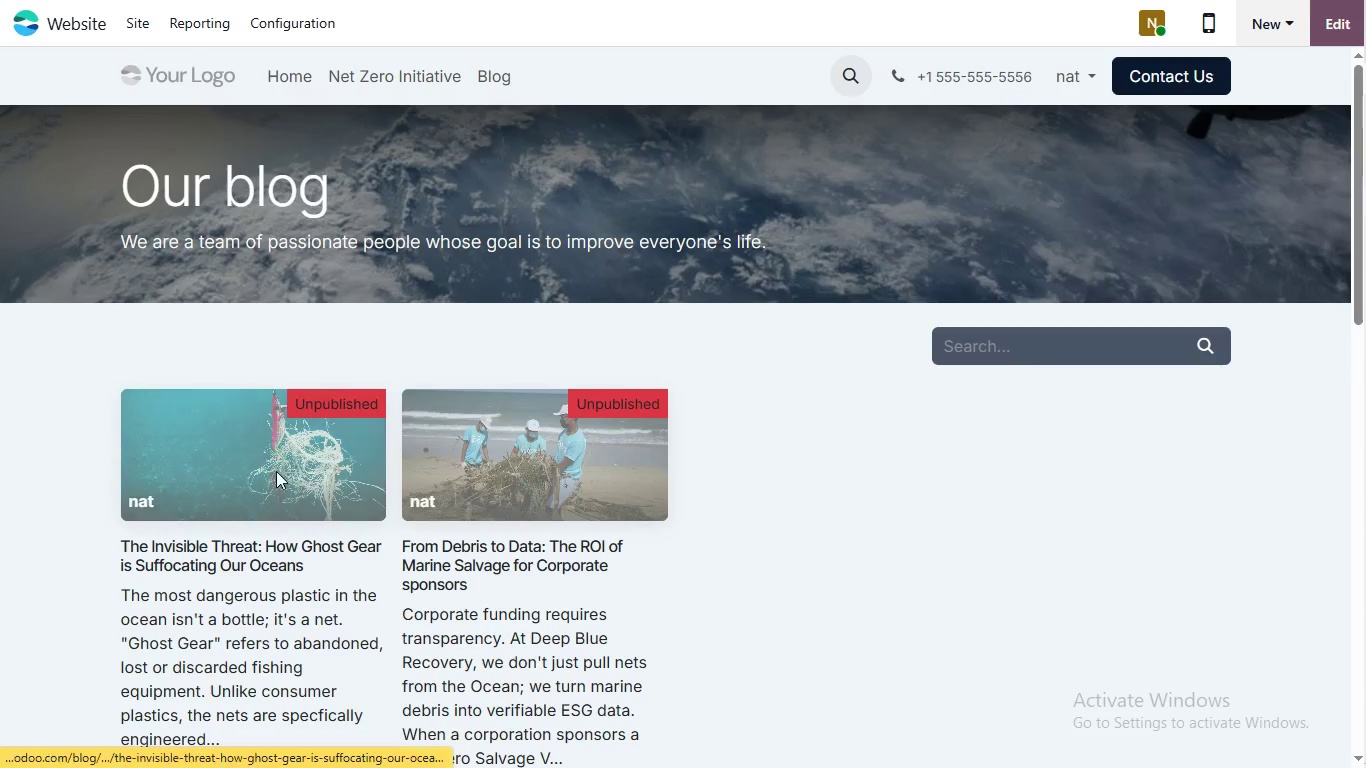 
left_click([276, 471])
 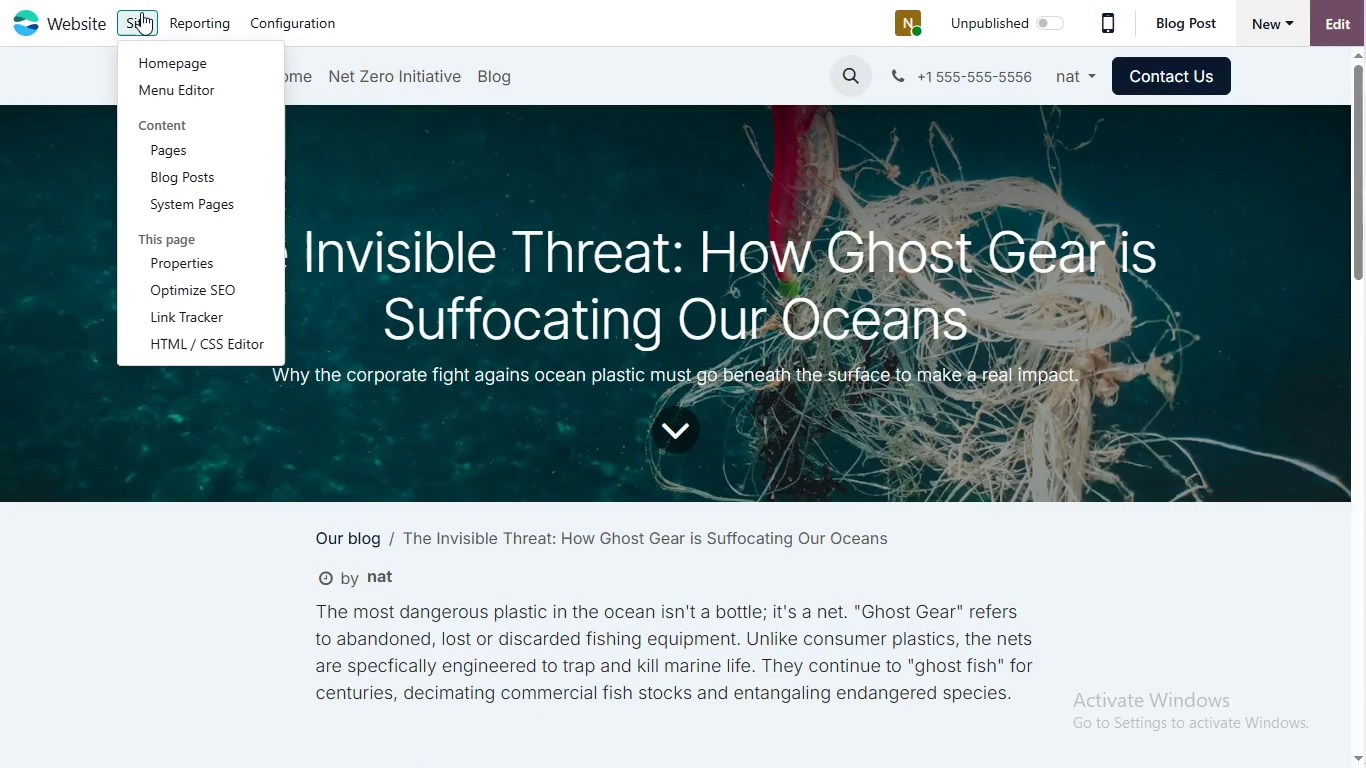 
left_click([141, 11])
 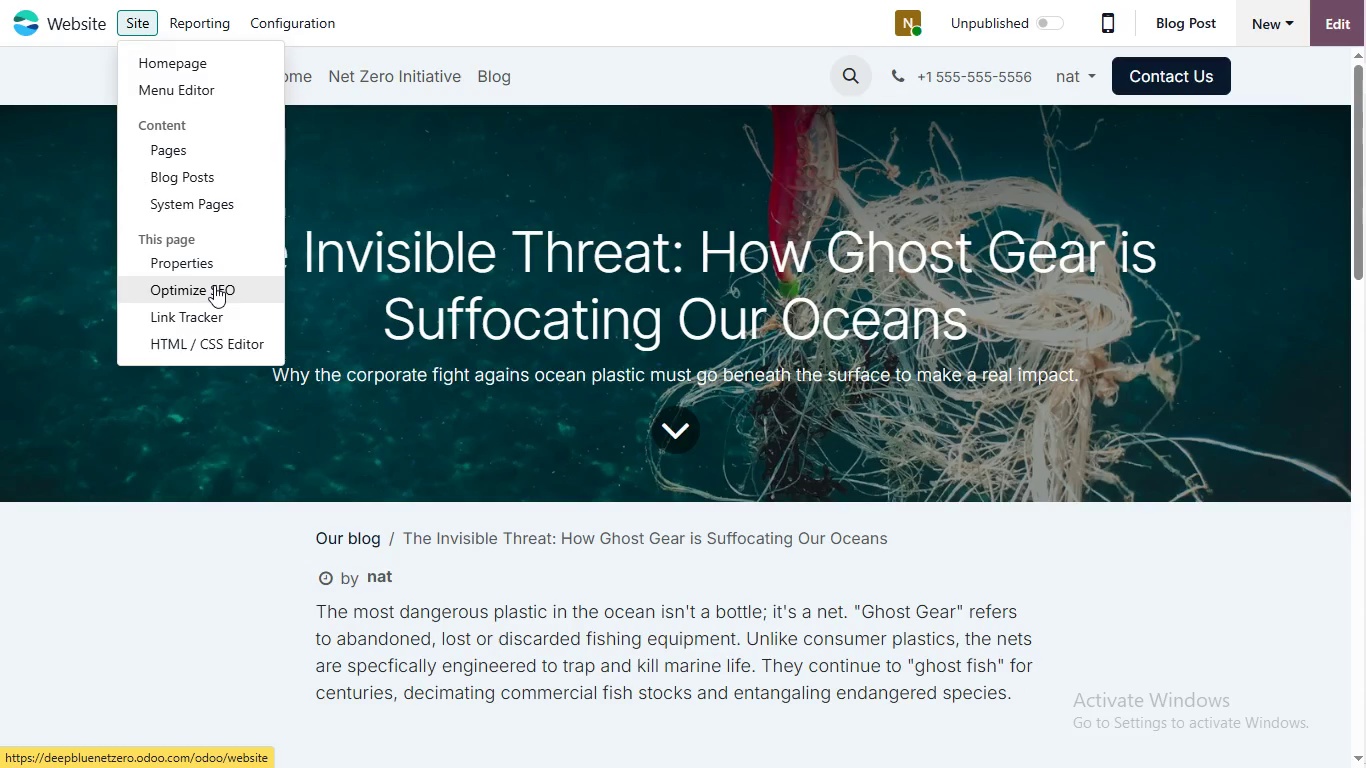 
left_click([214, 285])
 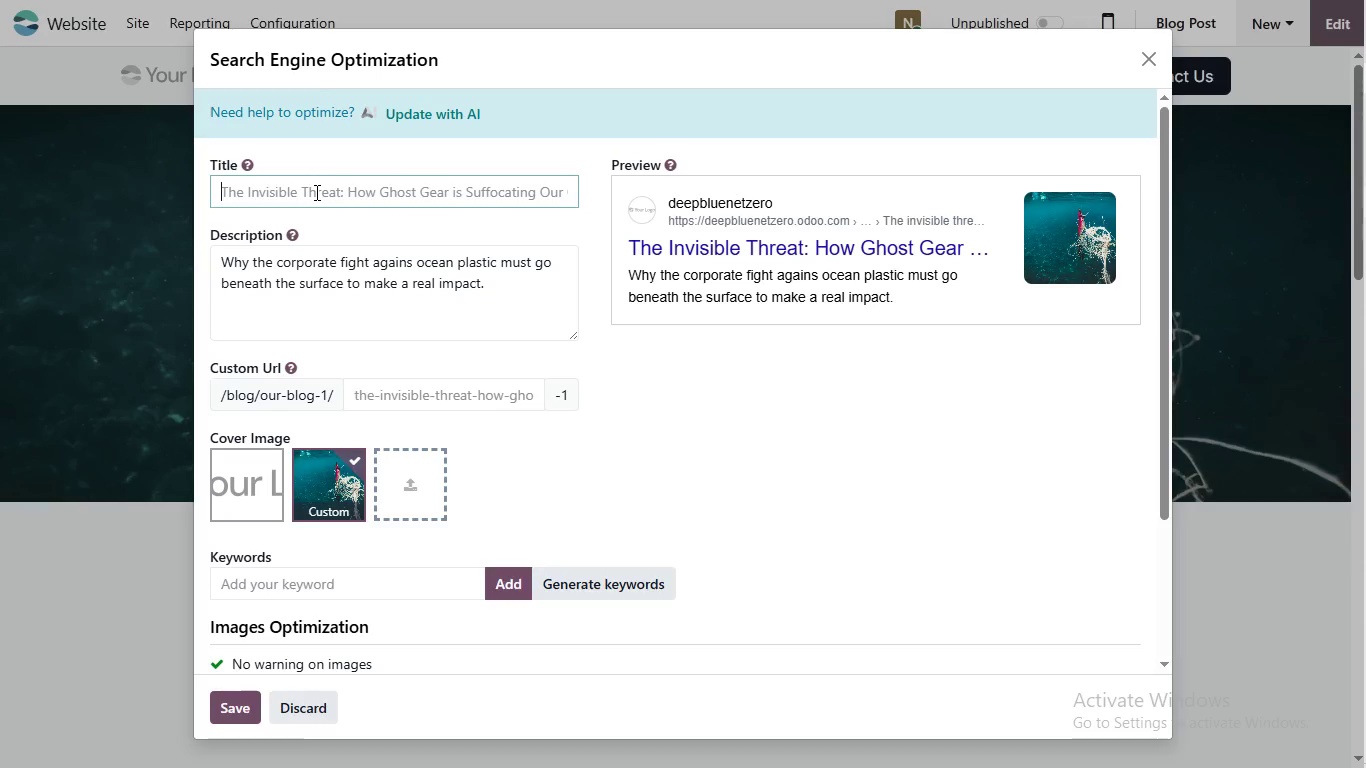 
wait(75.45)
 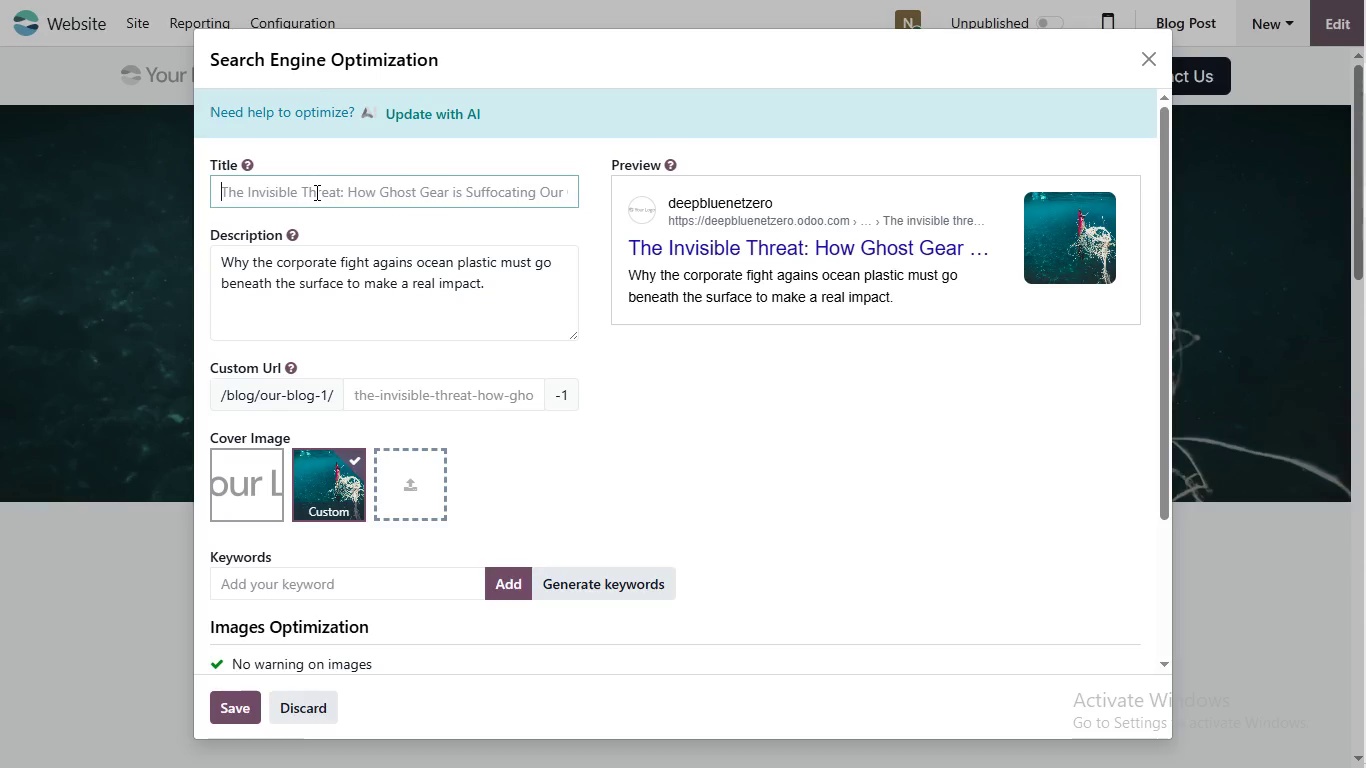 
left_click([1154, 66])
 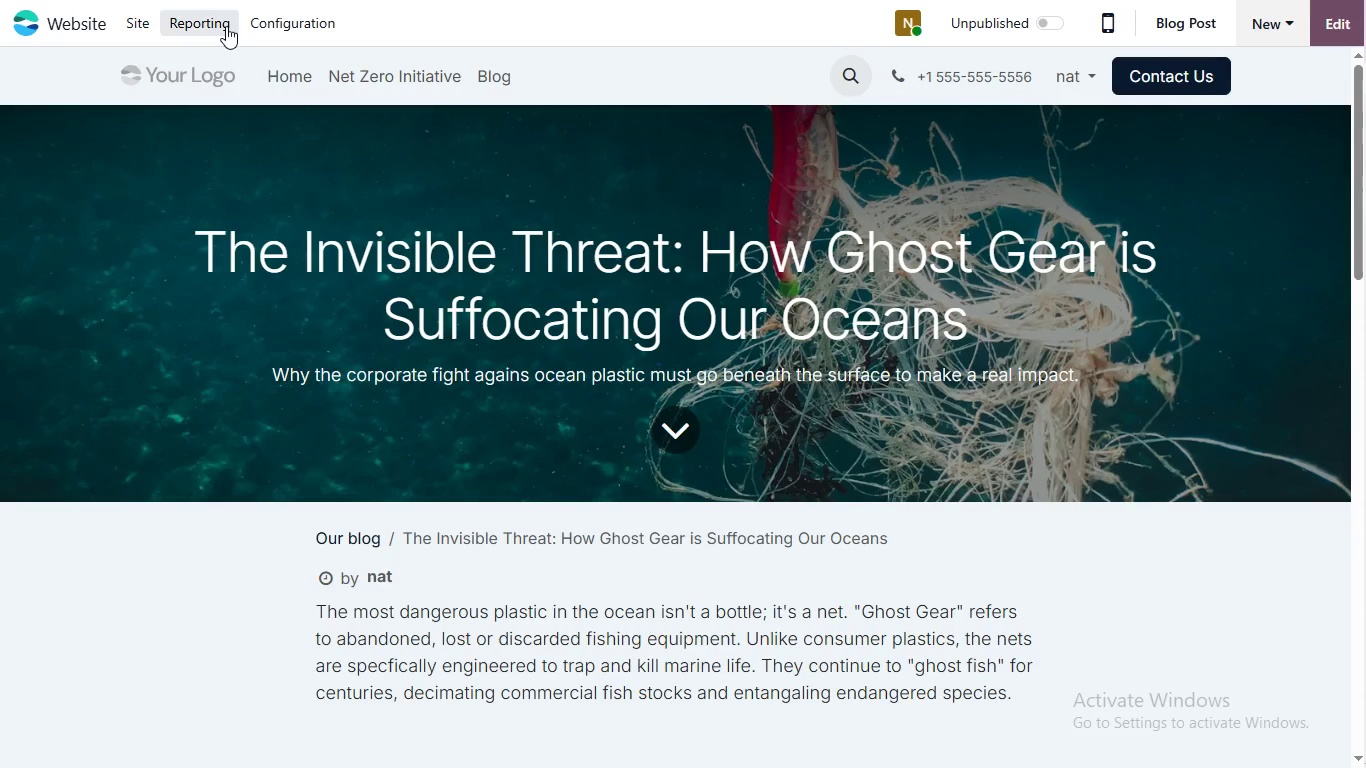 
wait(17.98)
 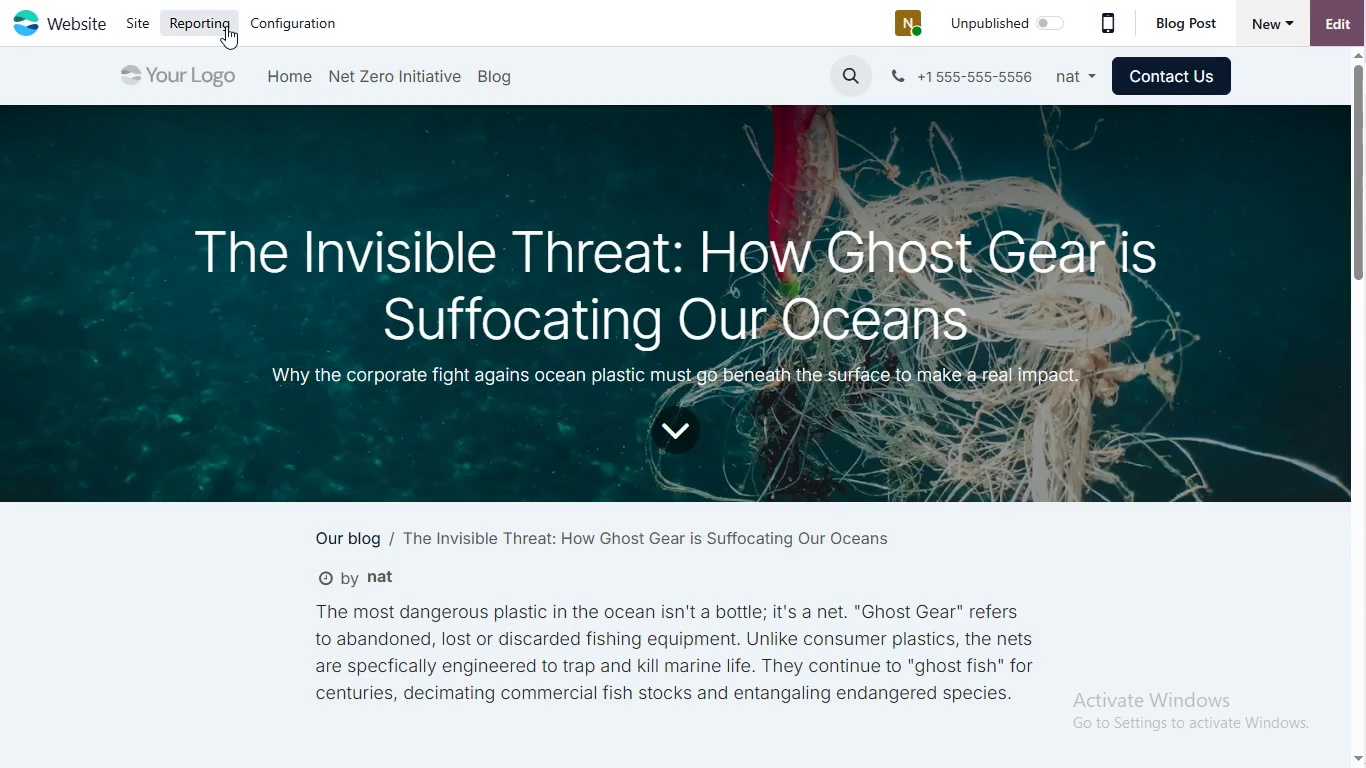 
left_click([32, 19])
 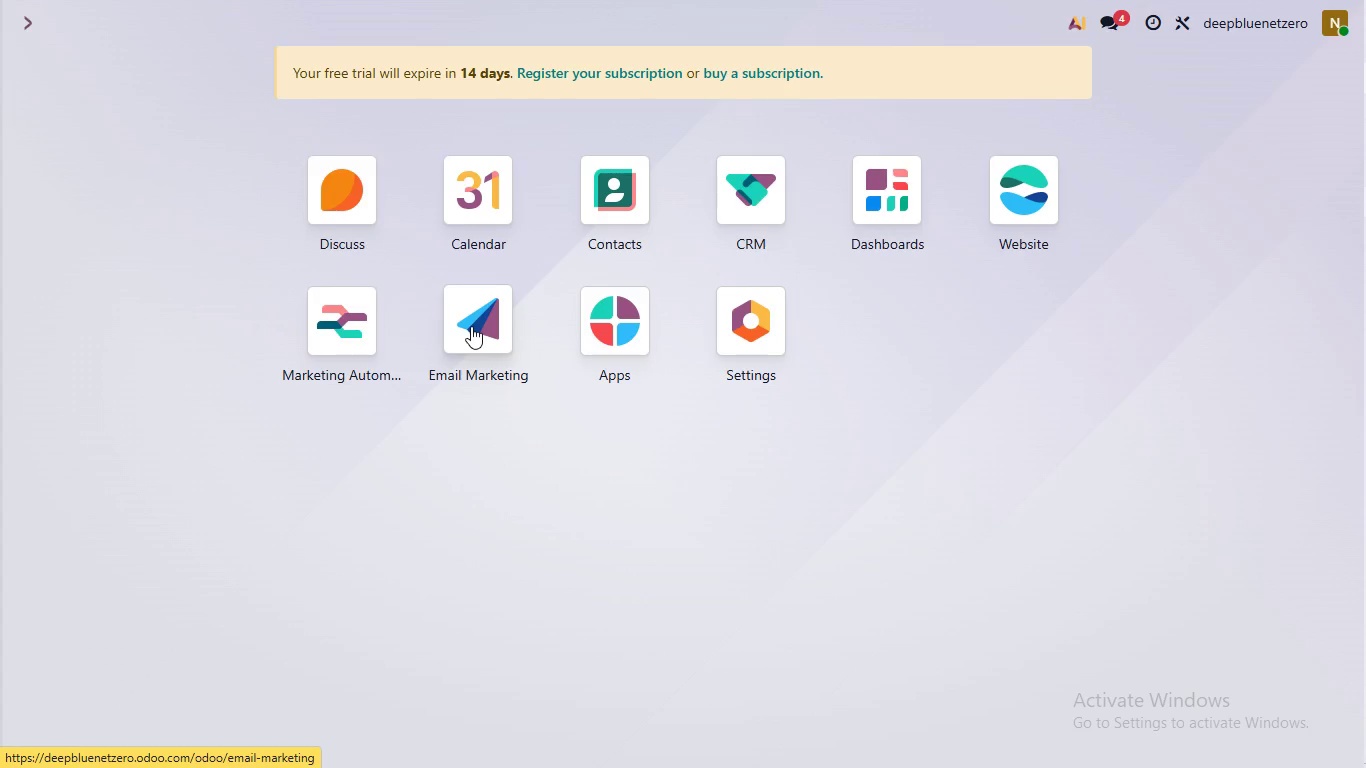 
wait(6.52)
 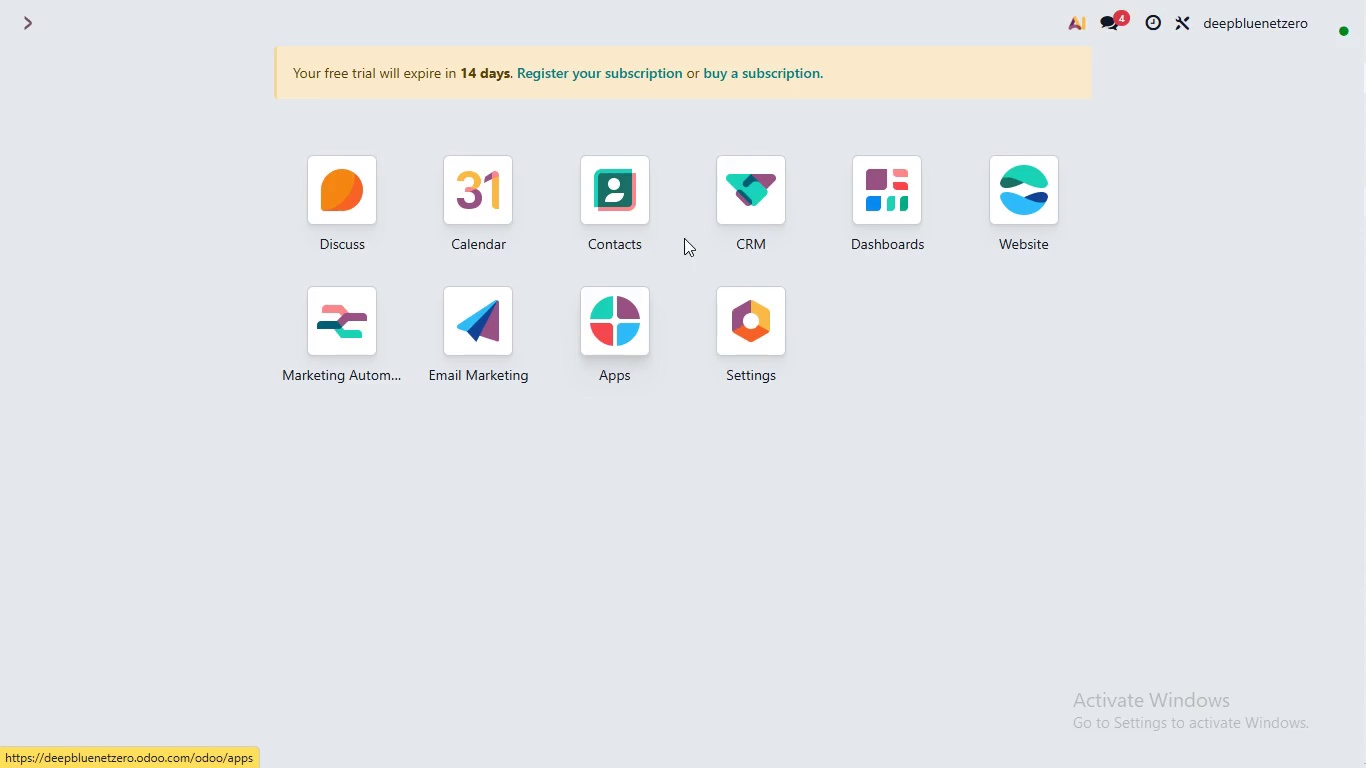 
left_click([471, 326])
 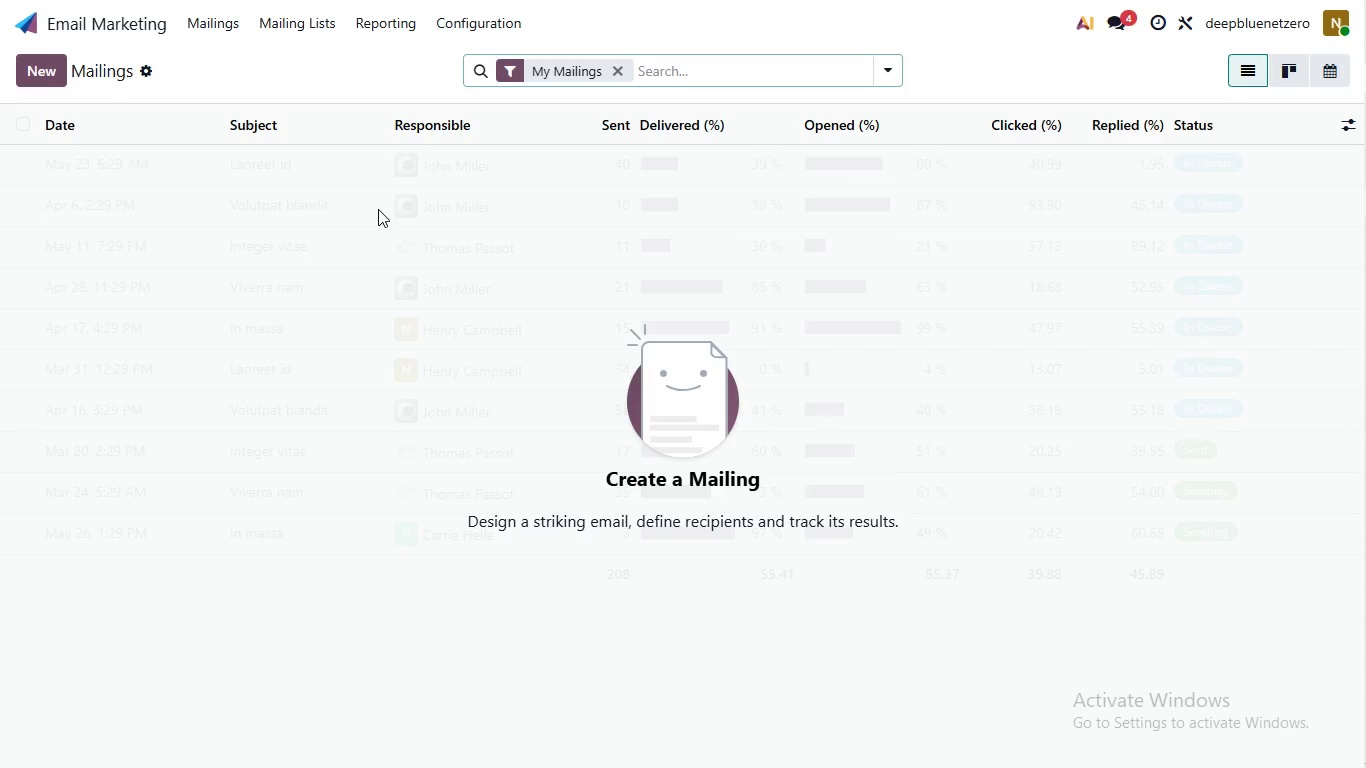 
wait(24.58)
 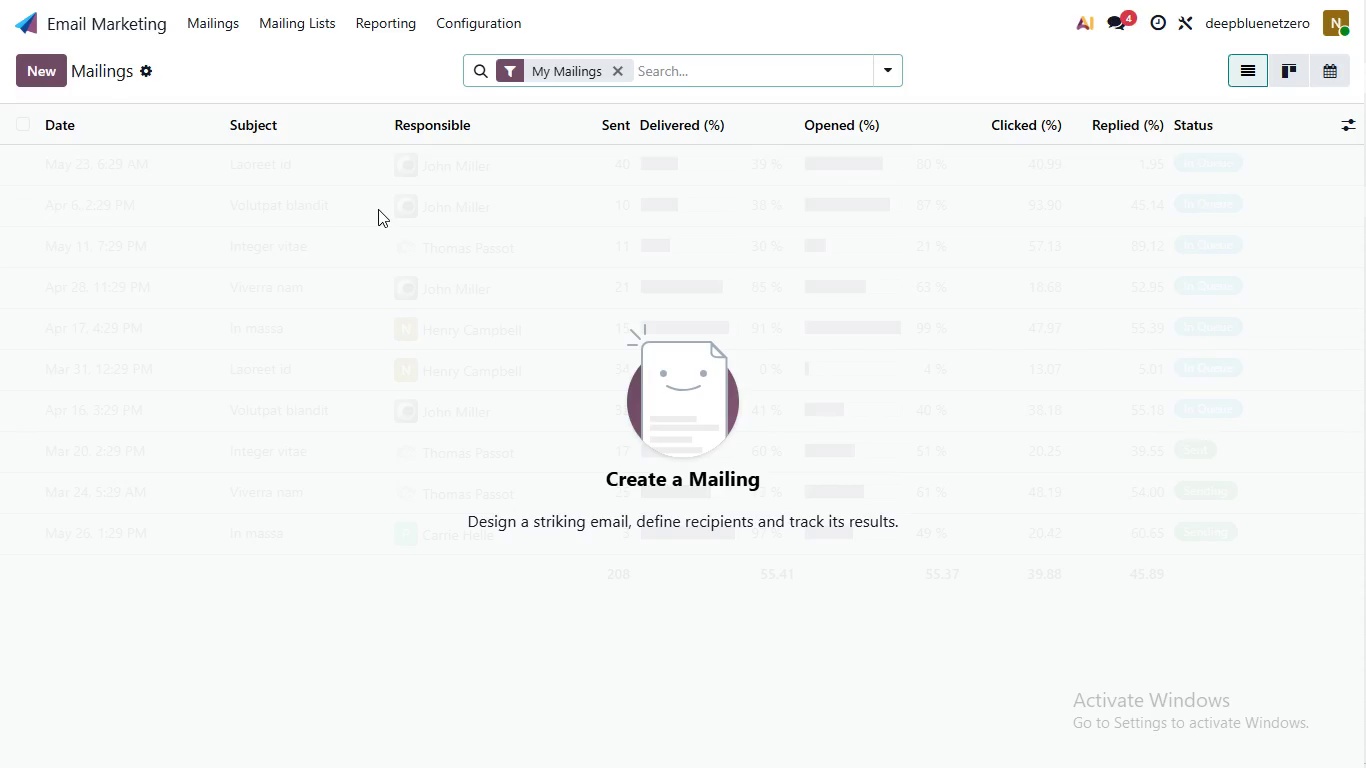 
left_click([34, 72])
 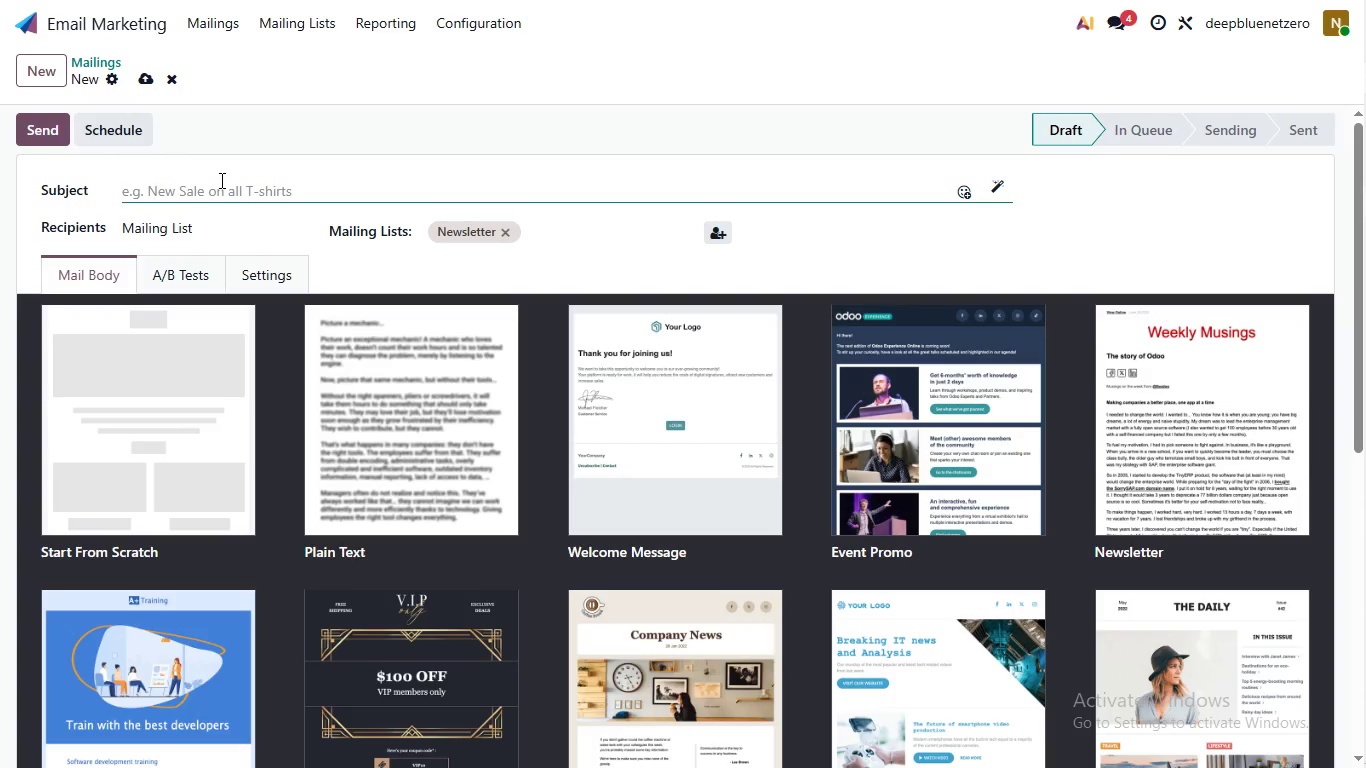 
wait(31.25)
 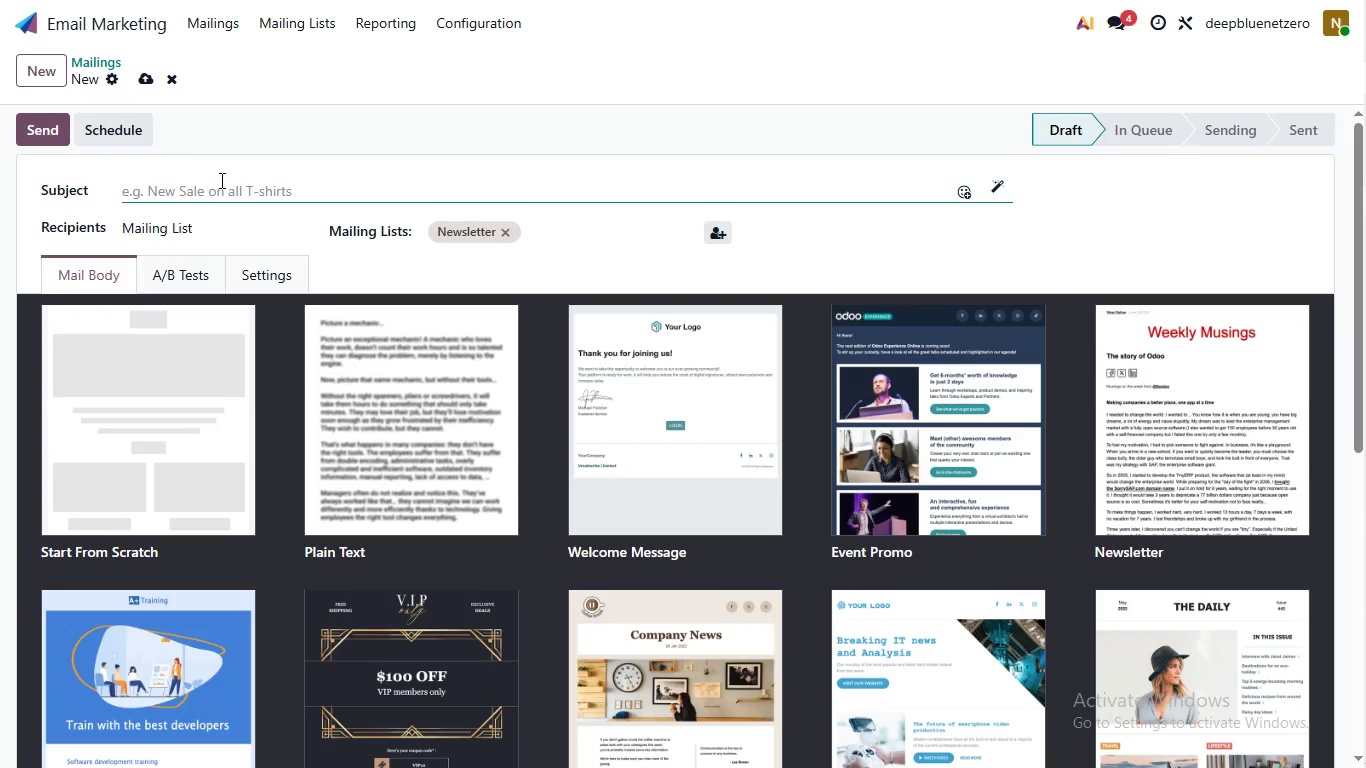 
type(THE)
key(Backspace)
type(h)
key(Backspace)
key(Backspace)
type(he deadliest plstic in the ocean isnt)
key(Backspace)
type('t what you think, {{ obect.name }})
 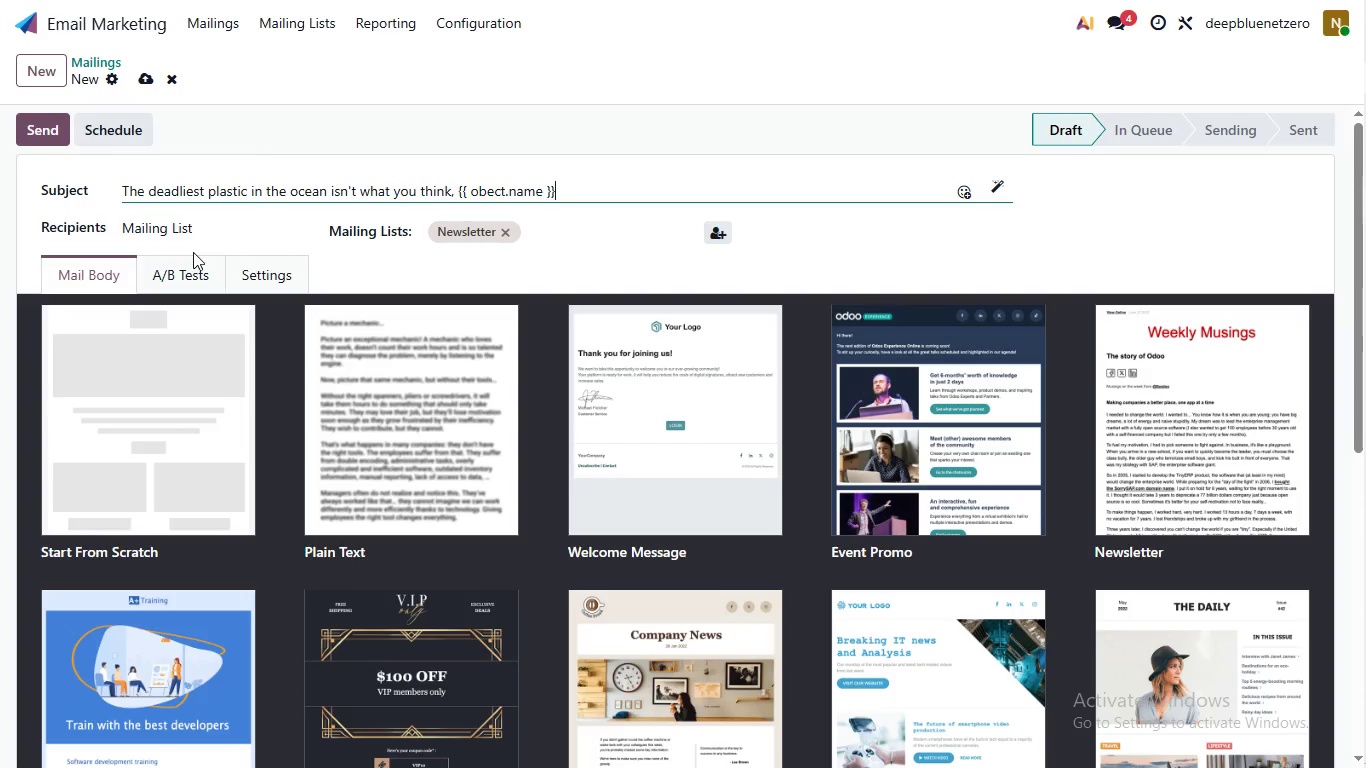 
left_click([164, 389])
 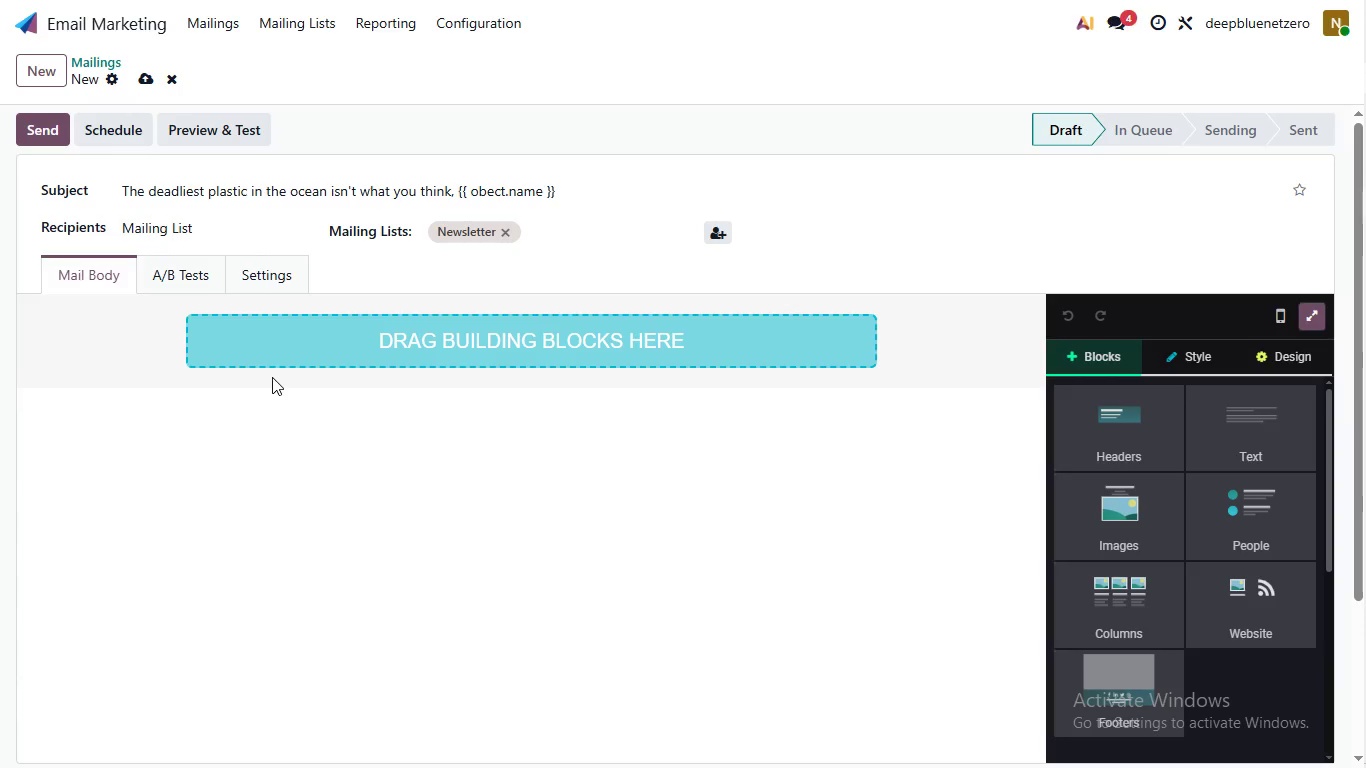 
wait(8.56)
 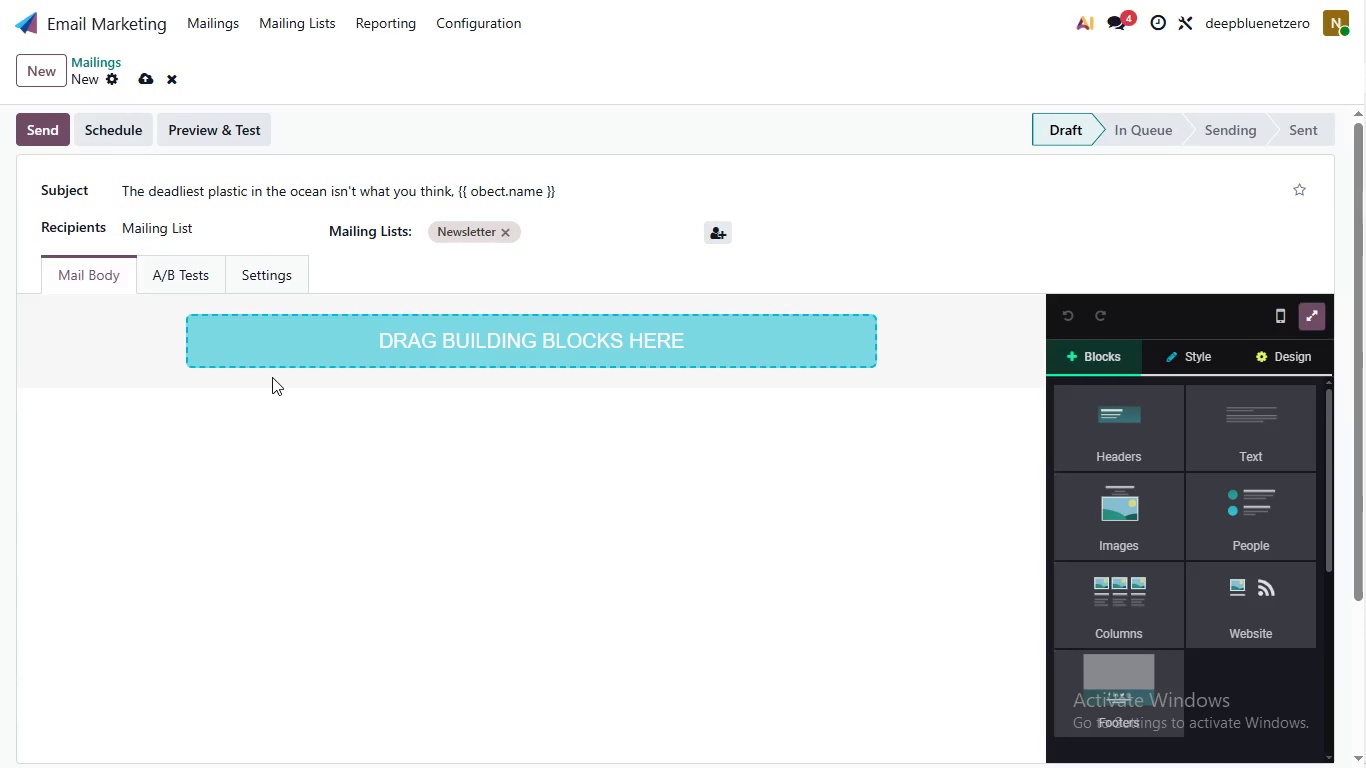 
left_click([1245, 441])
 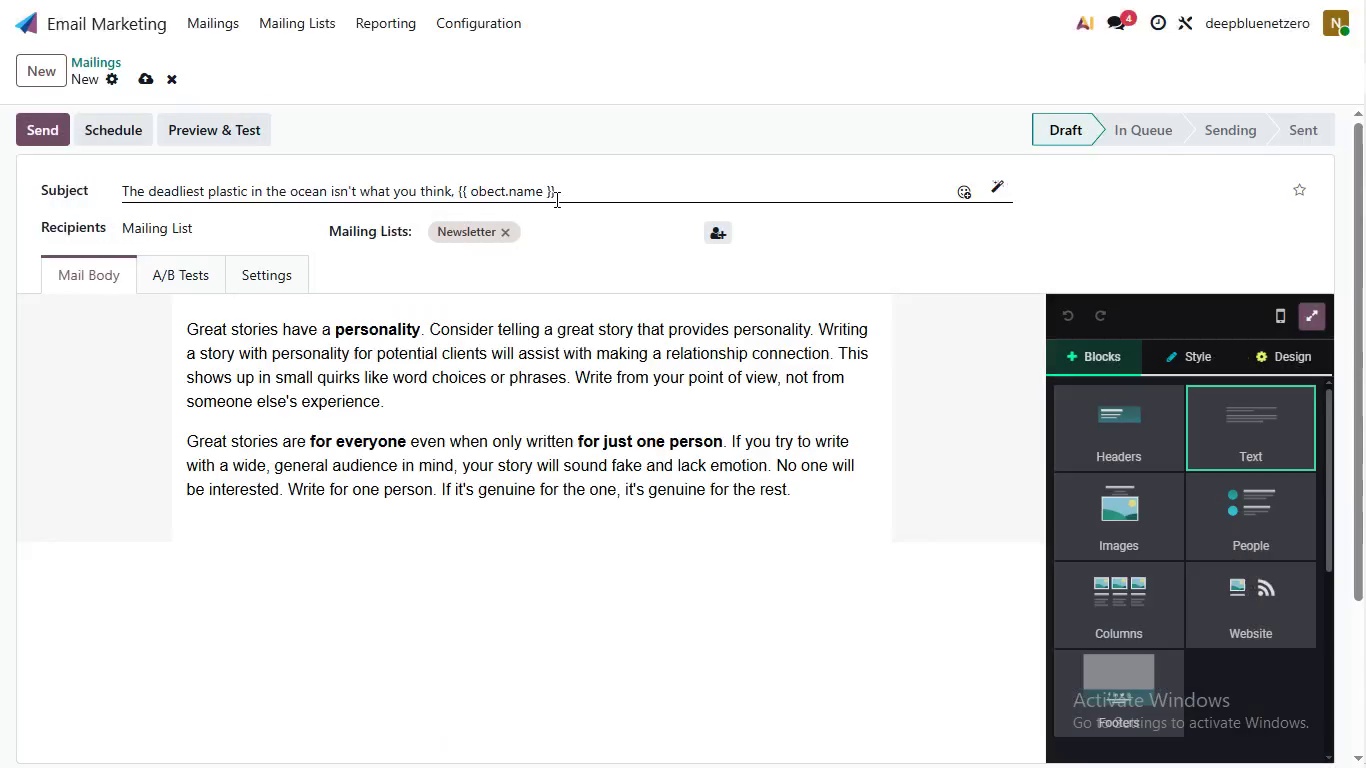 
left_click([555, 199])
 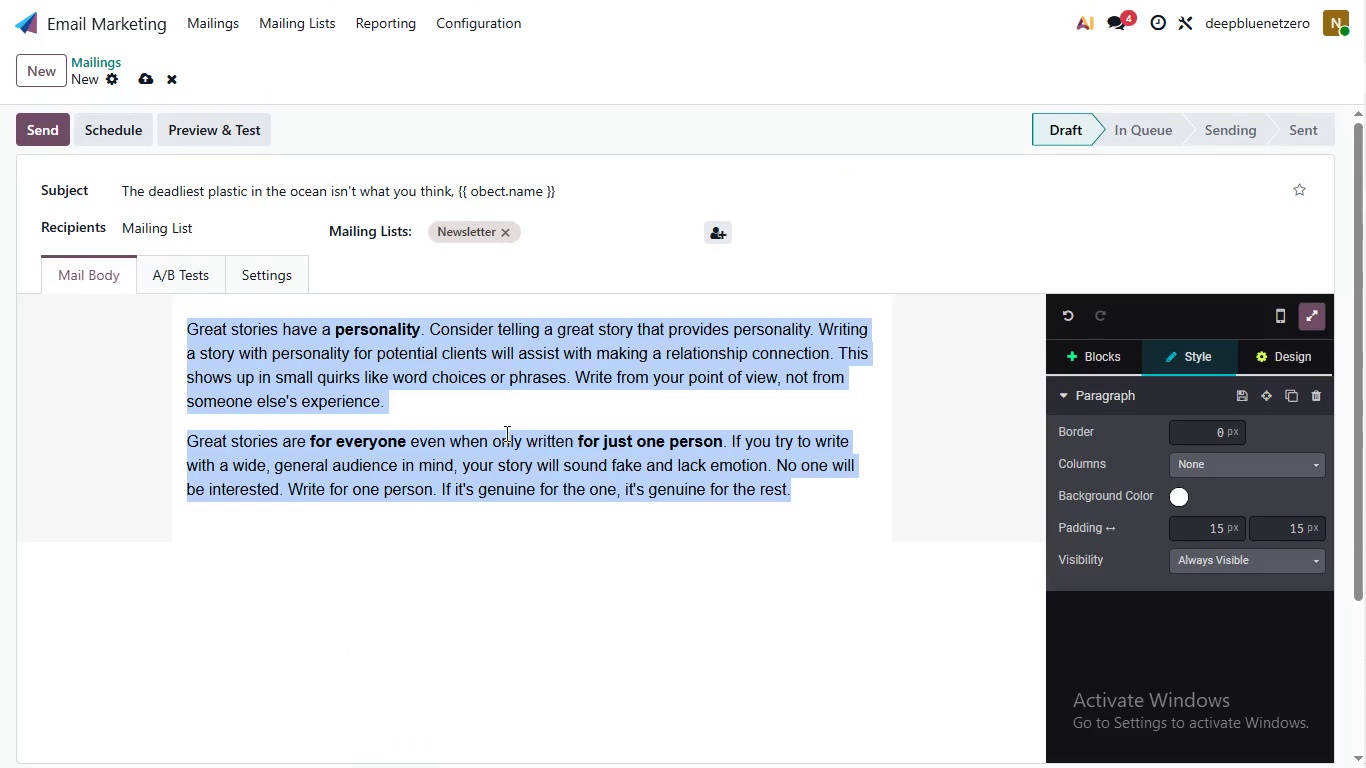 
key(Control+A)
 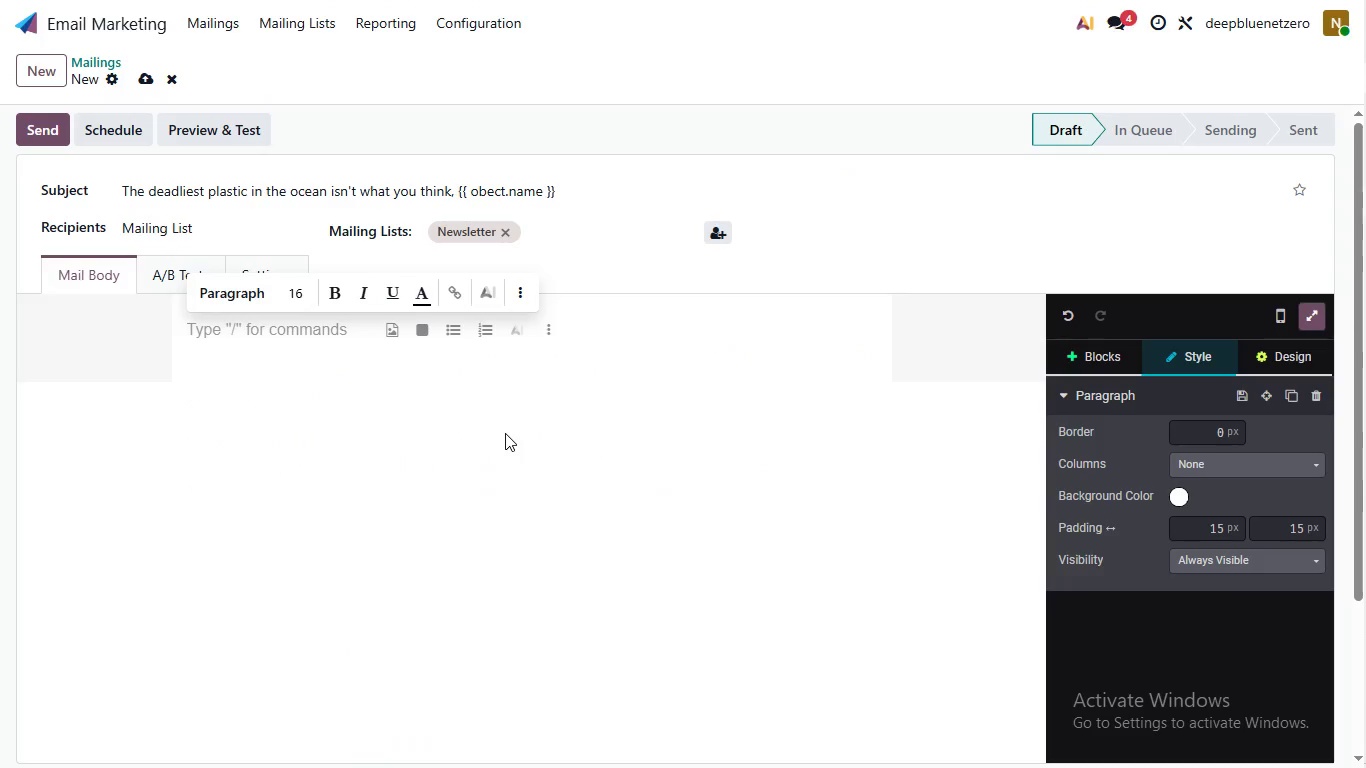 
key(Backspace)
 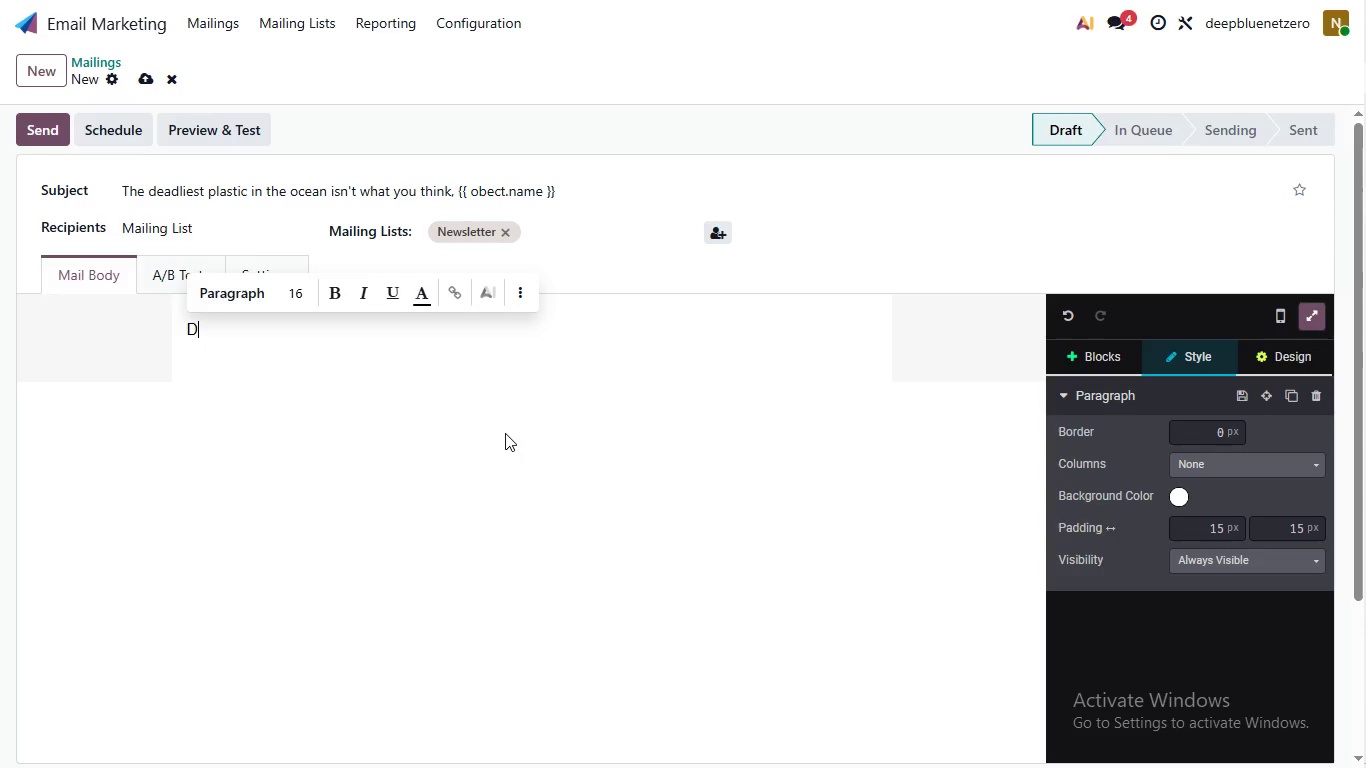 
type(Dear /)
 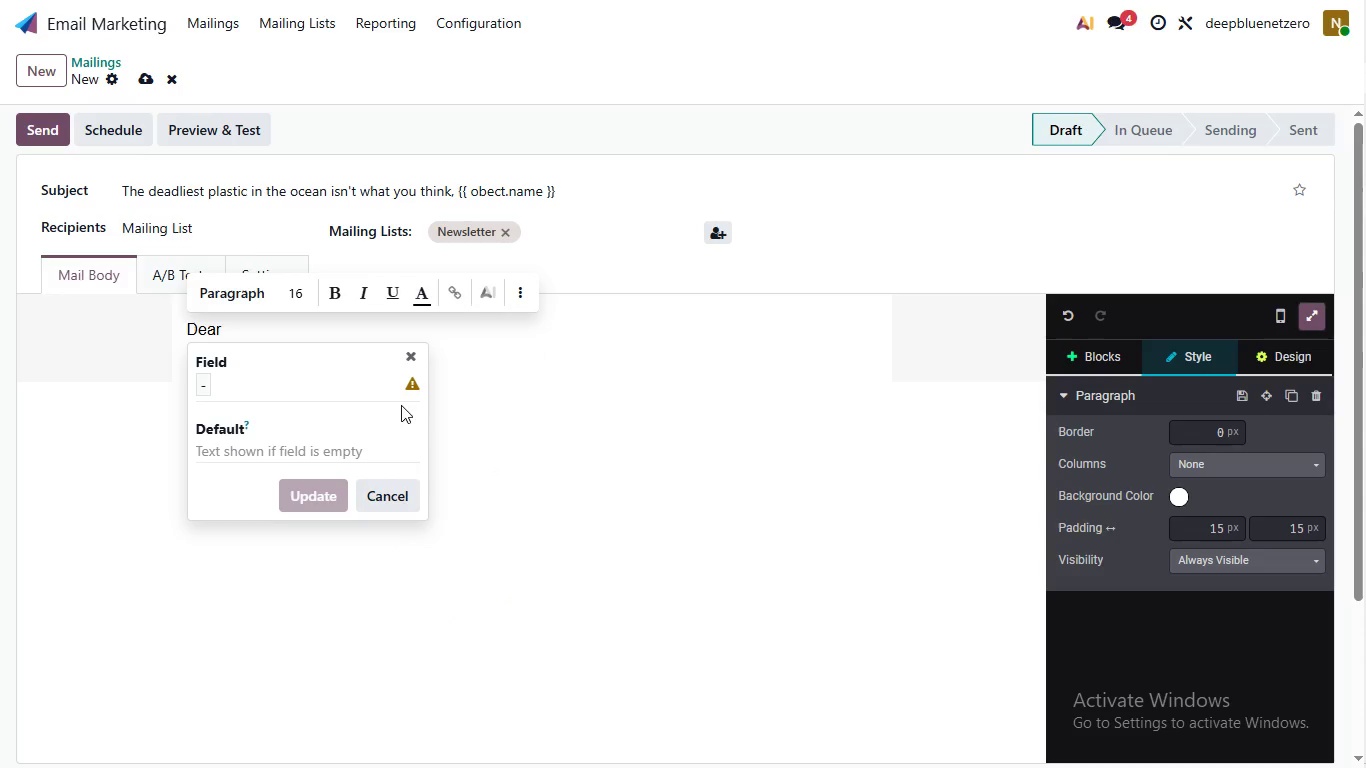 
left_click([467, 394])
 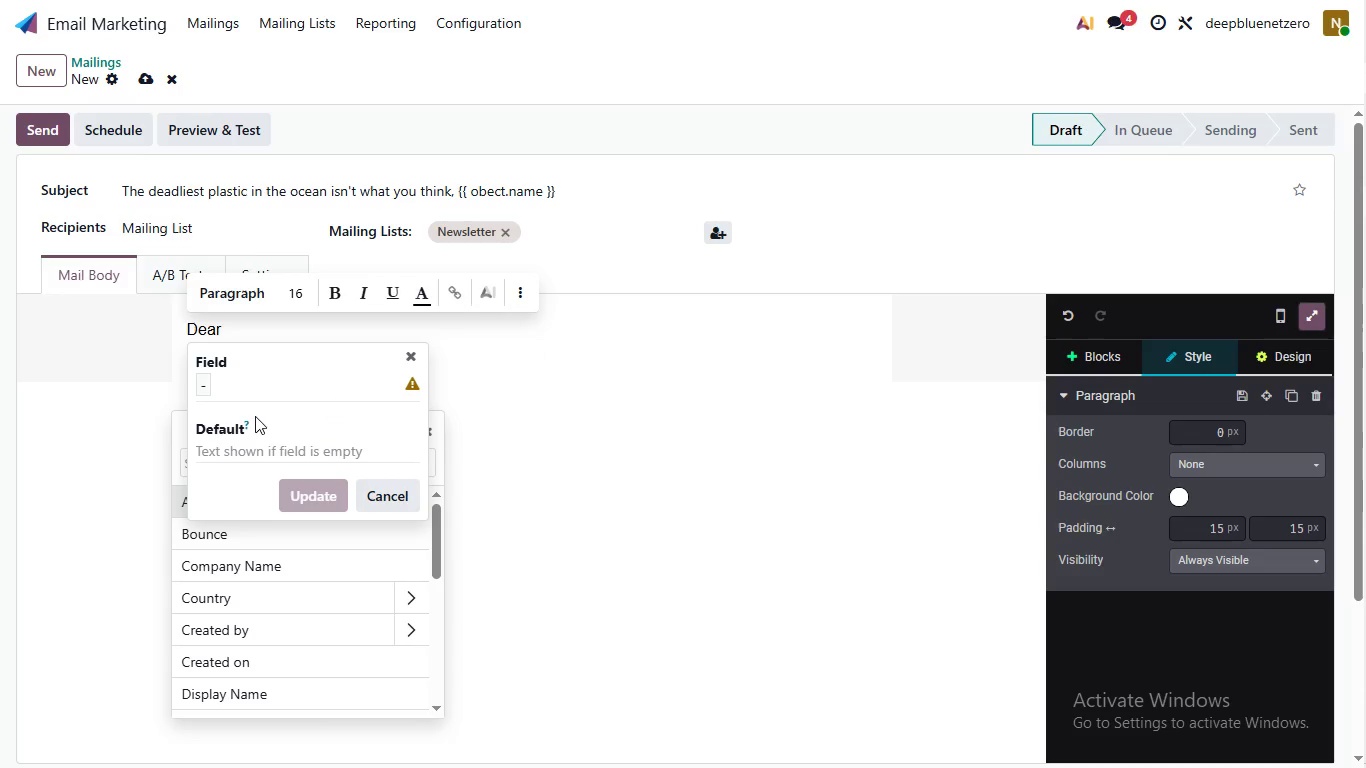 
left_click([282, 390])
 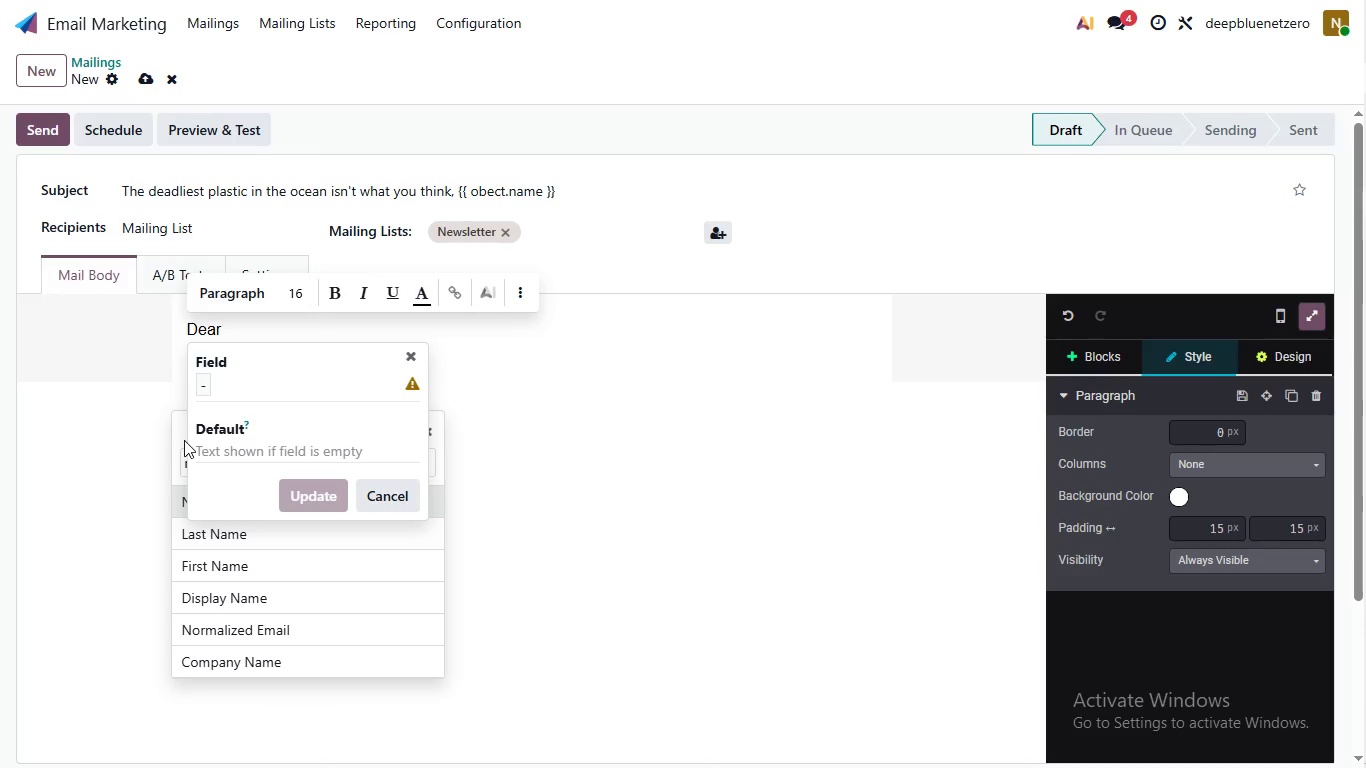 
type(nae)
key(Backspace)
 